 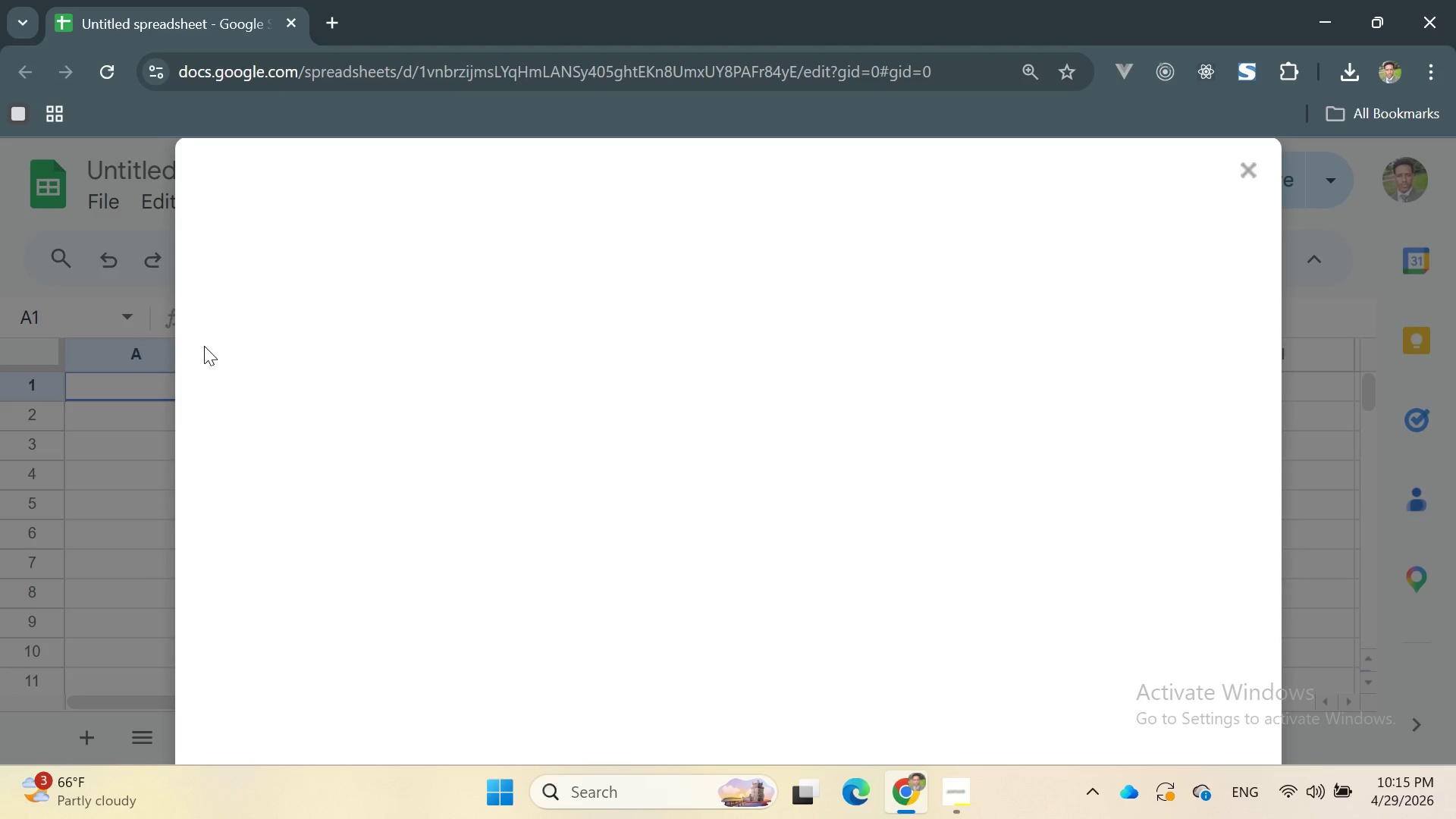 
mouse_move([542, 429])
 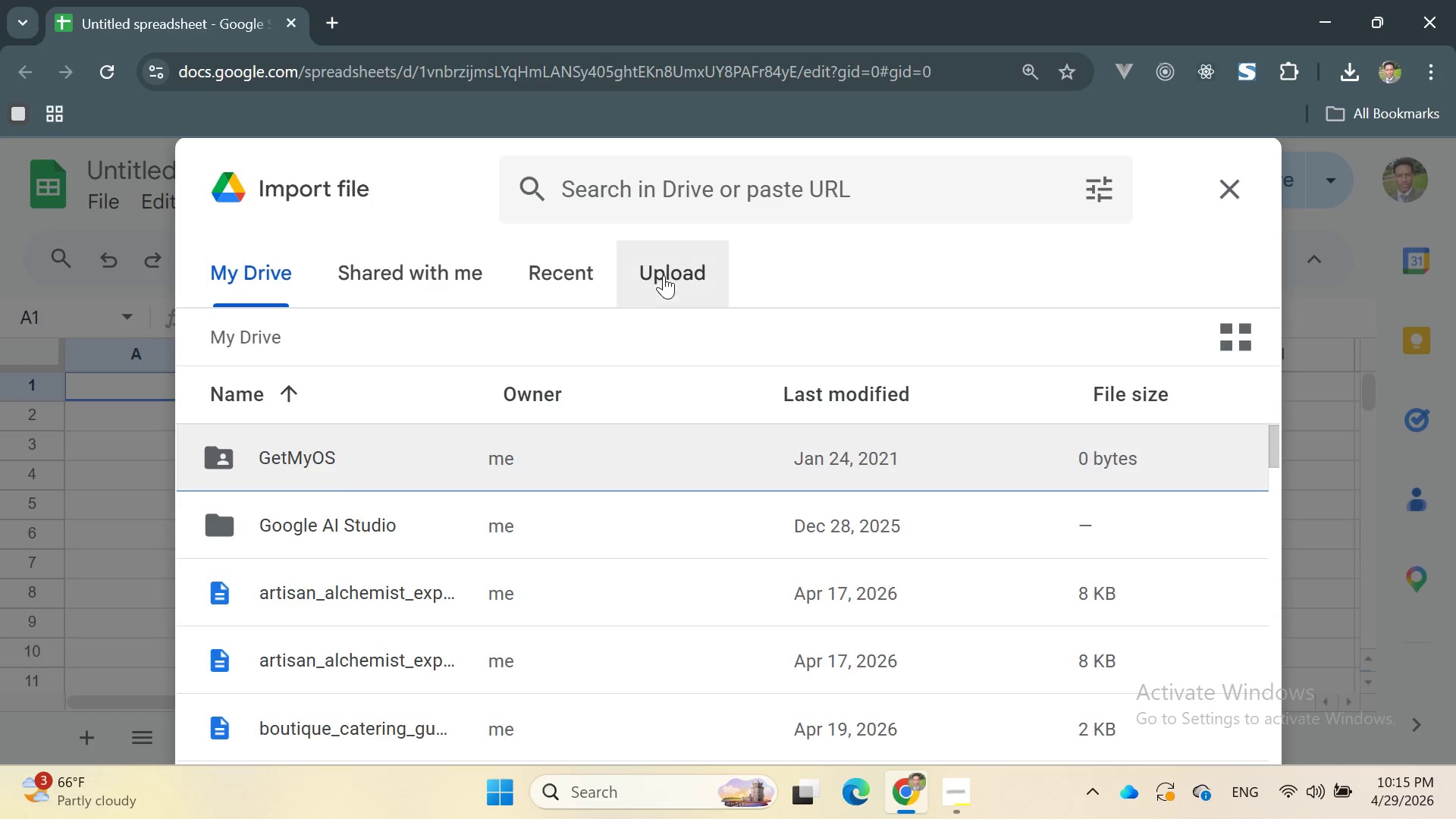 
left_click([661, 274])
 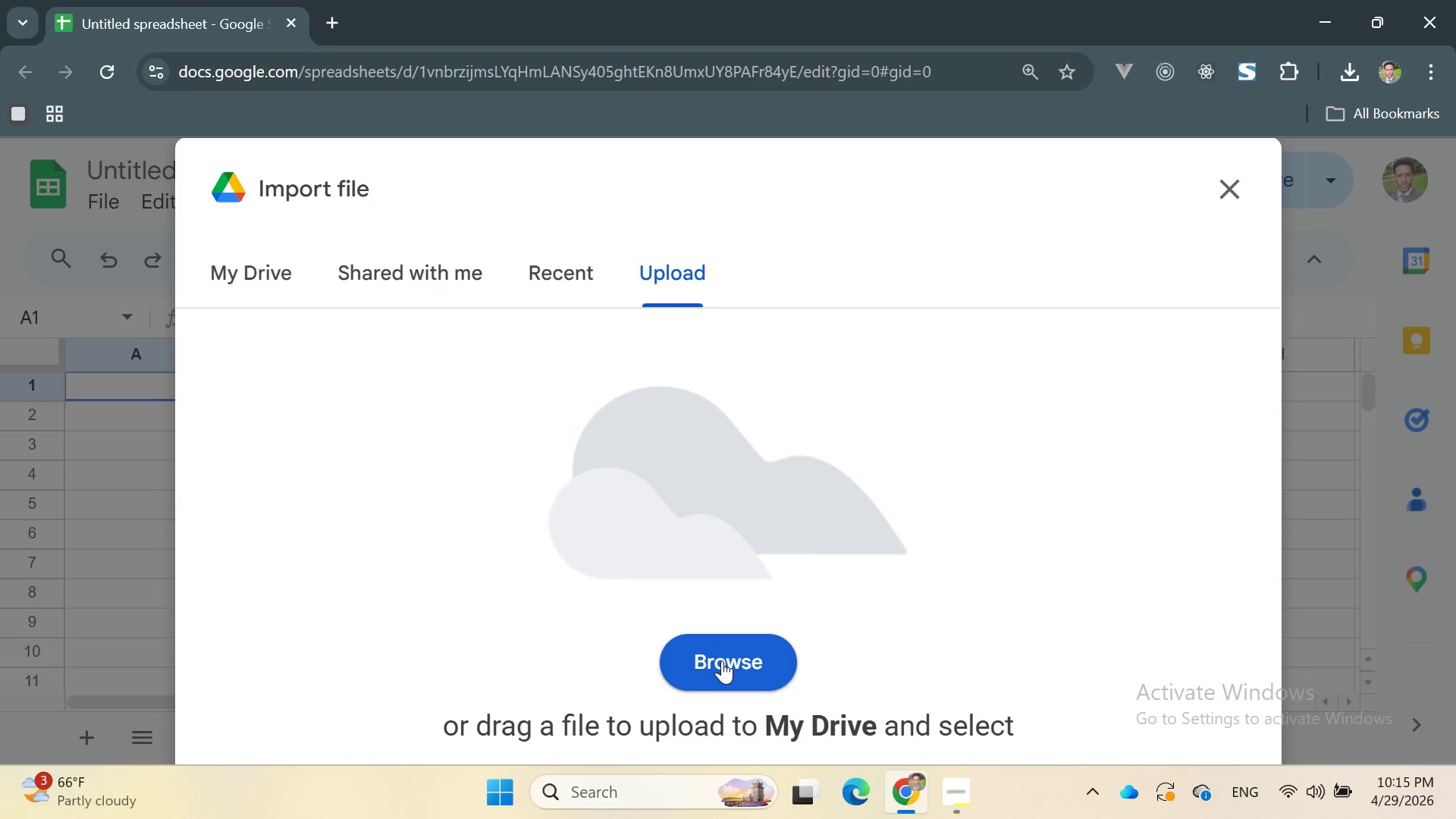 
left_click([723, 673])
 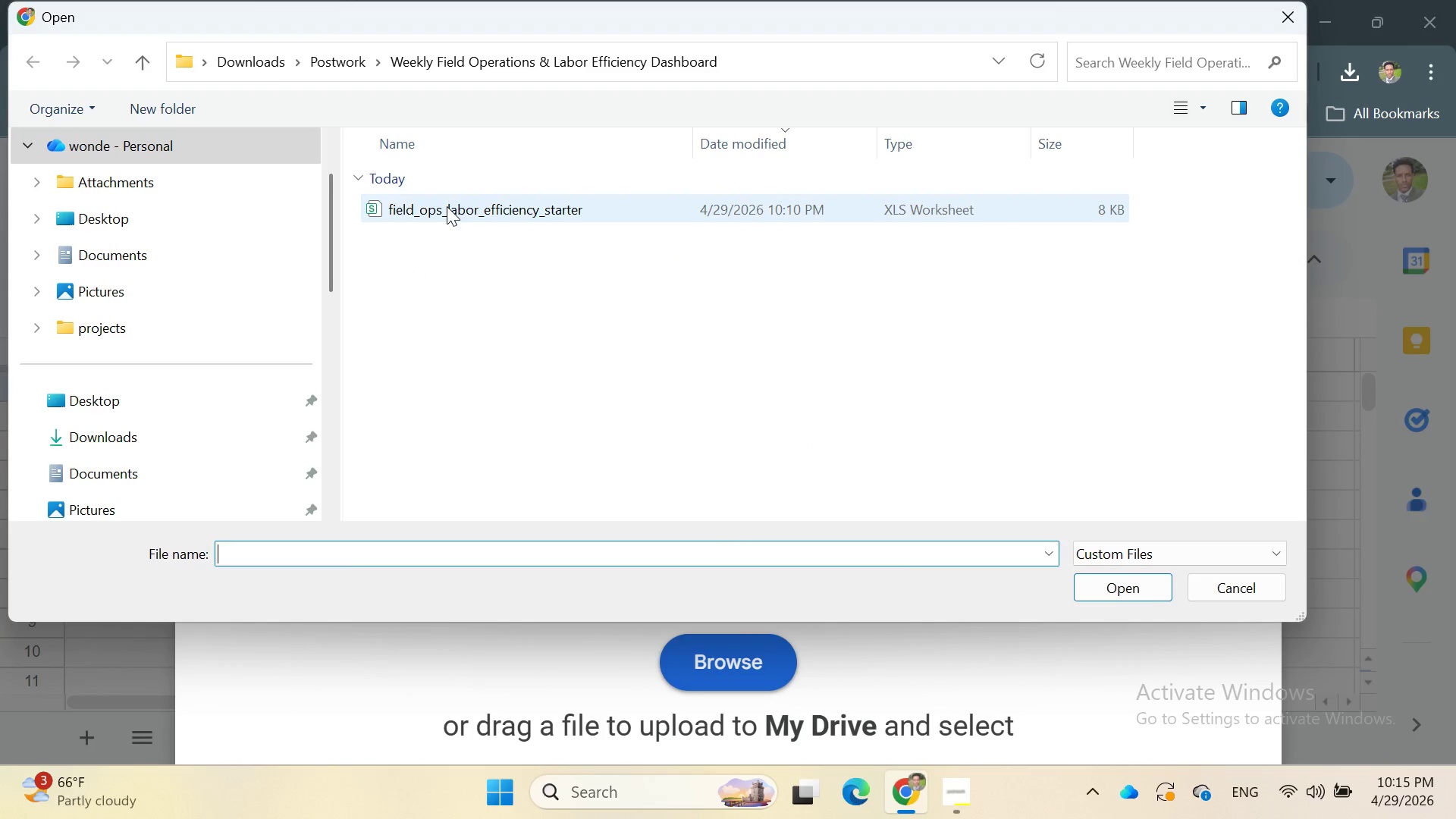 
double_click([428, 212])
 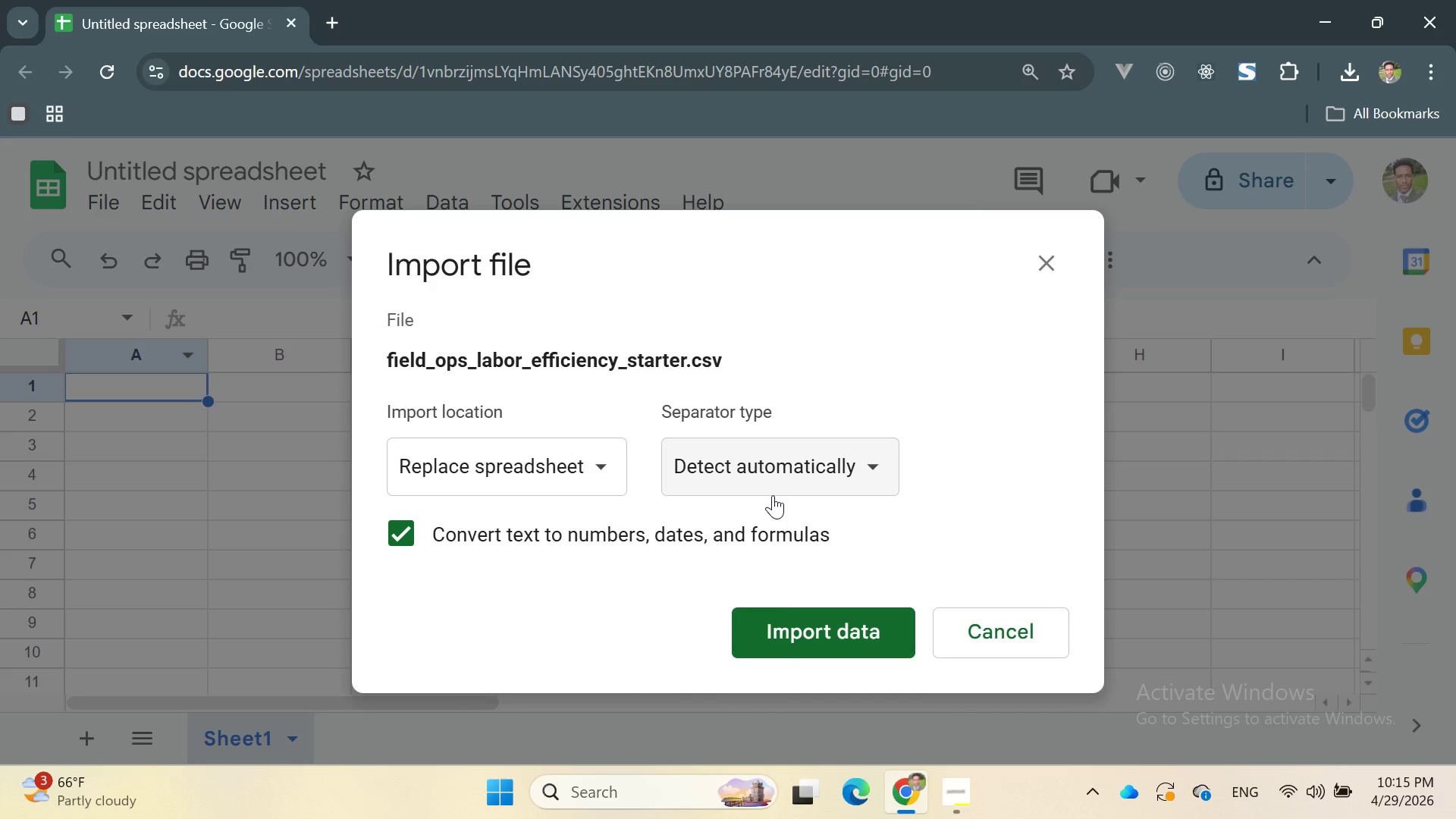 
left_click([826, 635])
 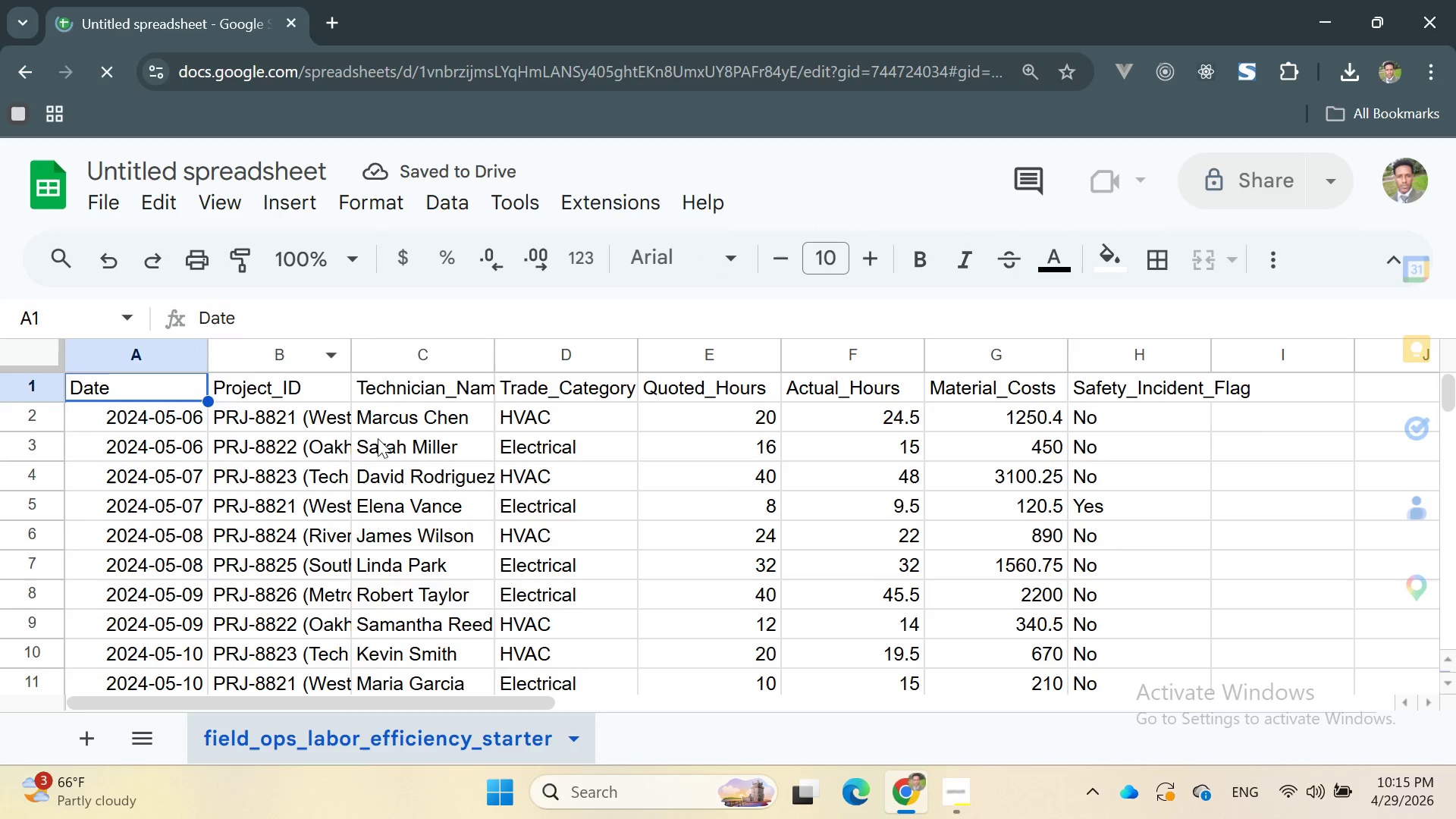 
wait(7.81)
 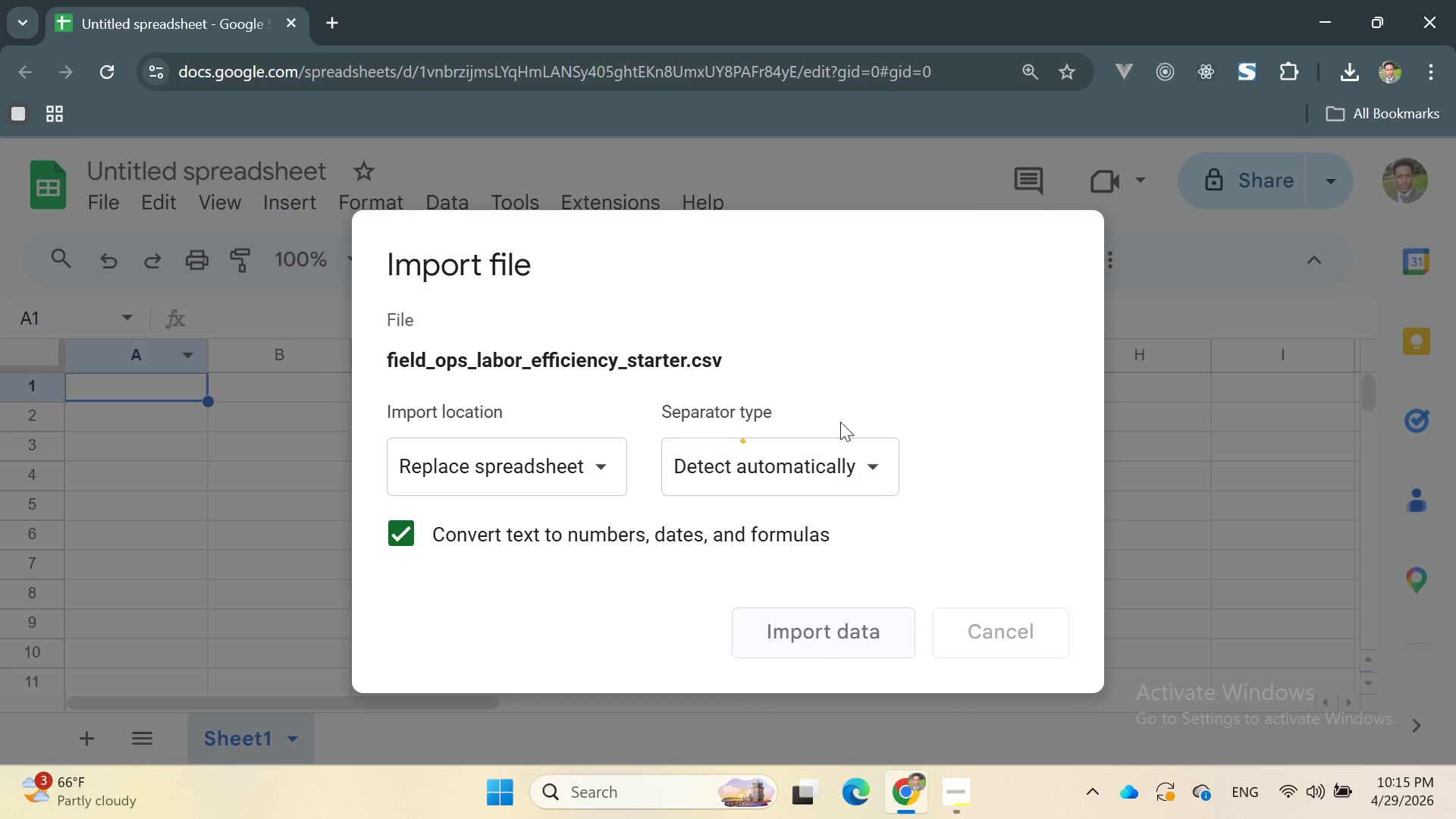 
right_click([519, 730])
 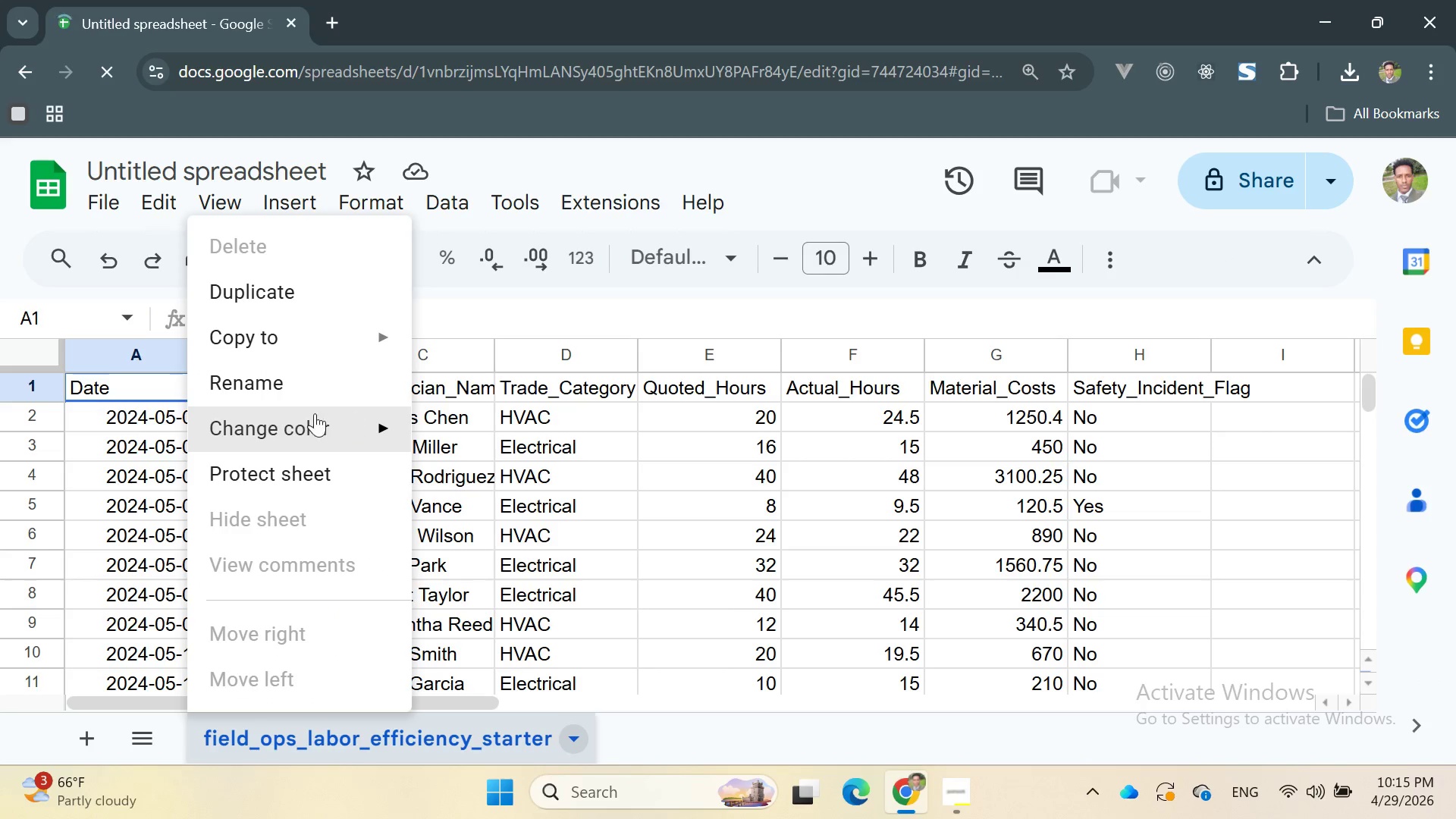 
left_click([262, 394])
 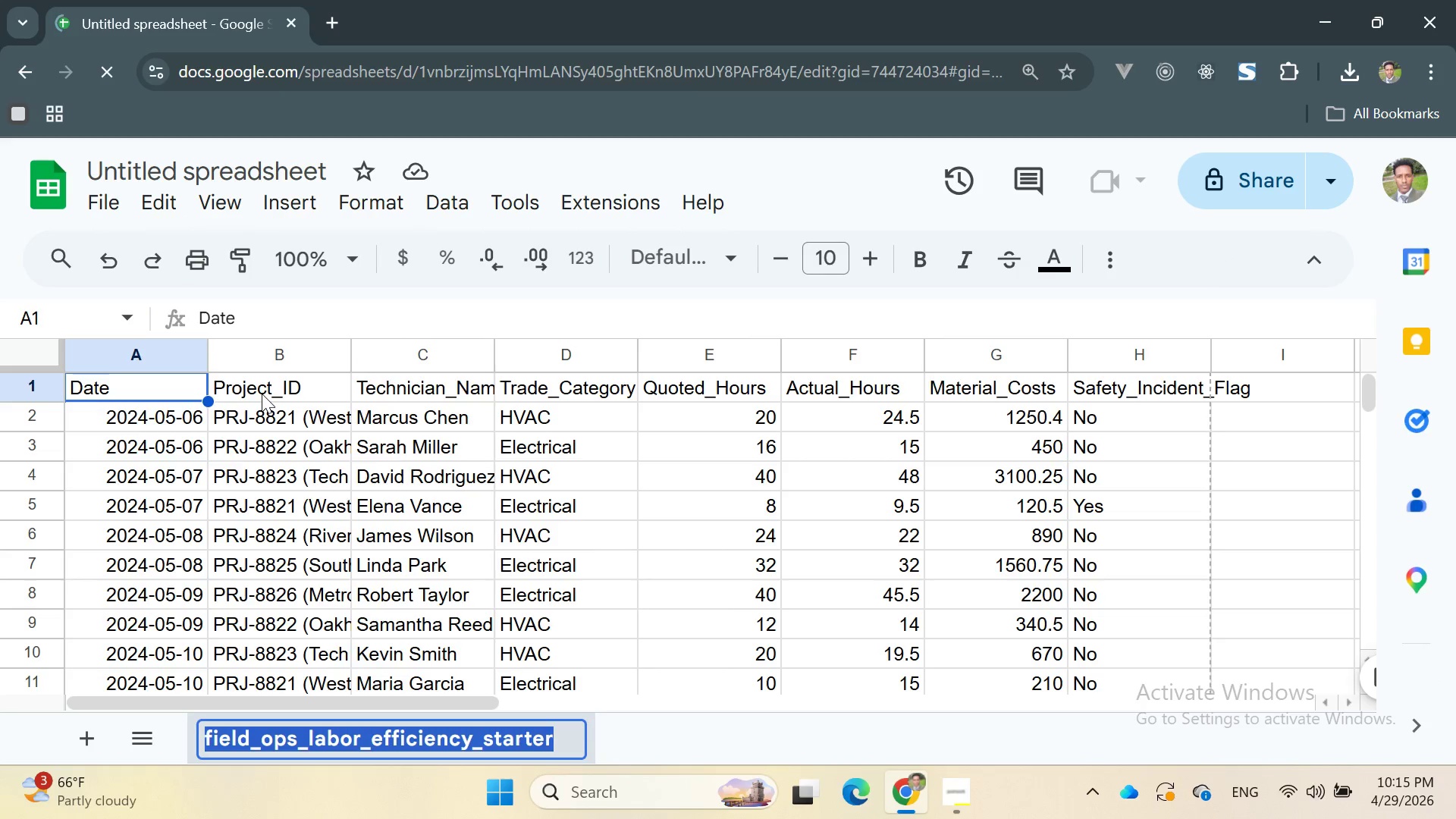 
type(Raw Data)
 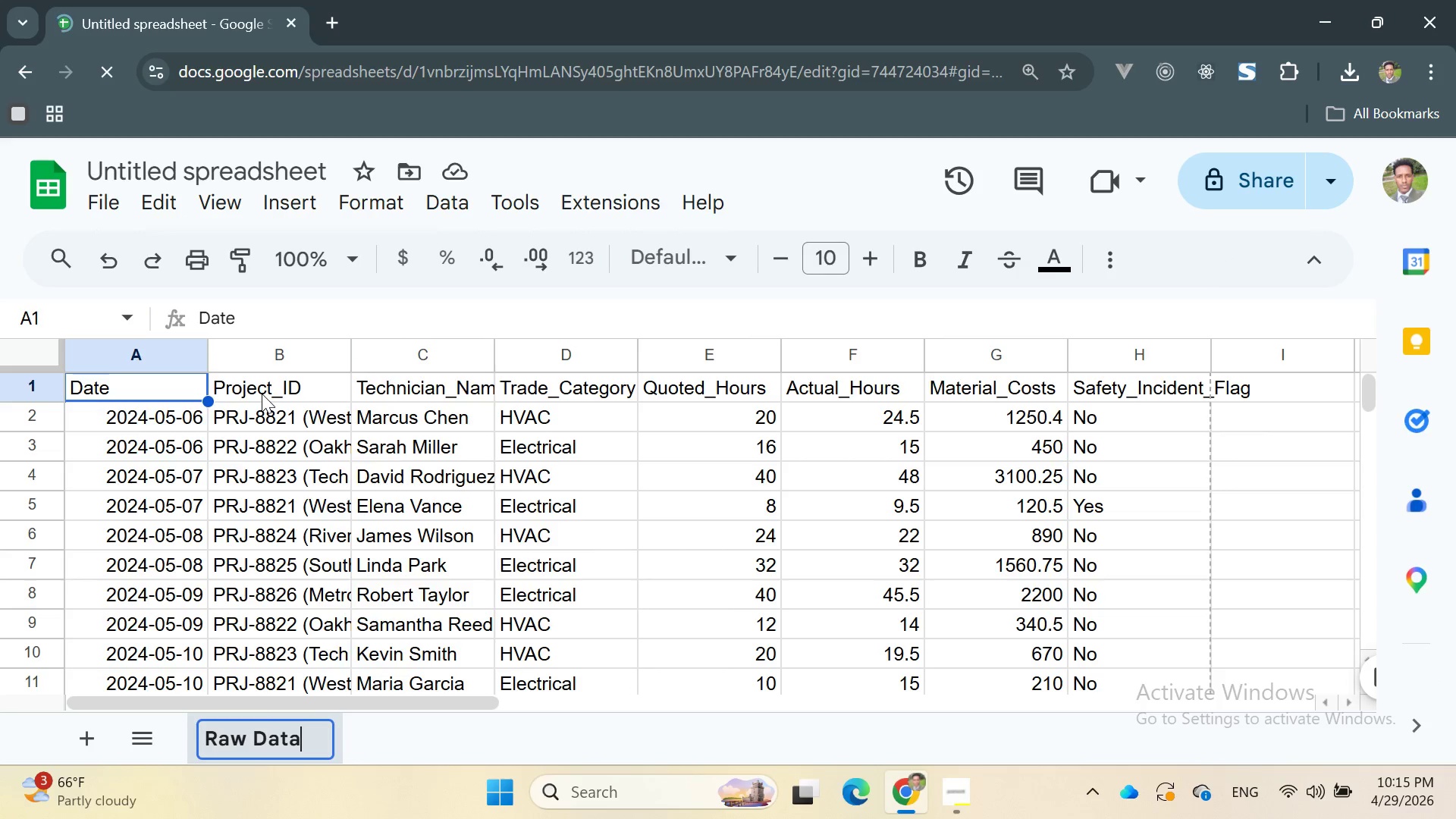 
key(Enter)
 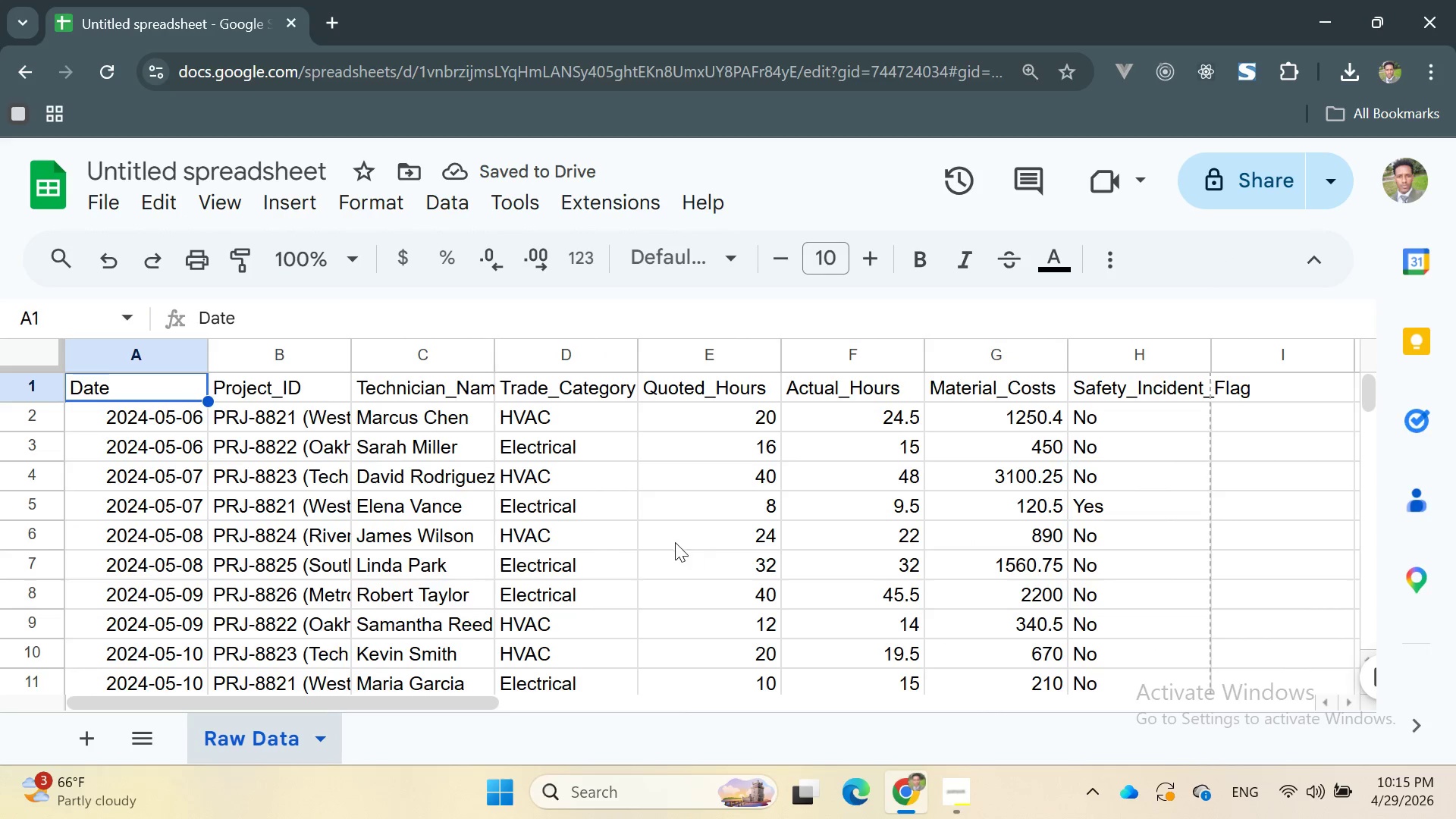 
wait(6.55)
 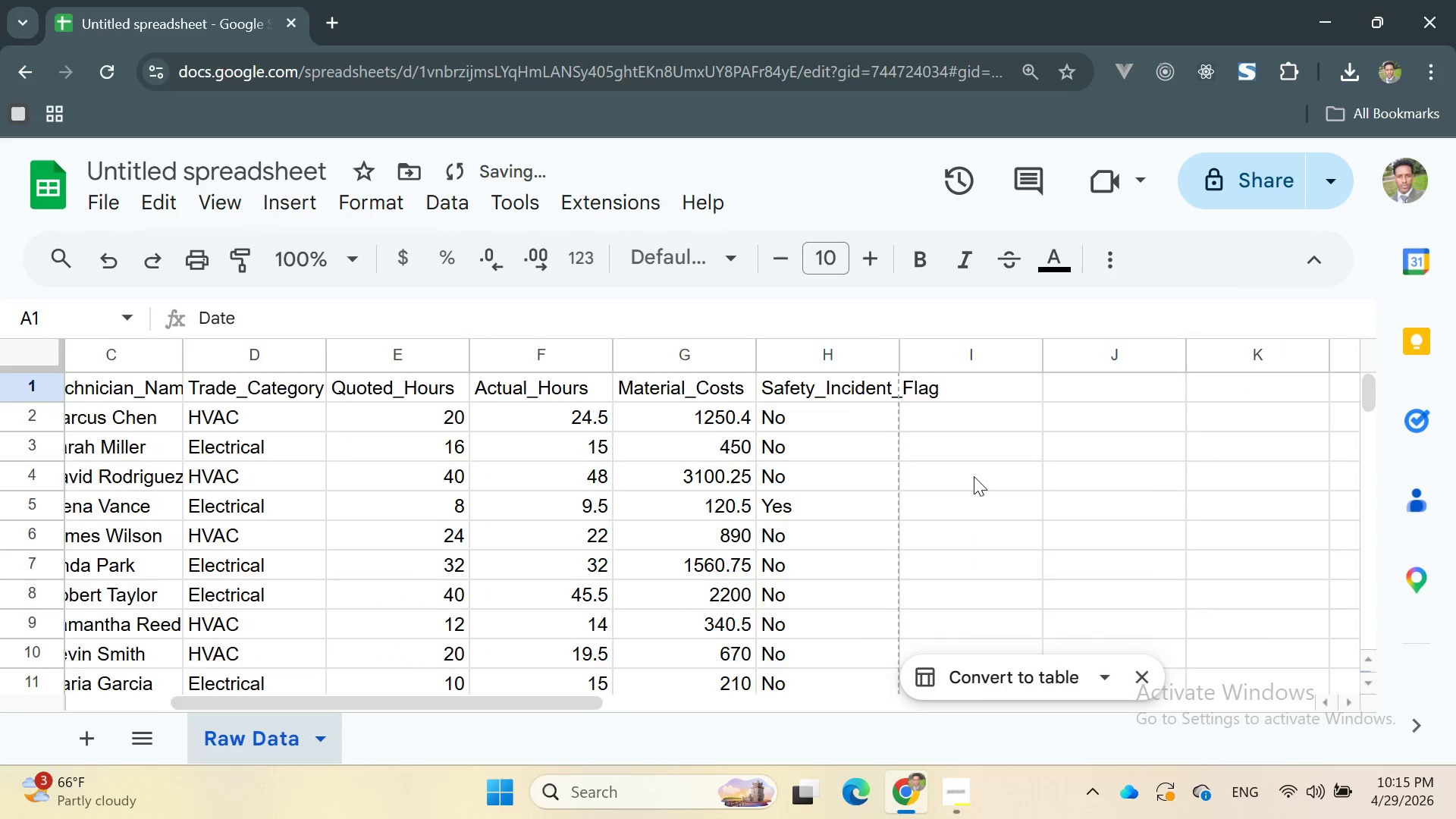 
double_click([19, 388])
 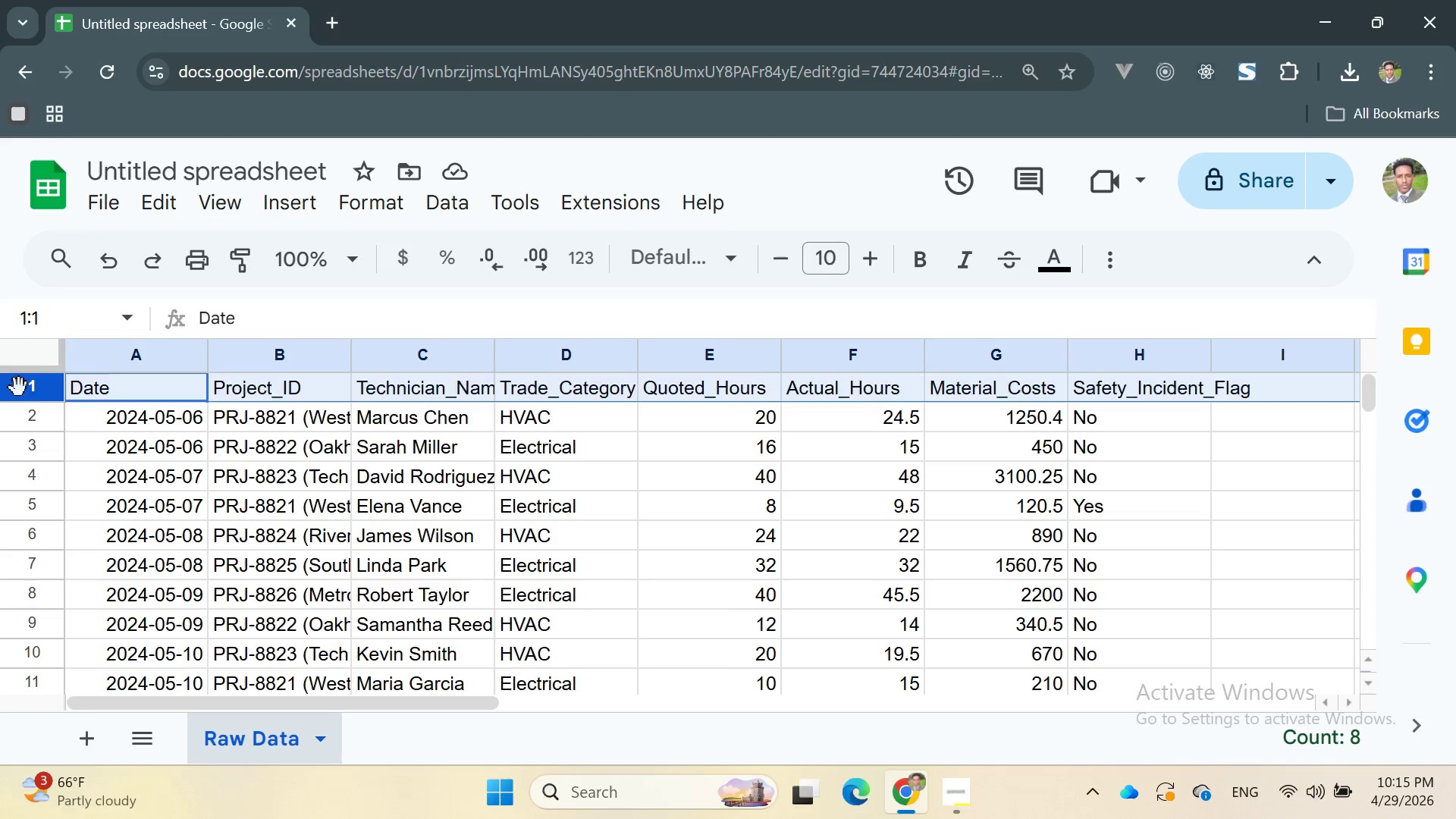 
triple_click([19, 388])
 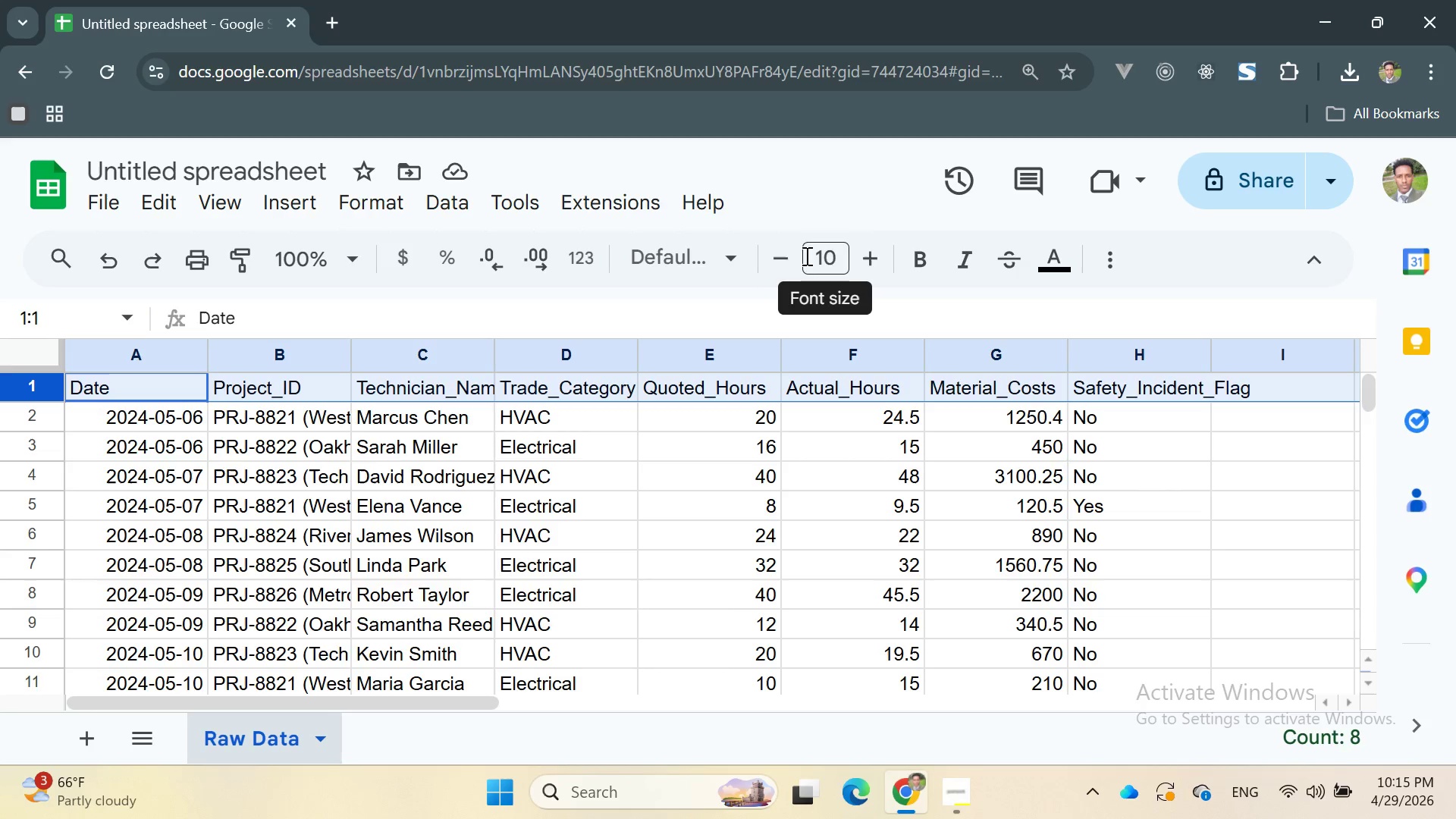 
left_click([912, 253])
 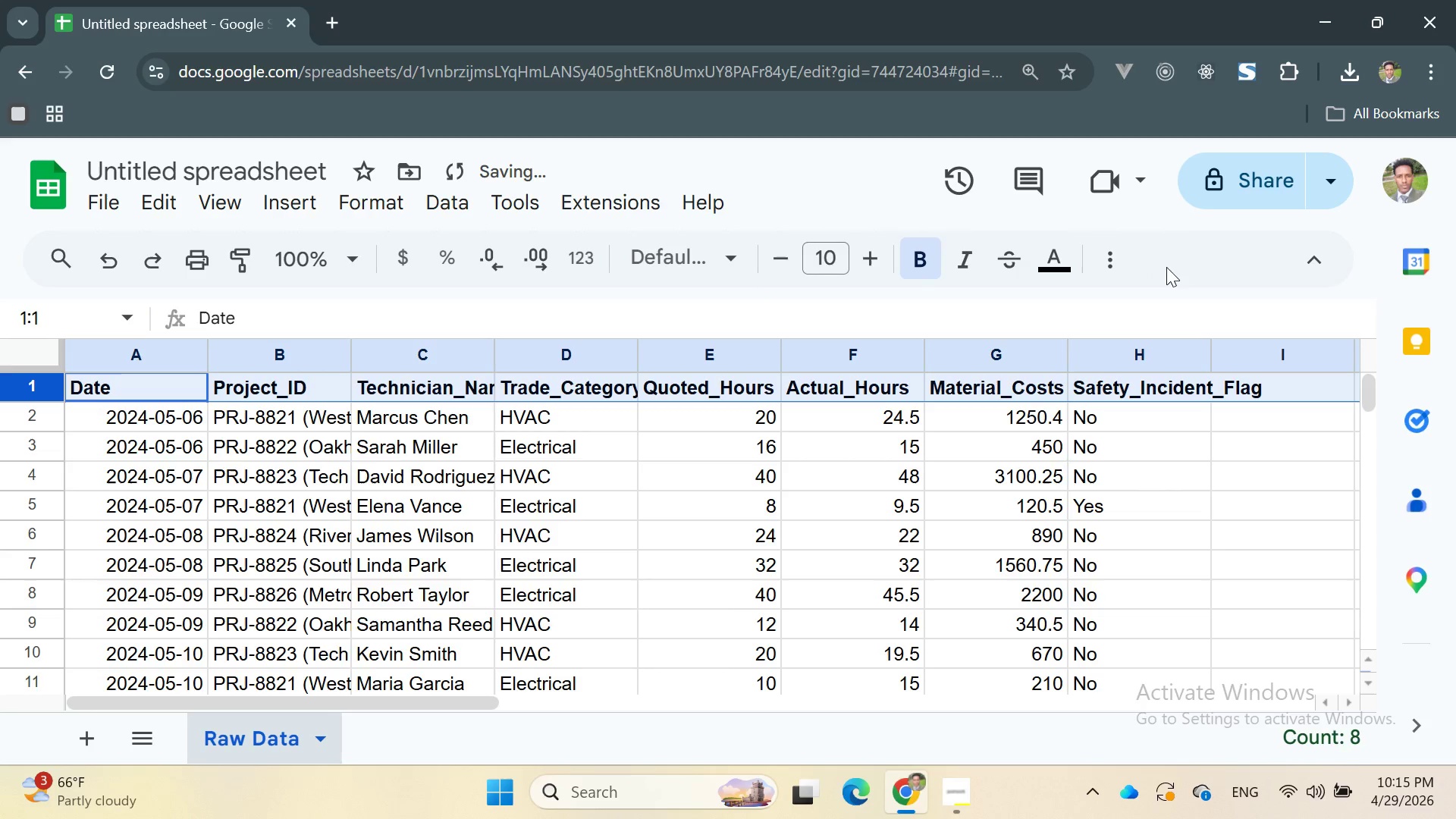 
mouse_move([1265, 261])
 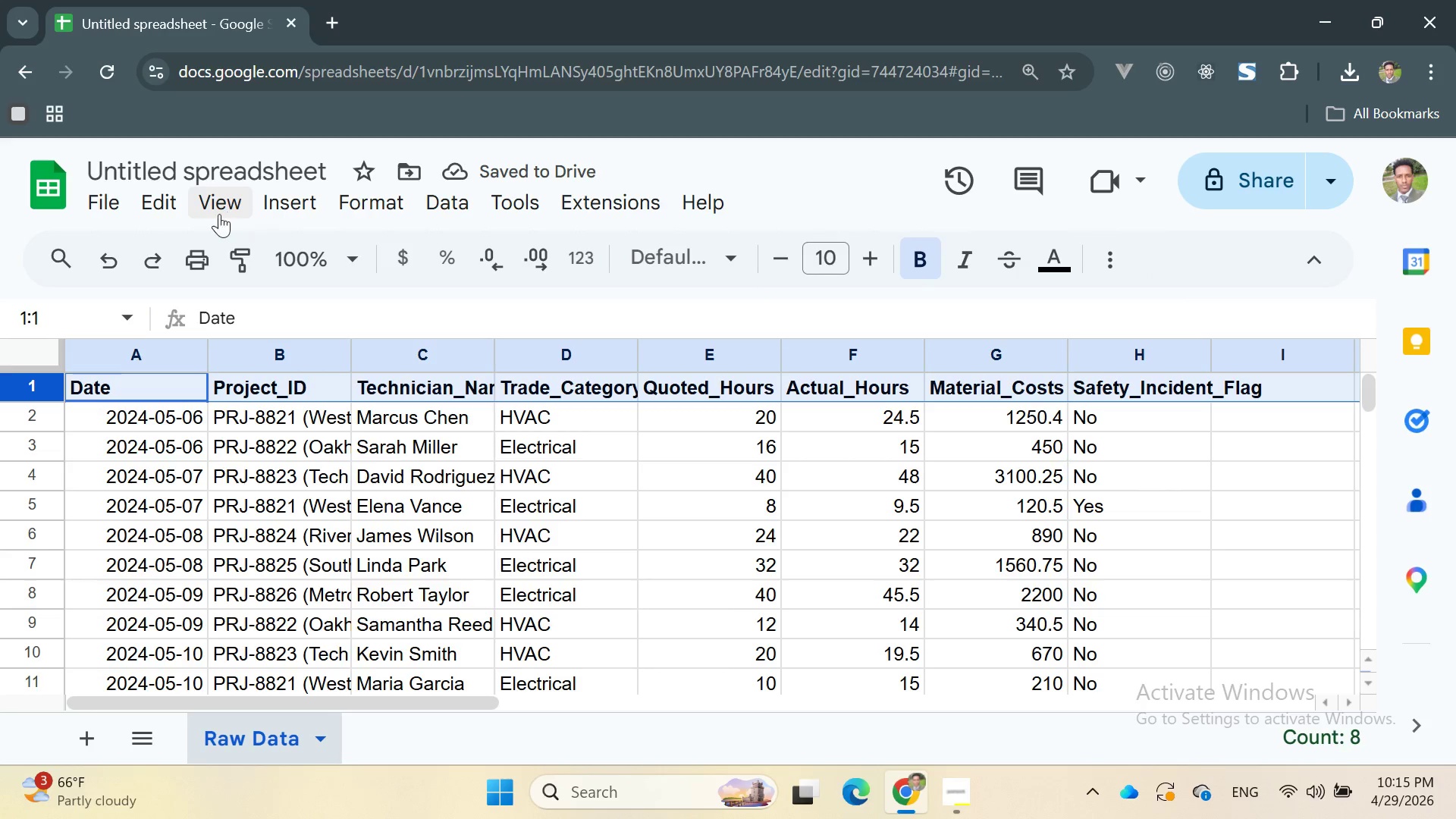 
left_click([198, 196])
 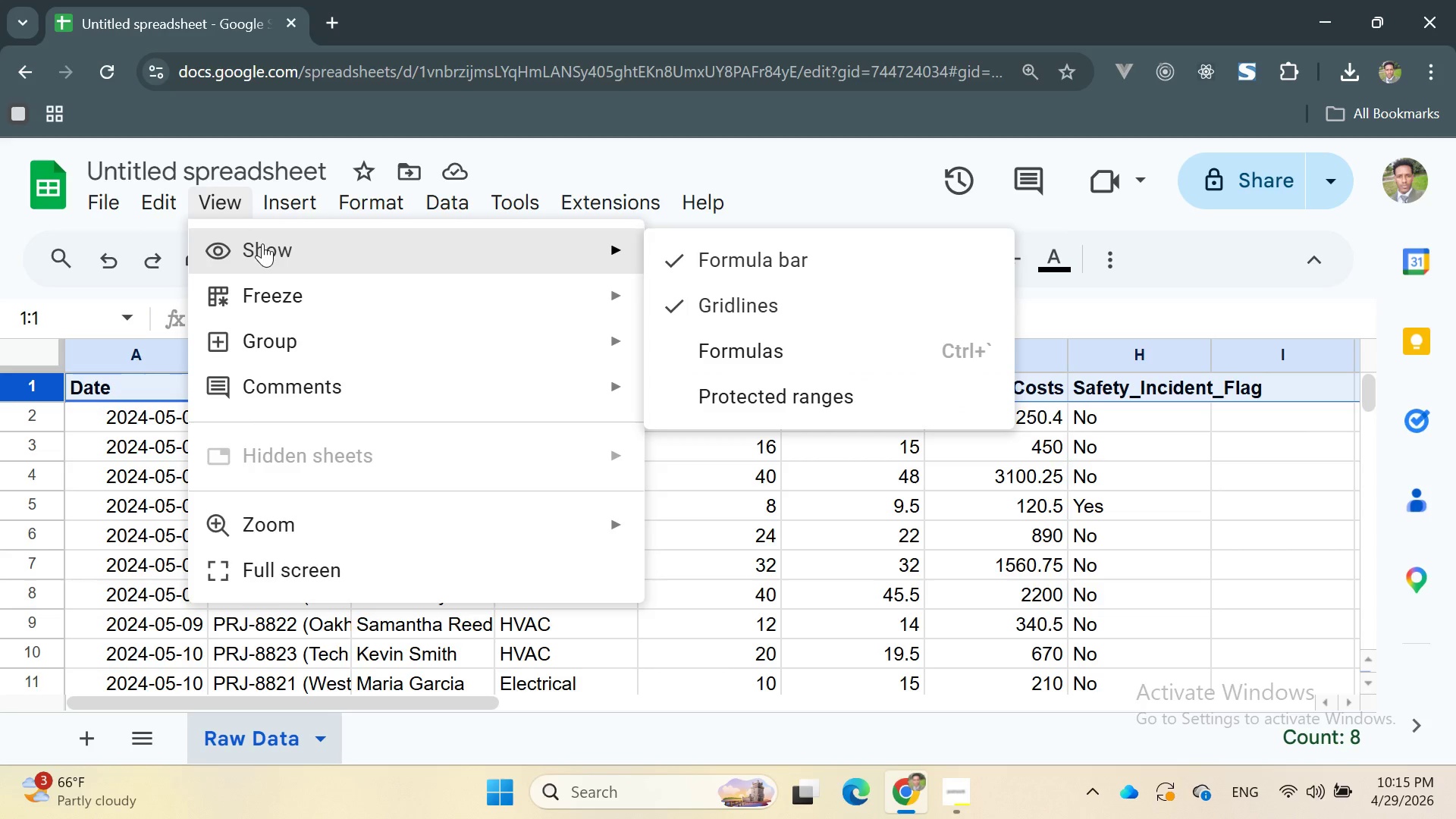 
left_click([267, 288])
 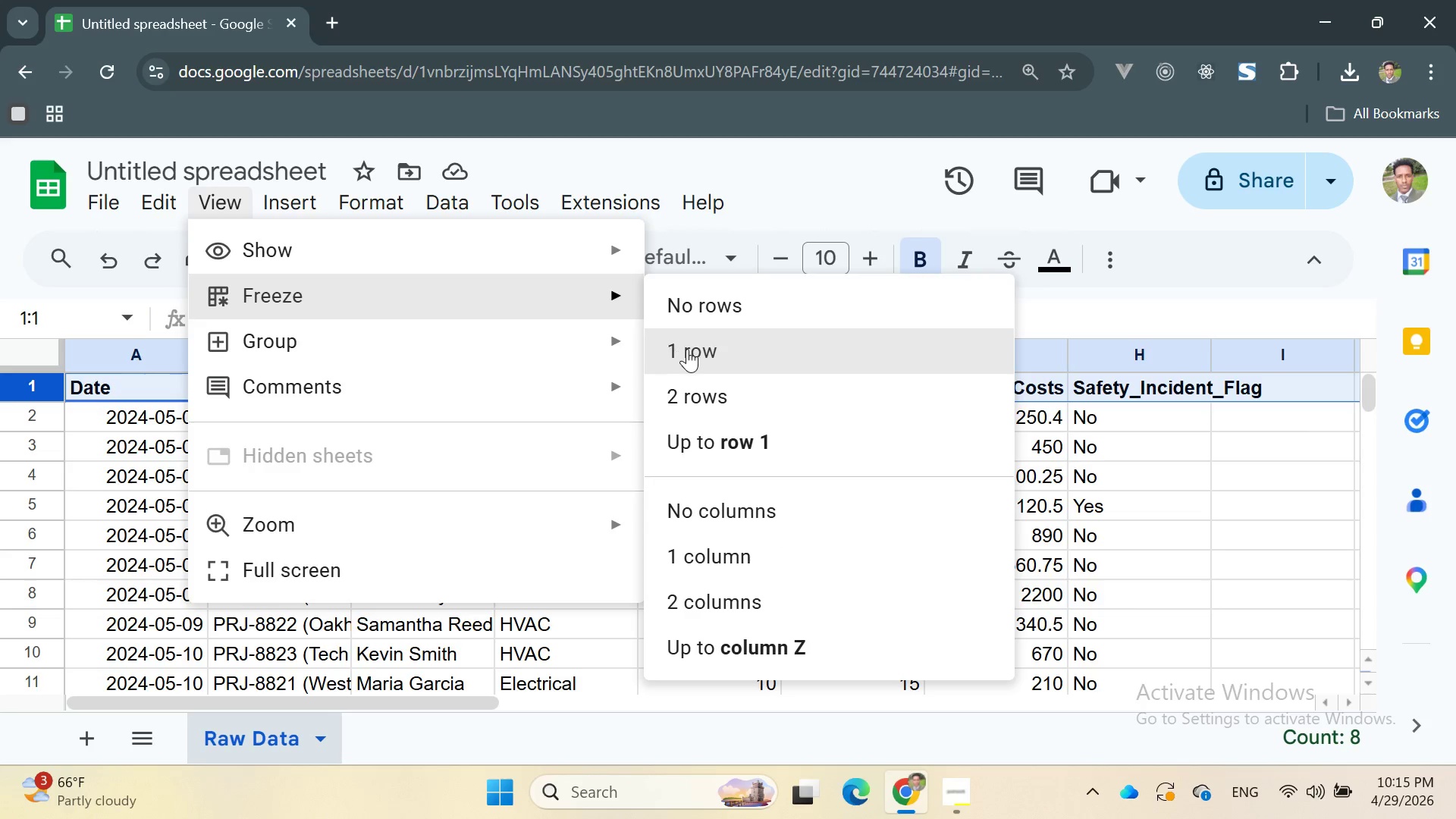 
left_click([701, 349])
 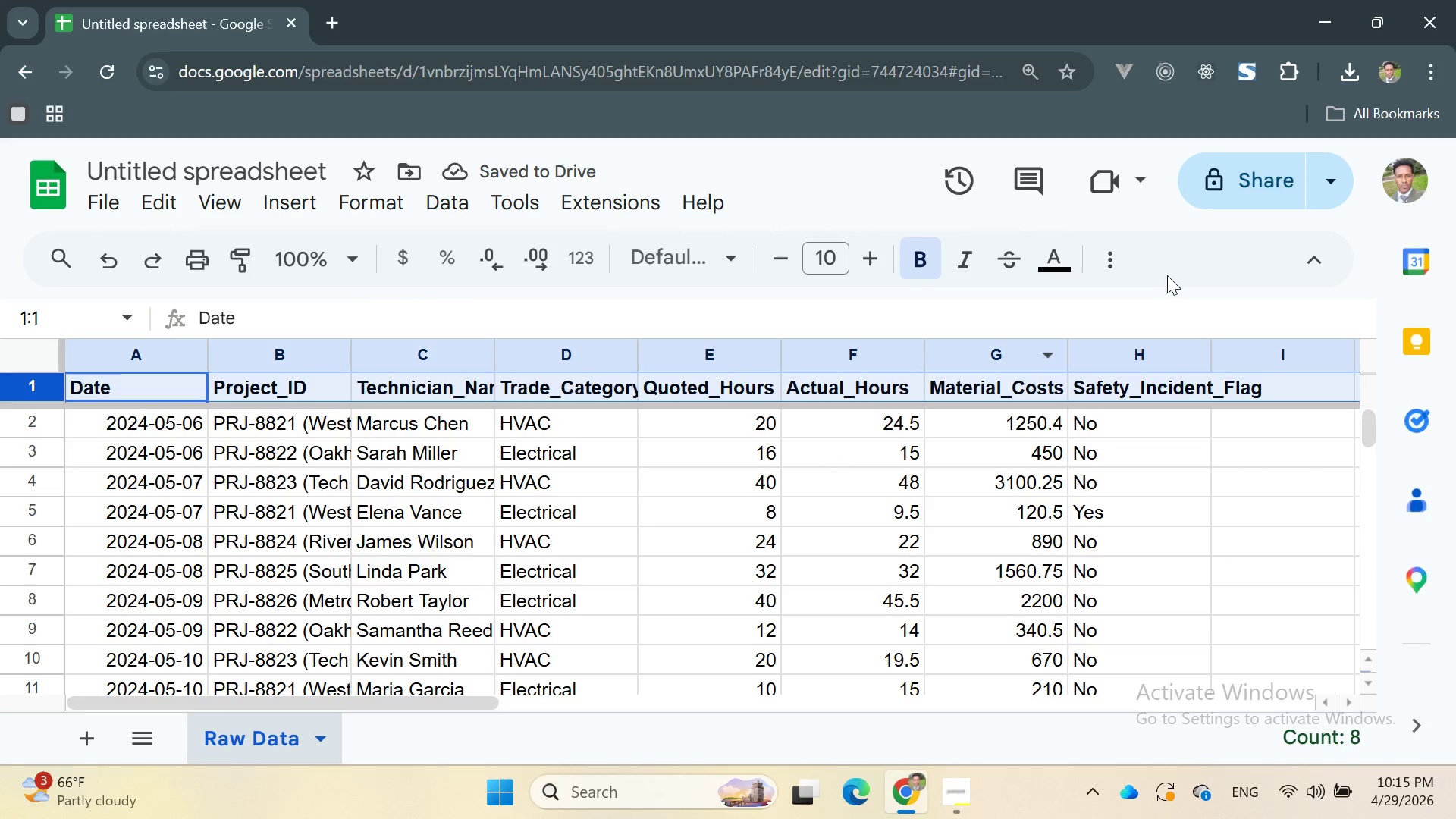 
left_click([1320, 259])
 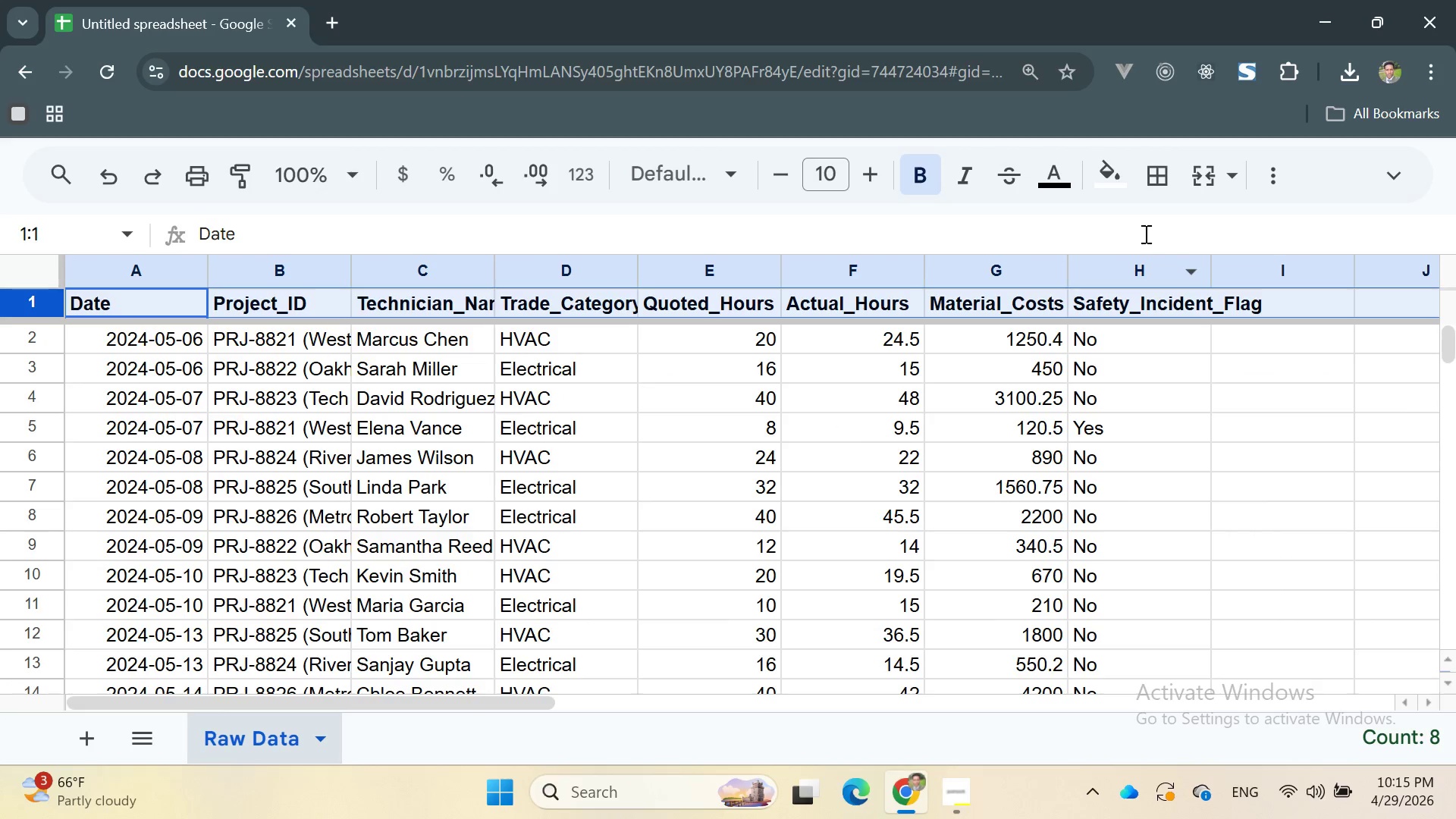 
left_click([1112, 197])
 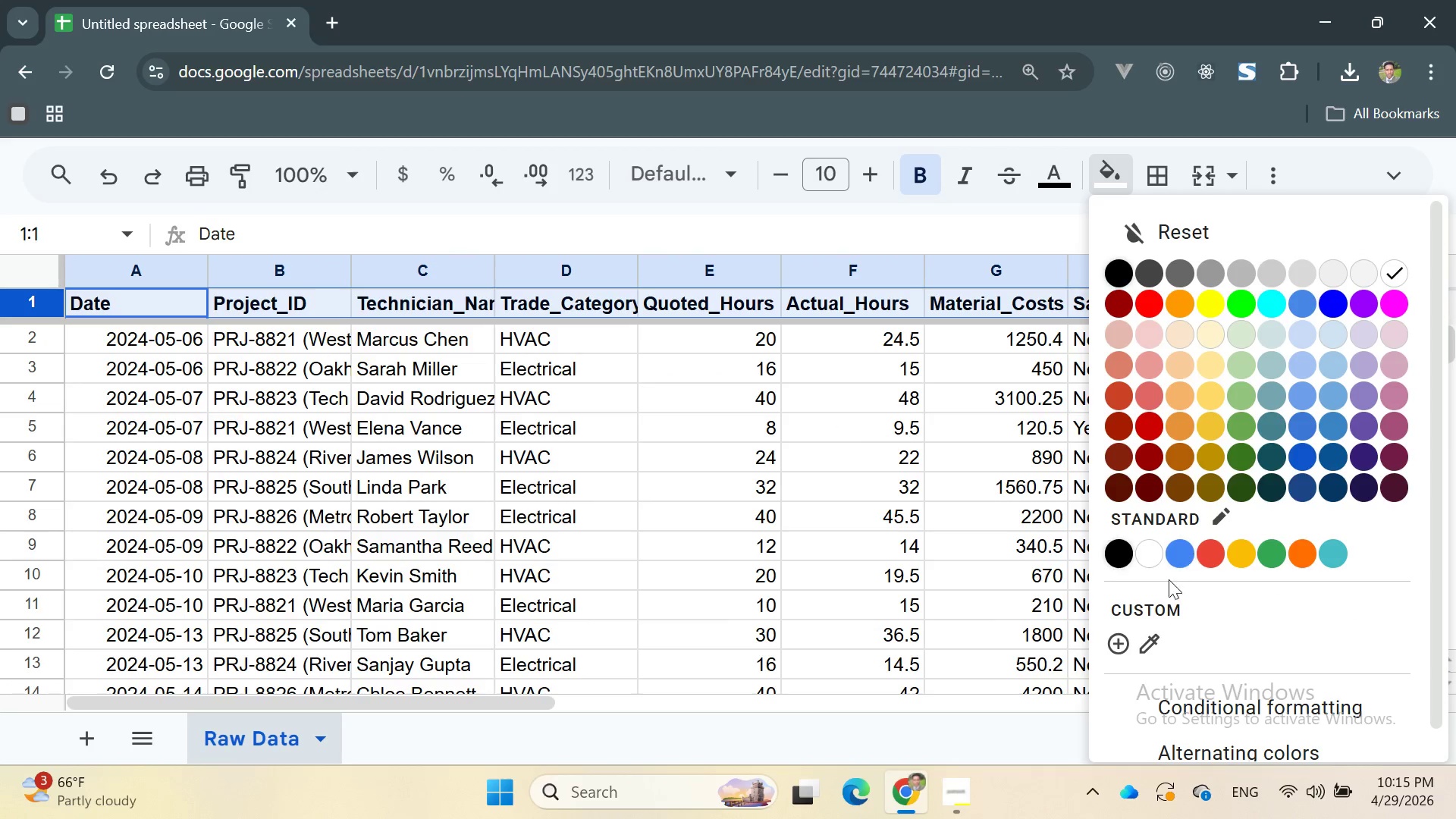 
left_click([1153, 610])
 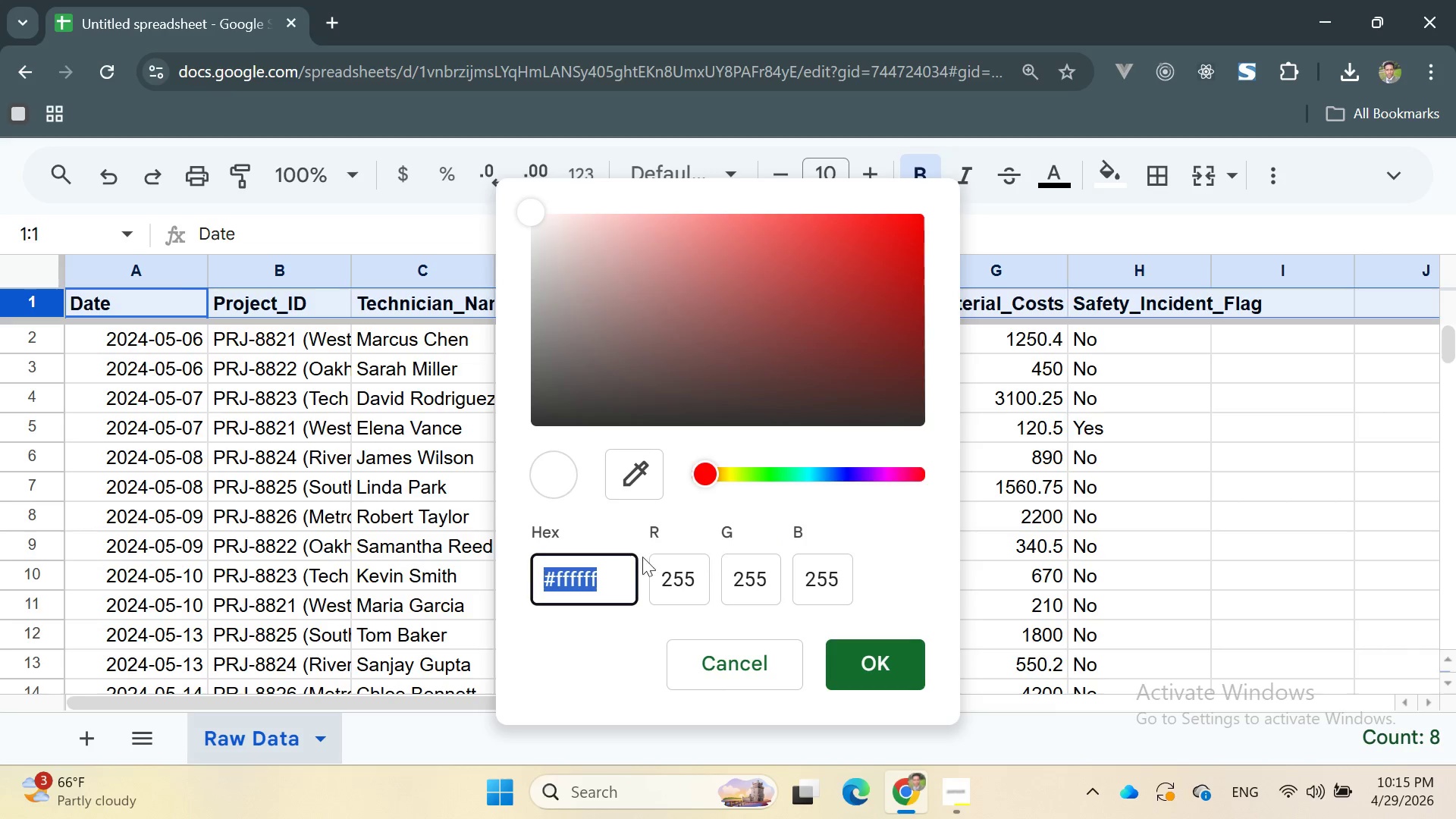 
left_click([618, 577])
 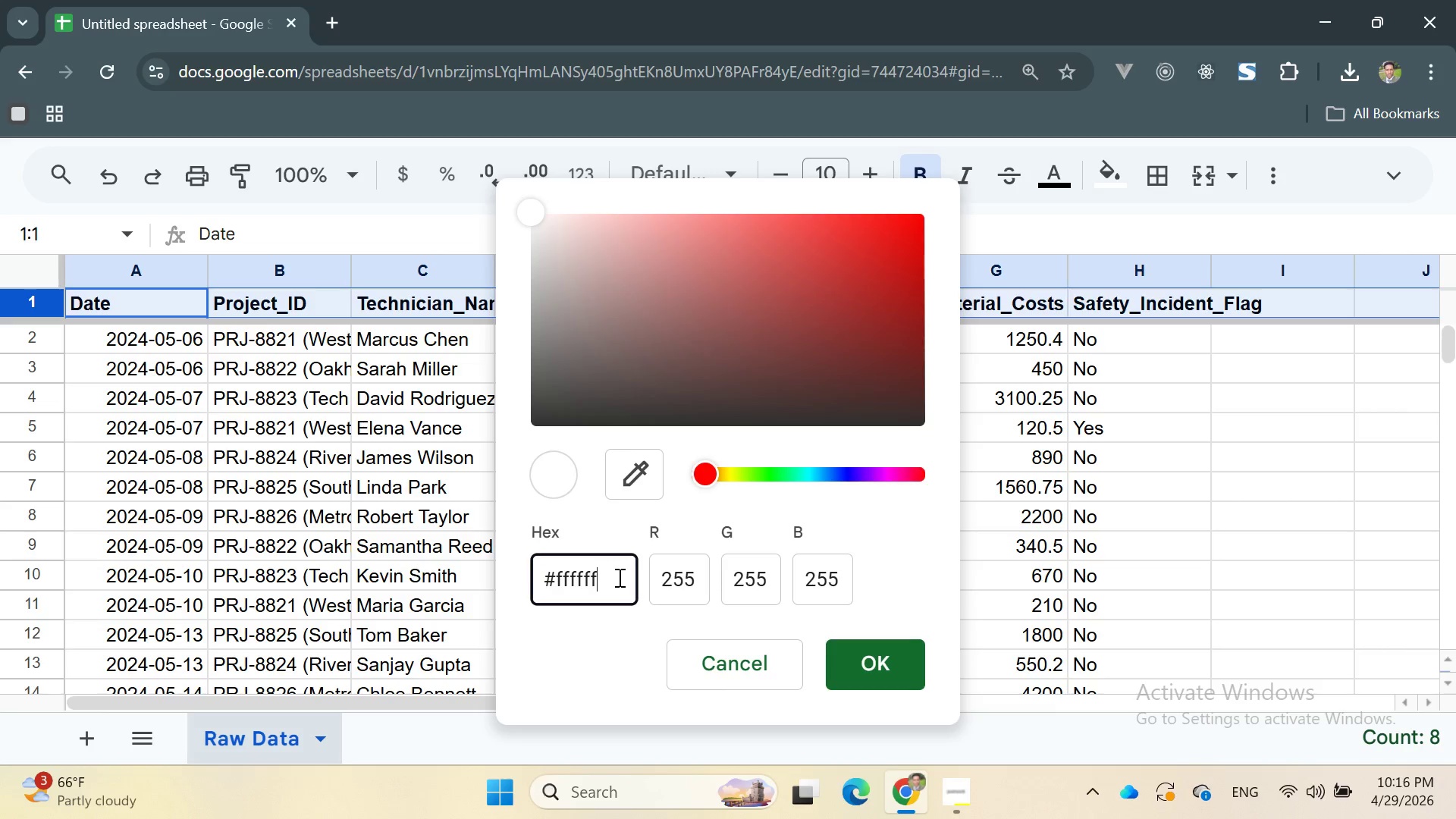 
key(Backspace)
 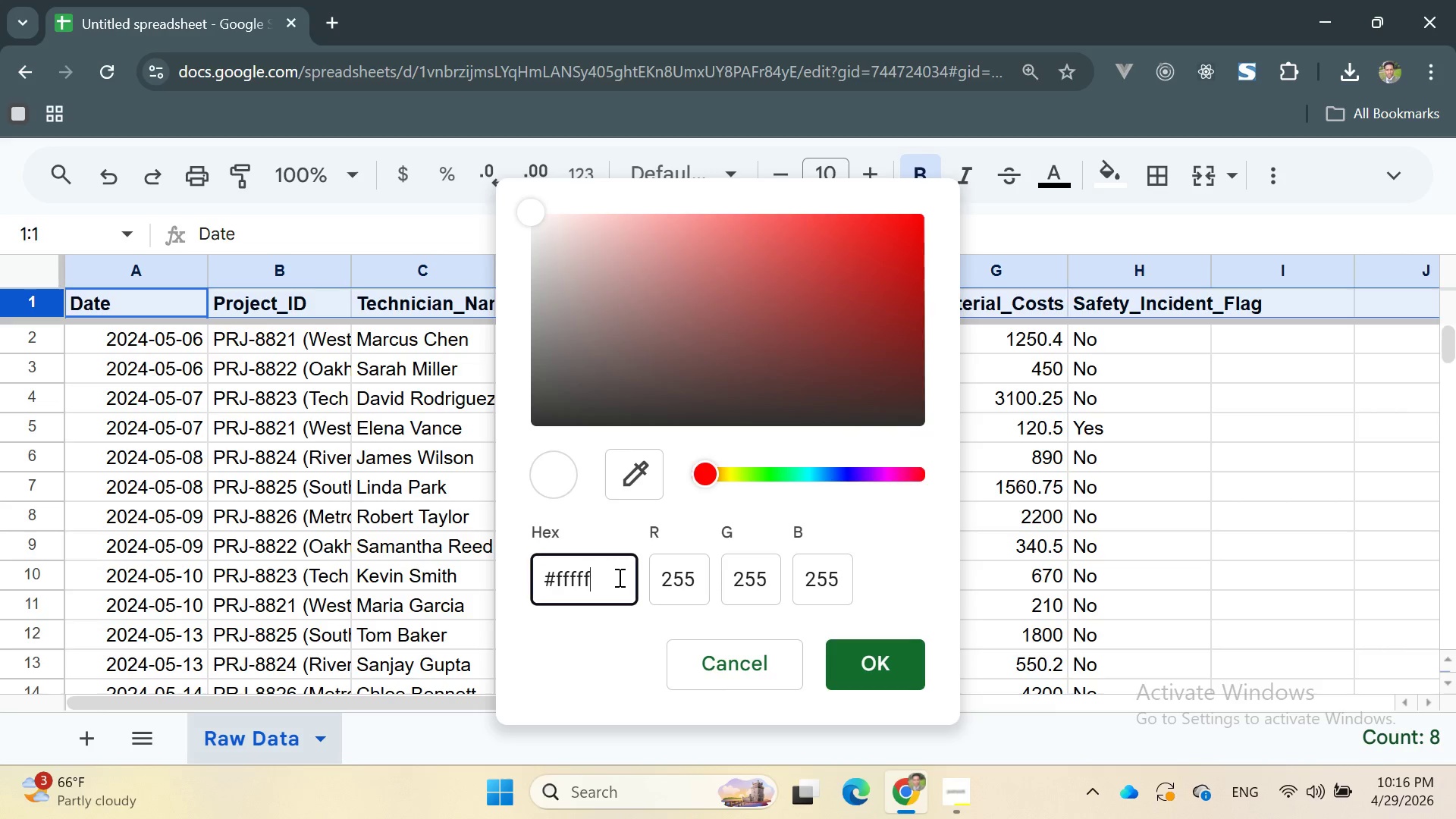 
key(Backspace)
 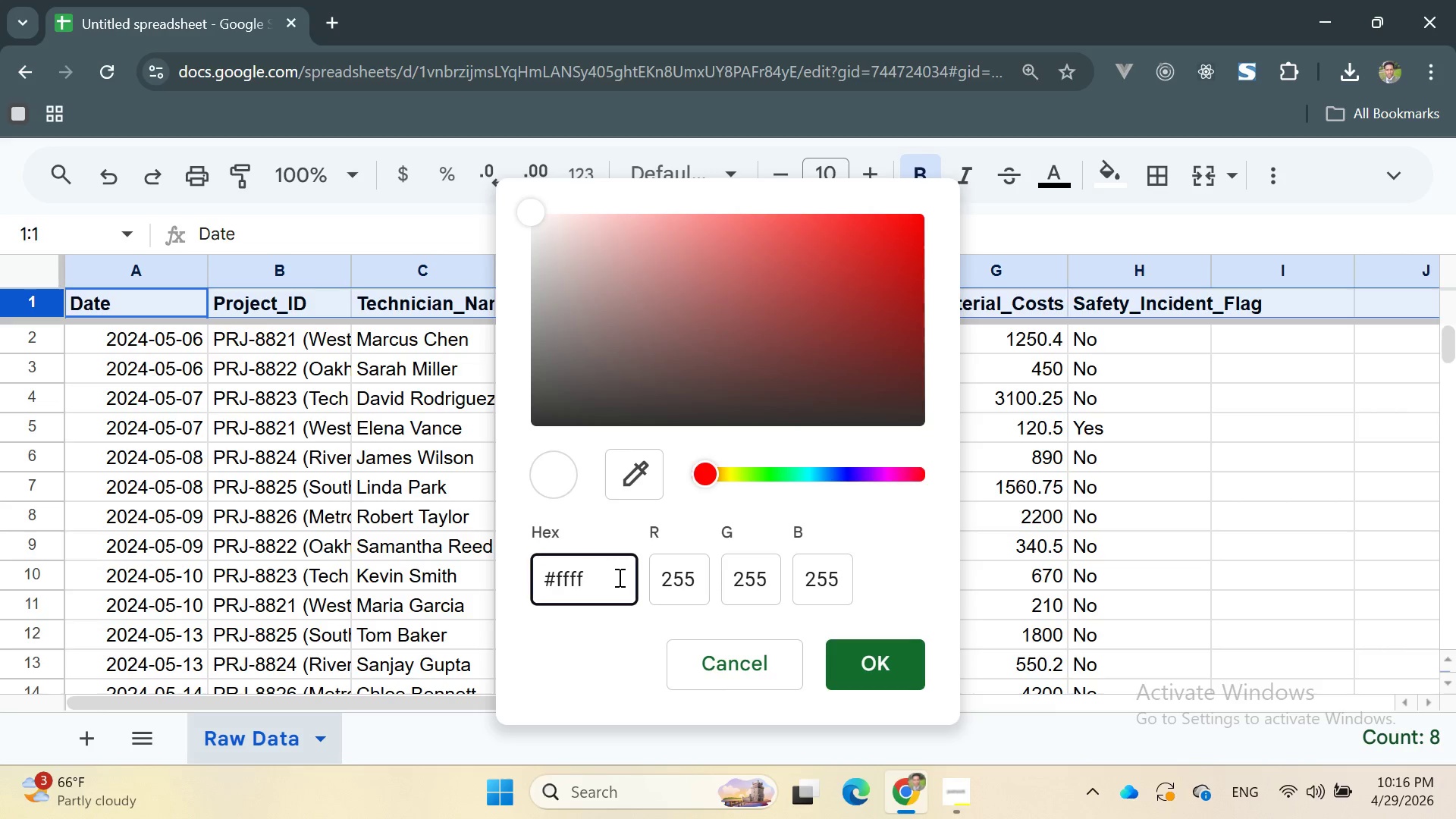 
key(Backspace)
 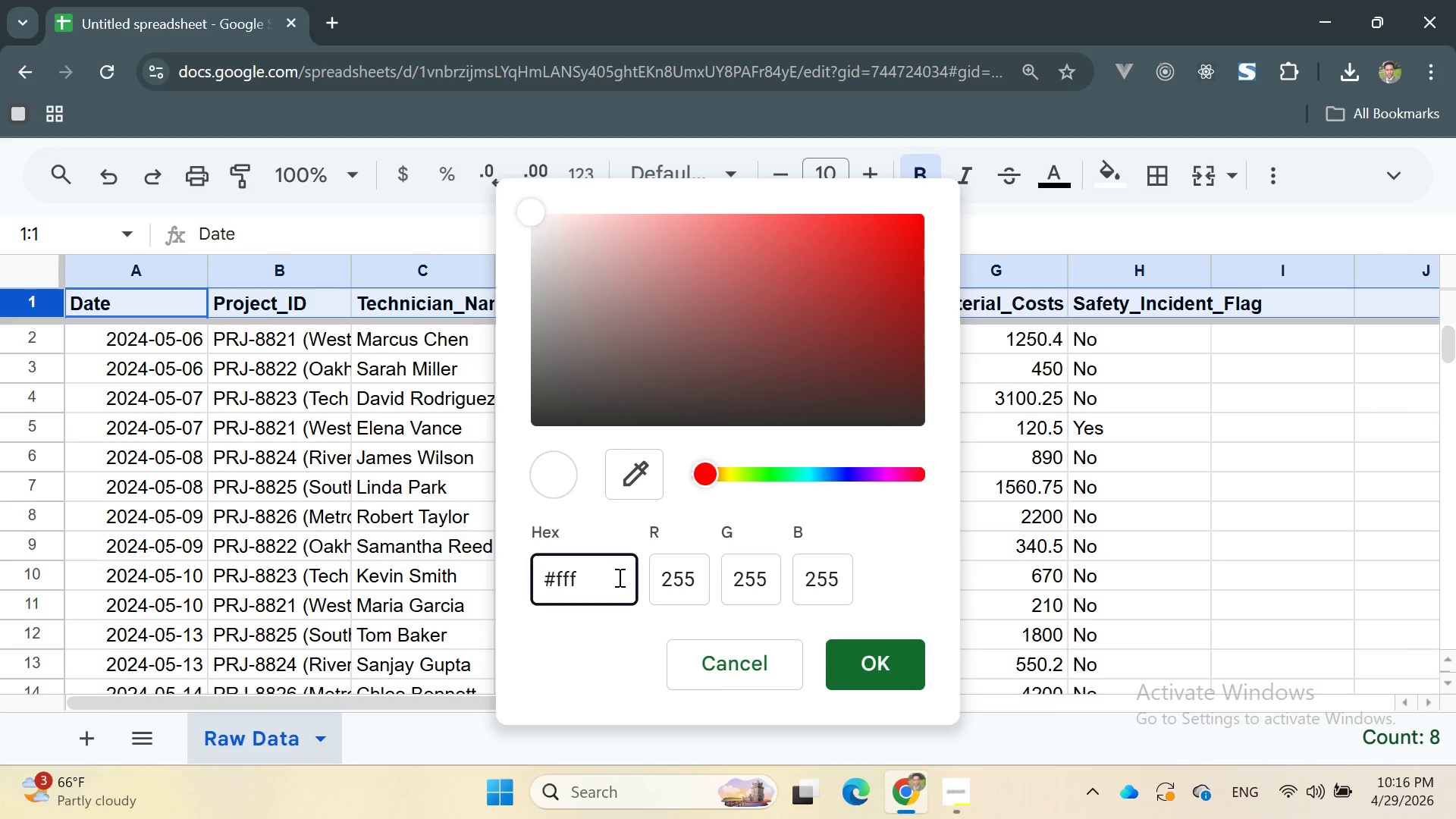 
key(Backspace)
 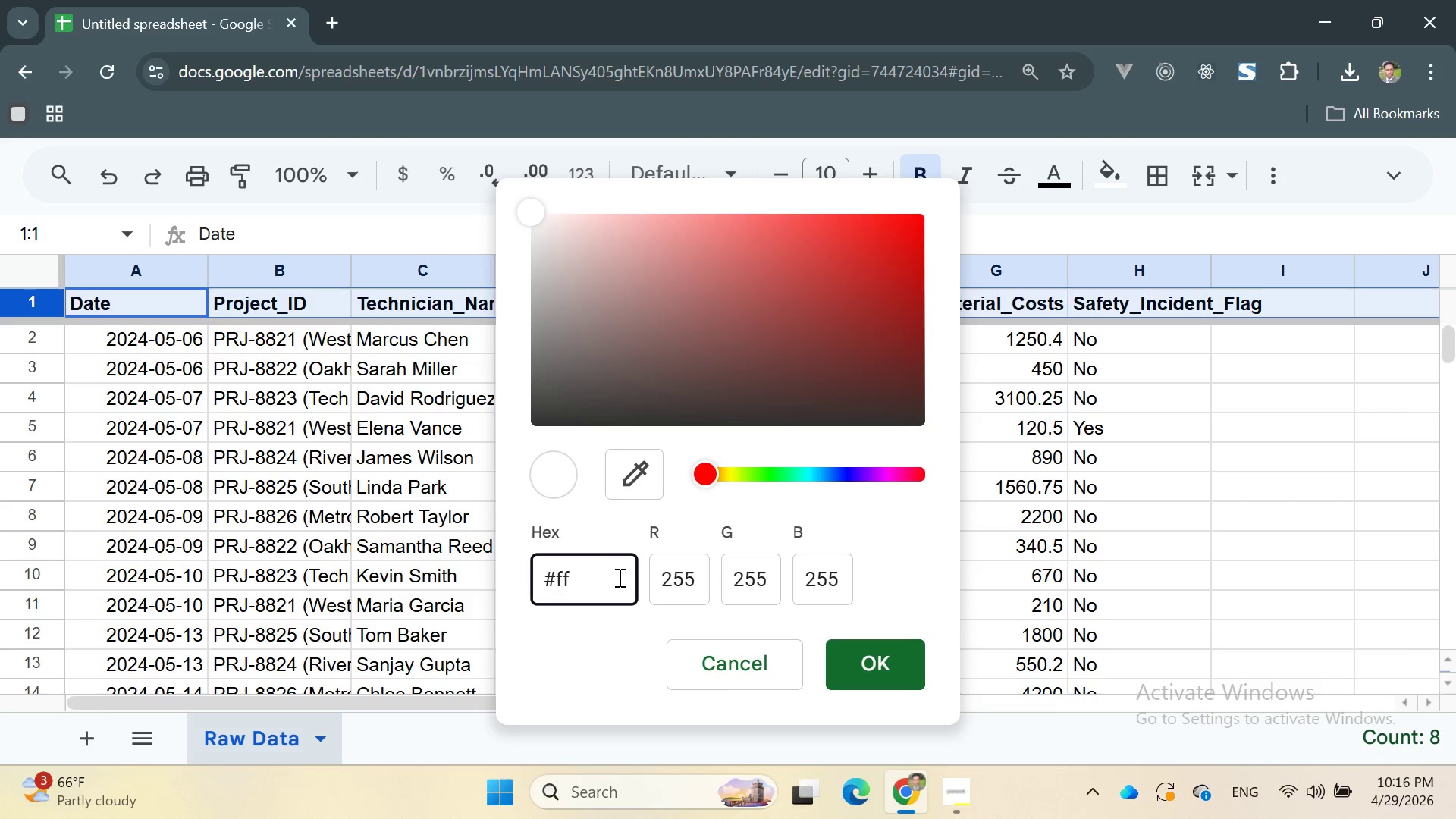 
key(Backspace)
 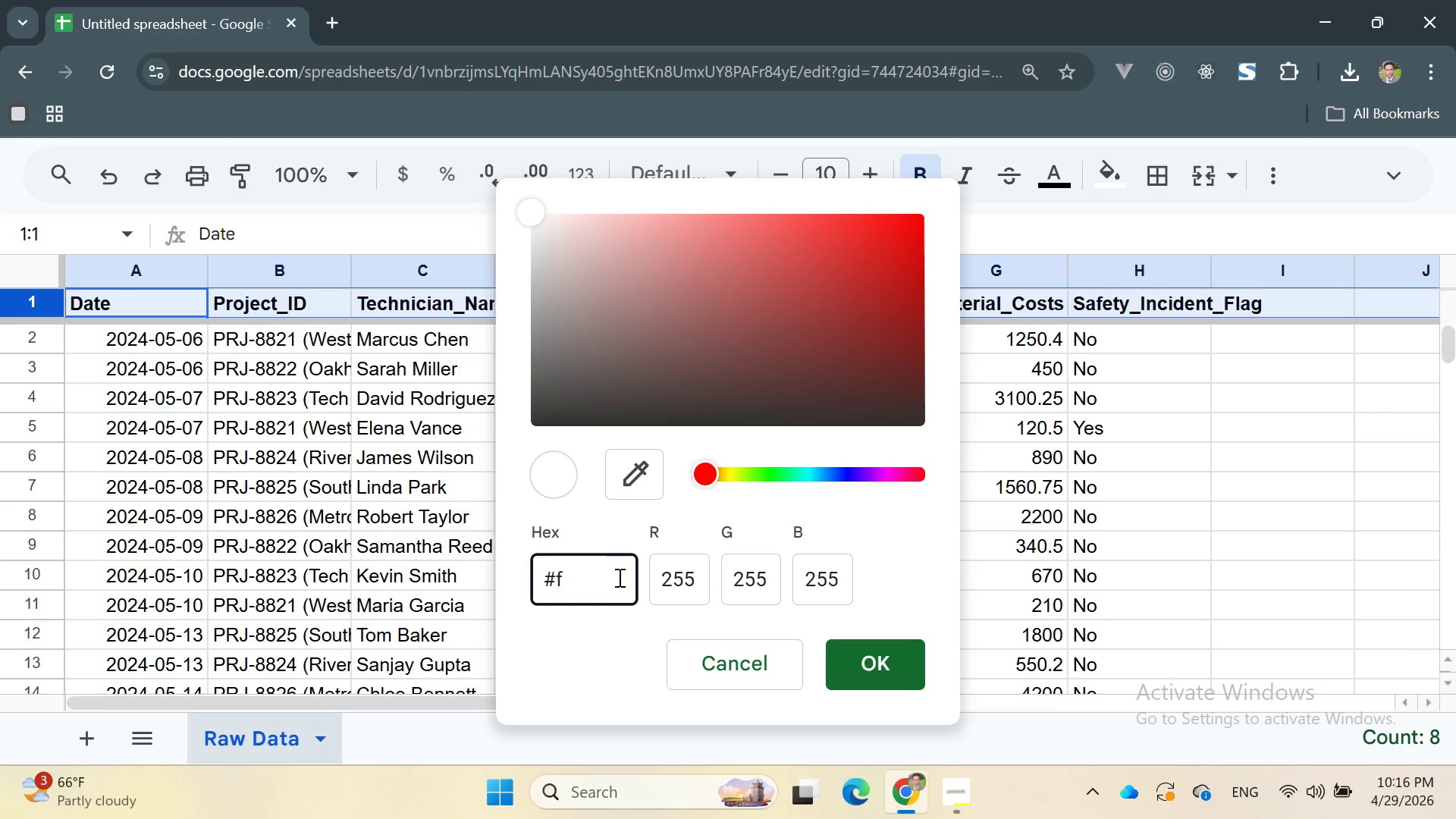 
key(Backspace)
 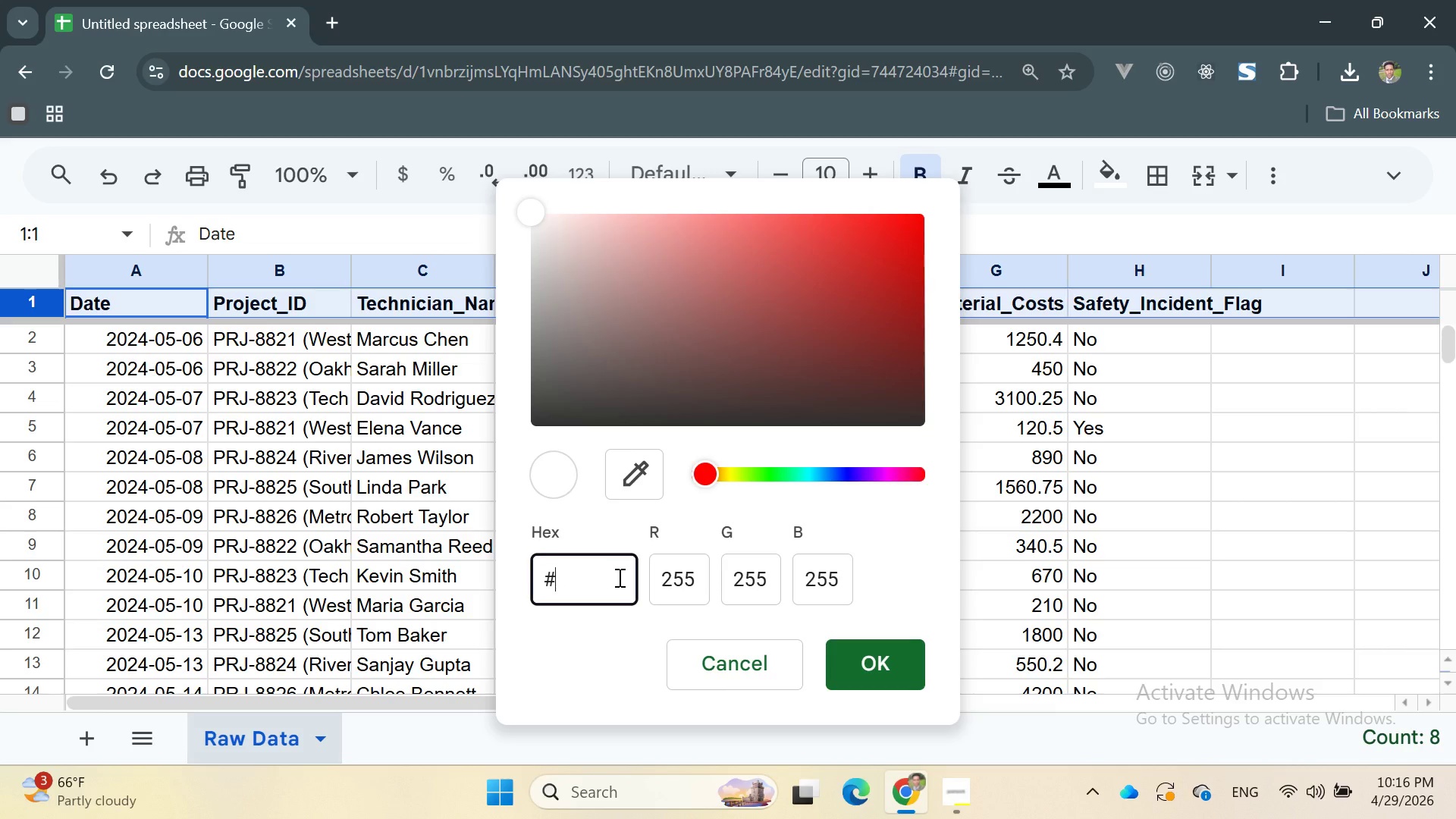 
type(1b)
key(Backspace)
key(Backspace)
type(1B2A4A)
 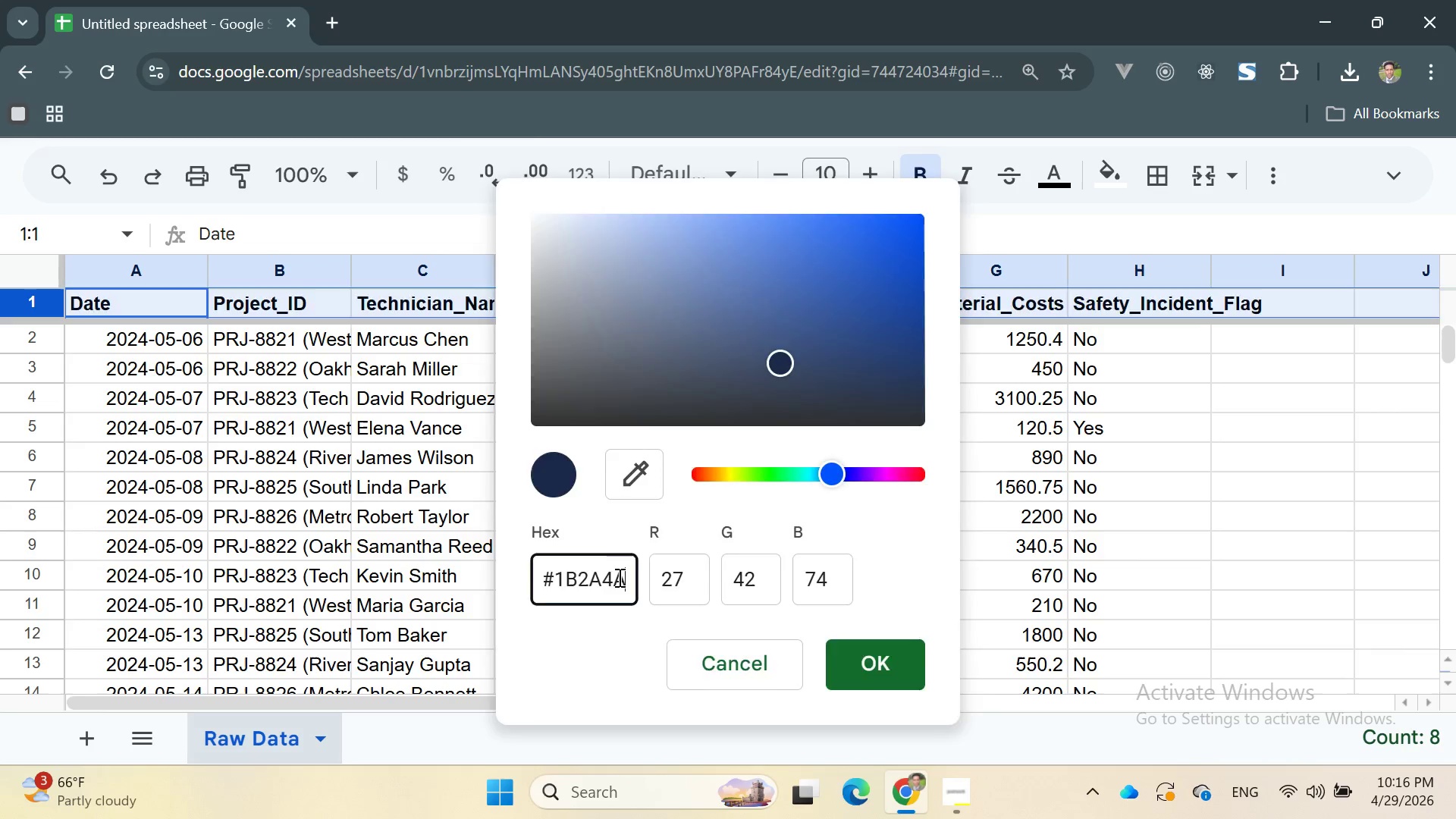 
key(Enter)
 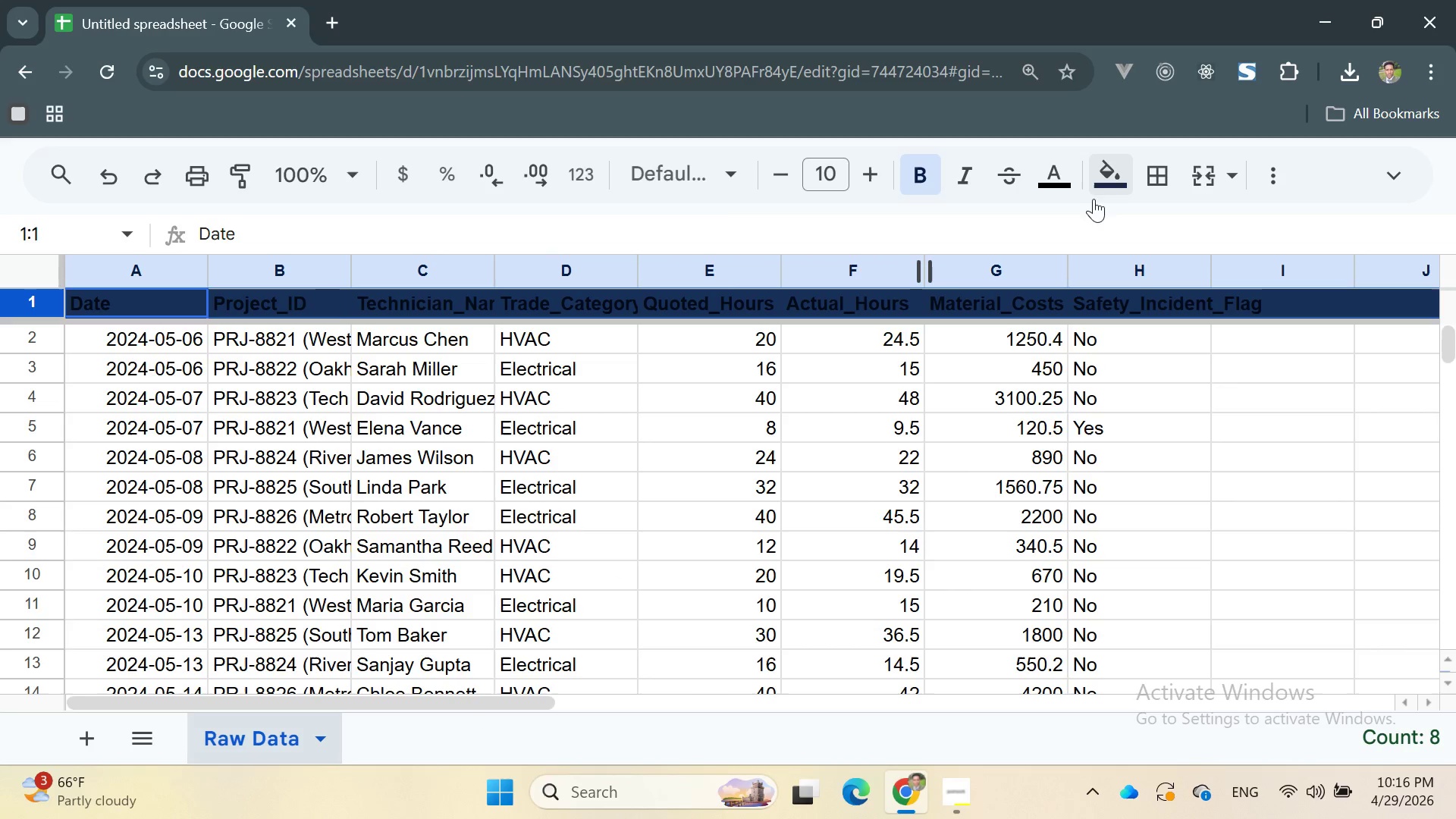 
left_click([1065, 190])
 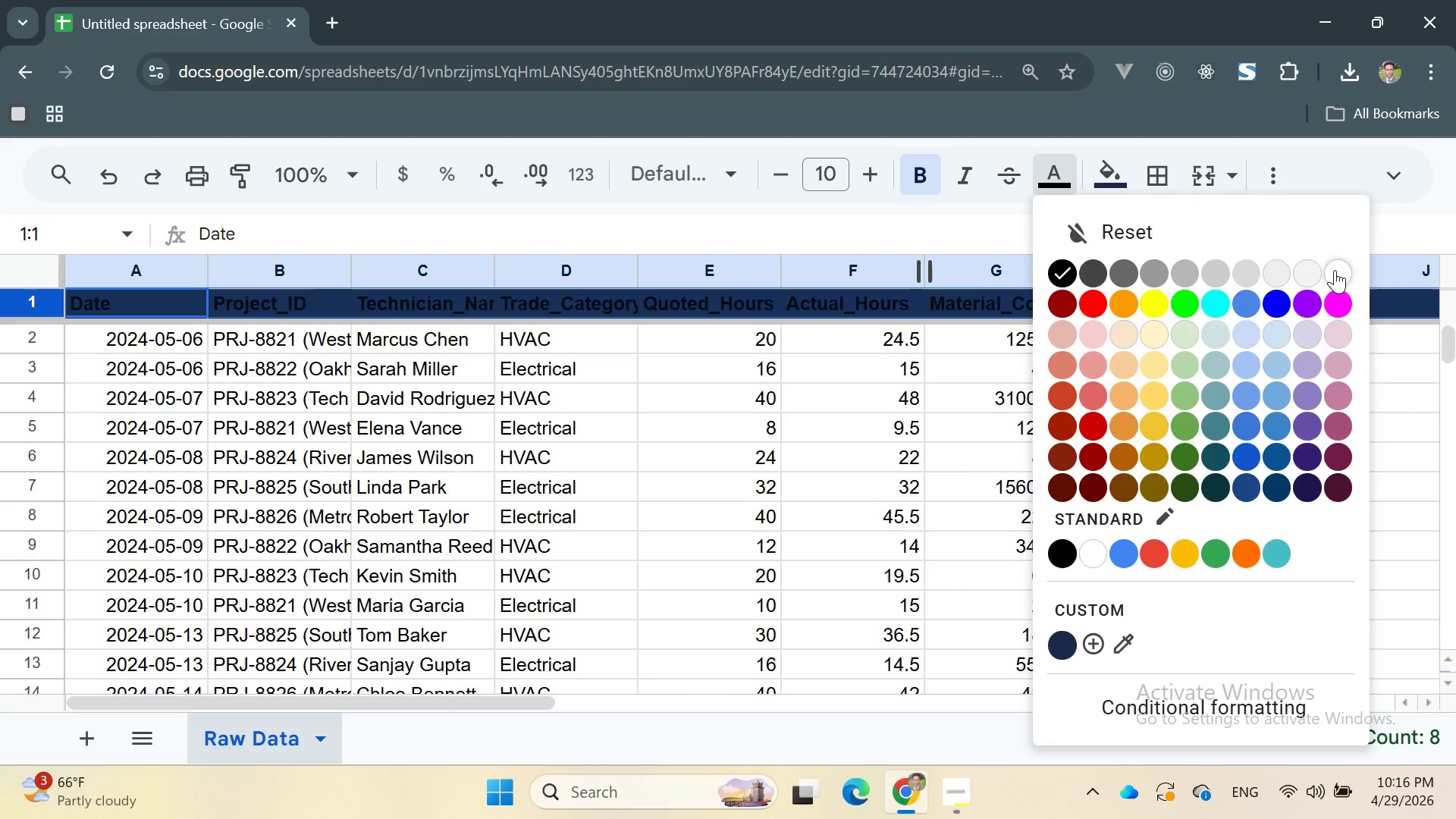 
left_click([1330, 271])
 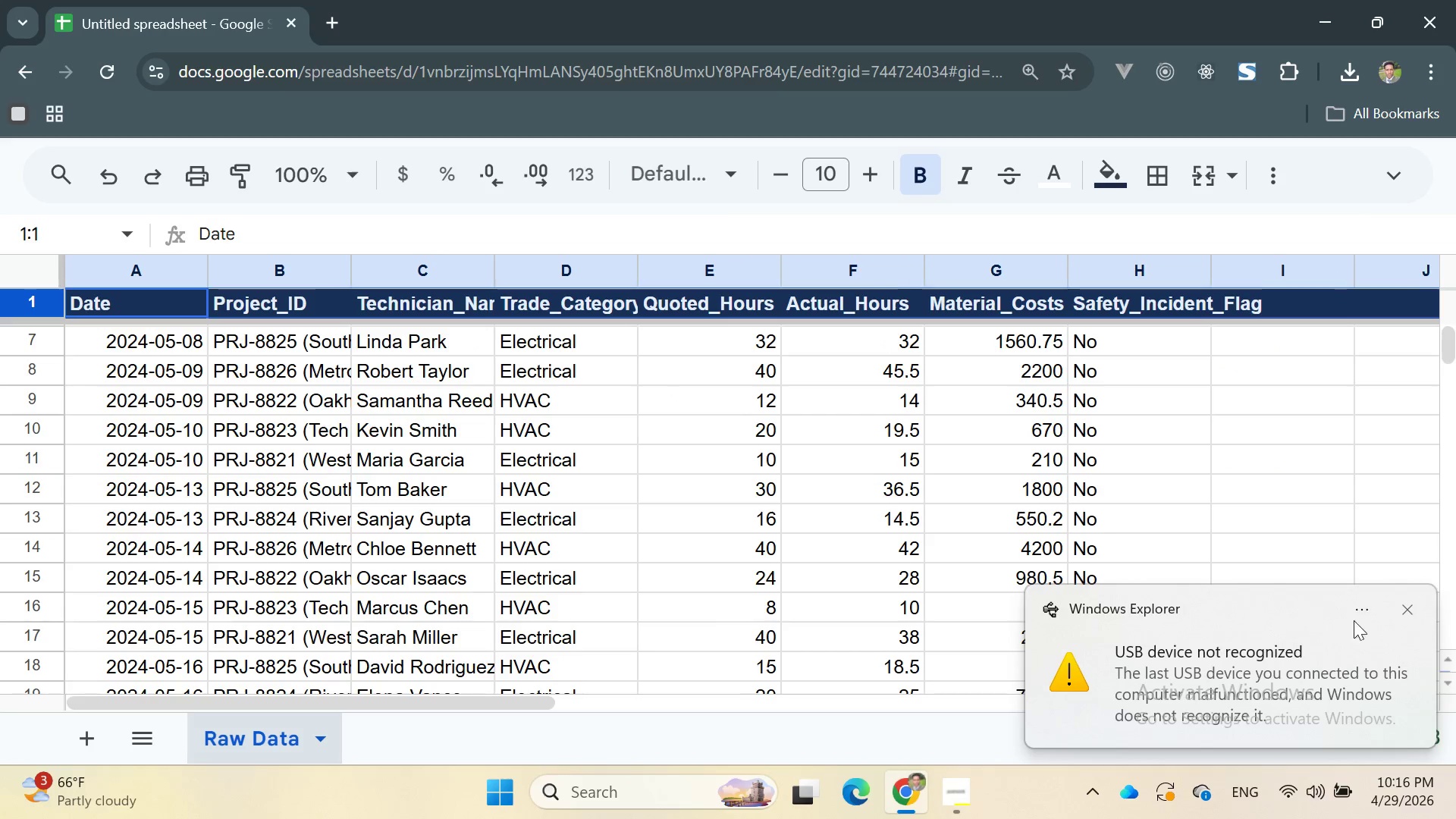 
left_click([1407, 605])
 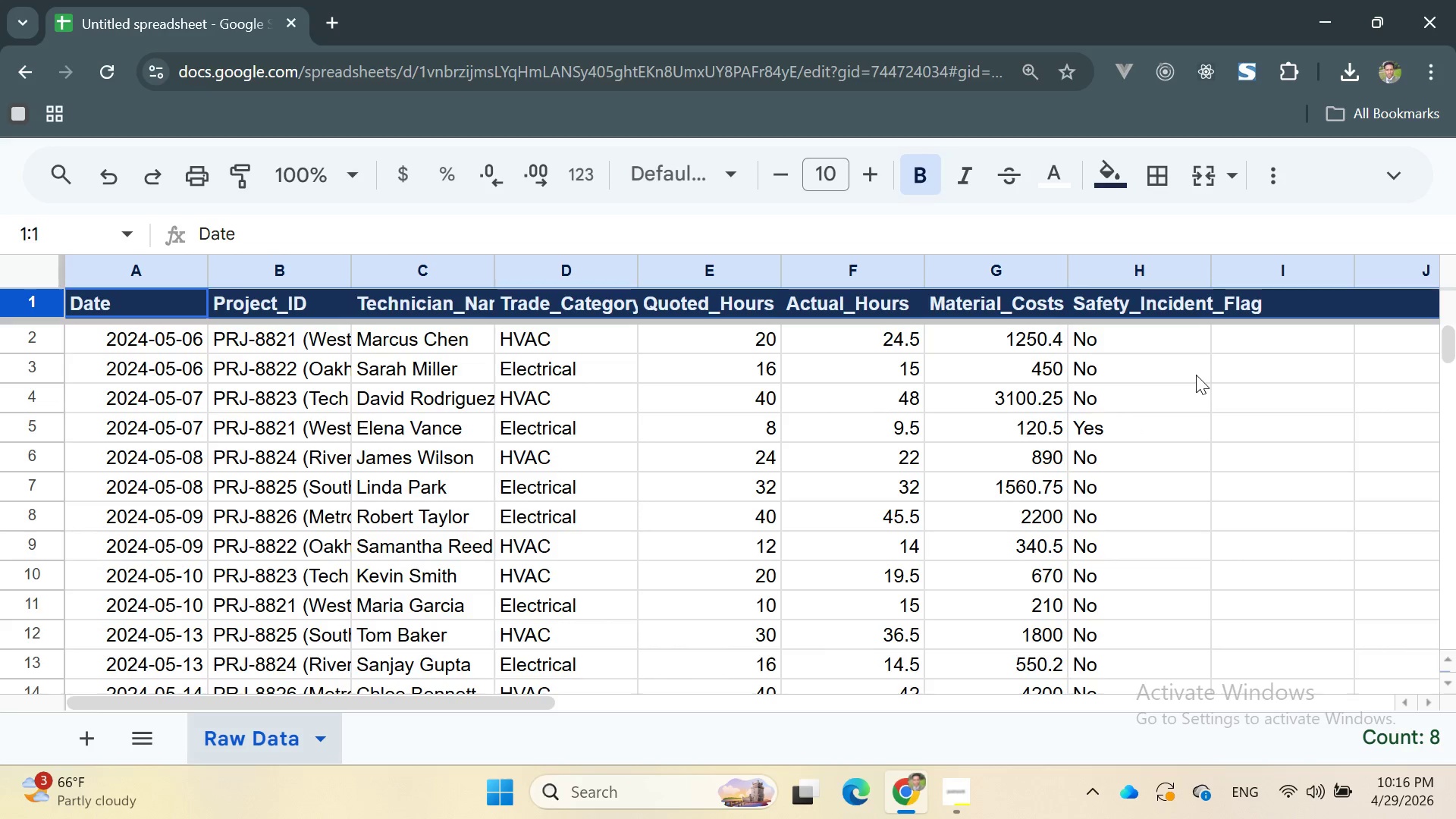 
left_click_drag(start_coordinate=[1215, 273], to_coordinate=[1273, 287])
 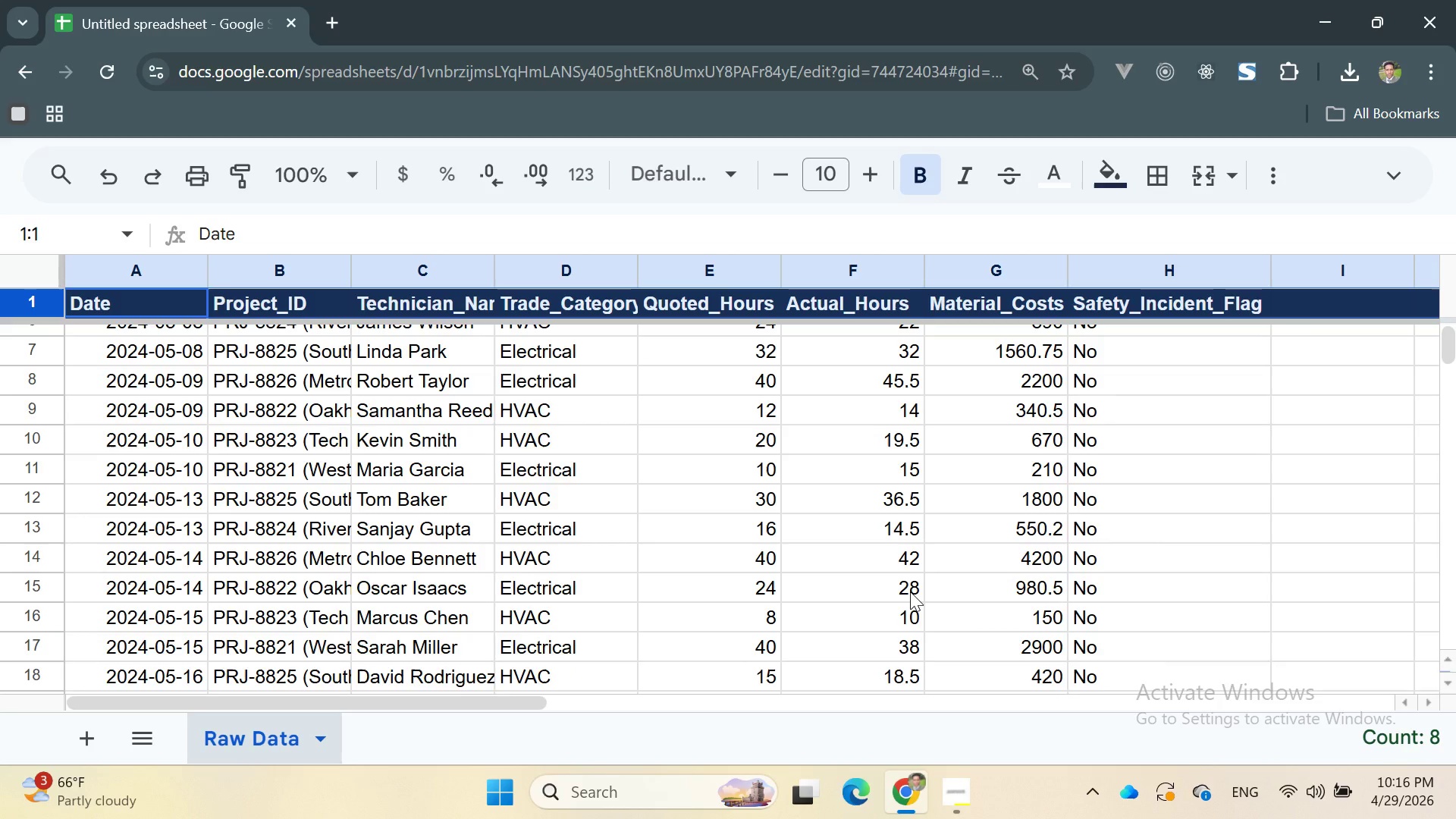 
wait(19.97)
 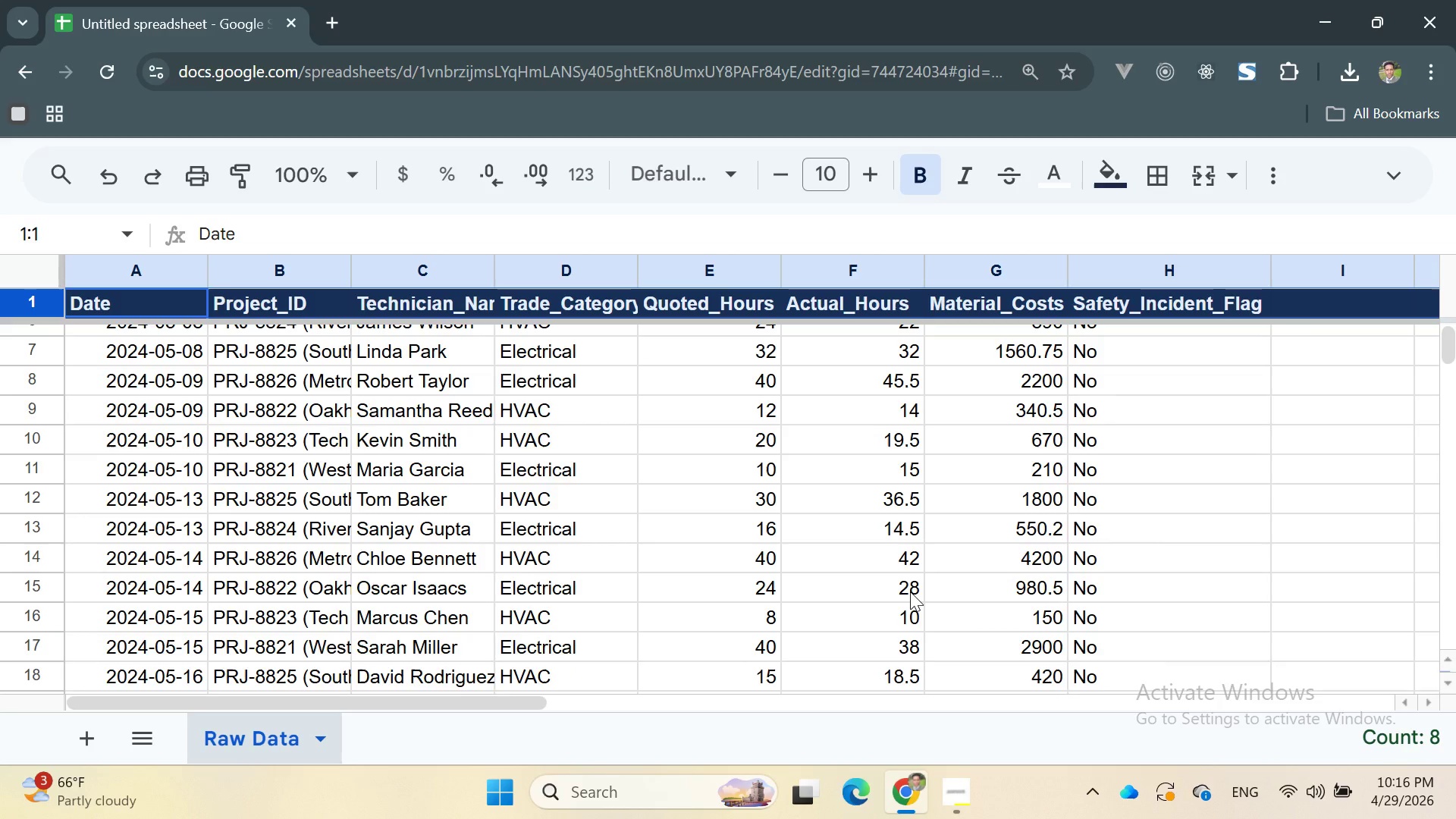 
left_click([83, 732])
 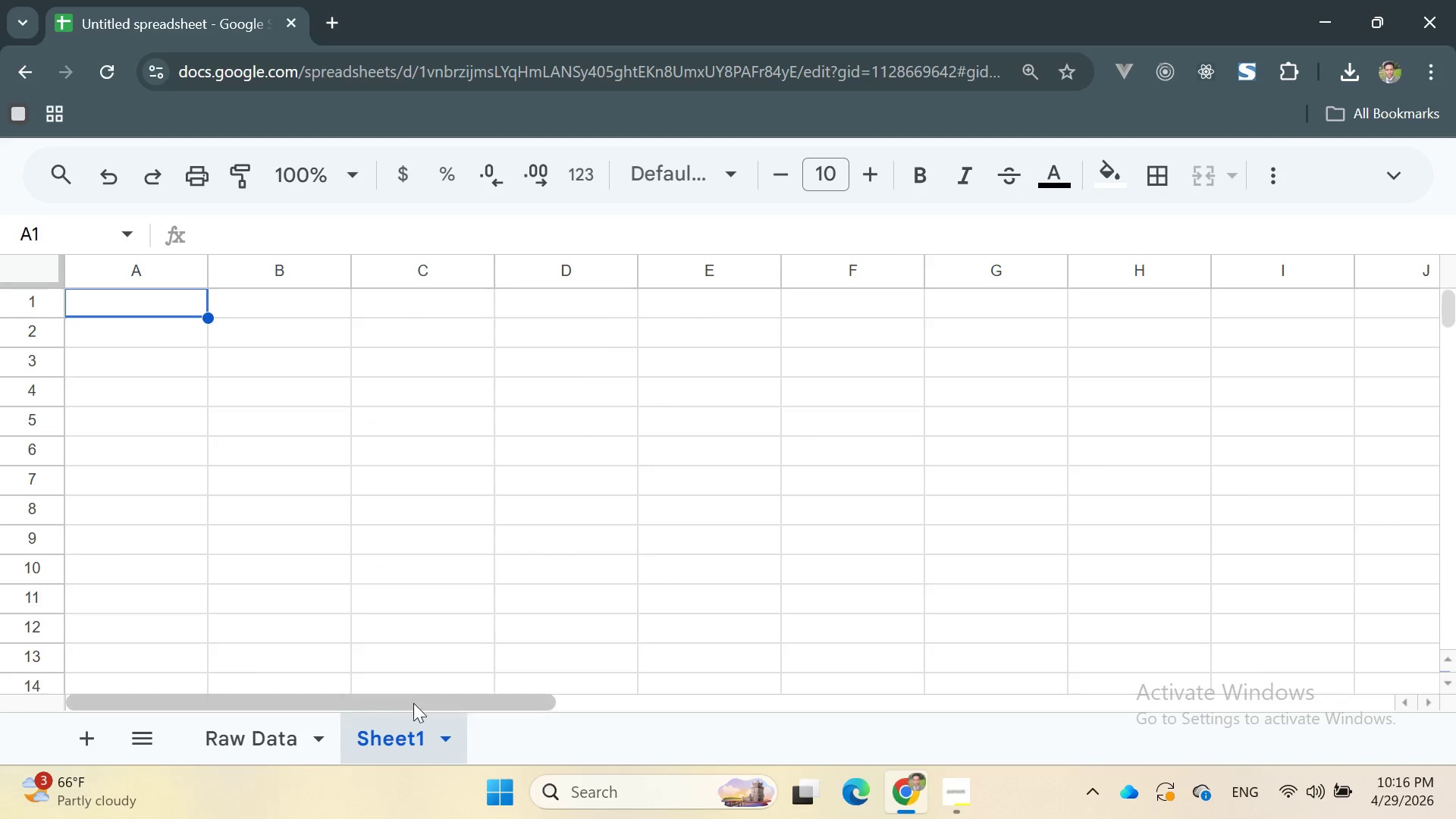 
right_click([412, 715])
 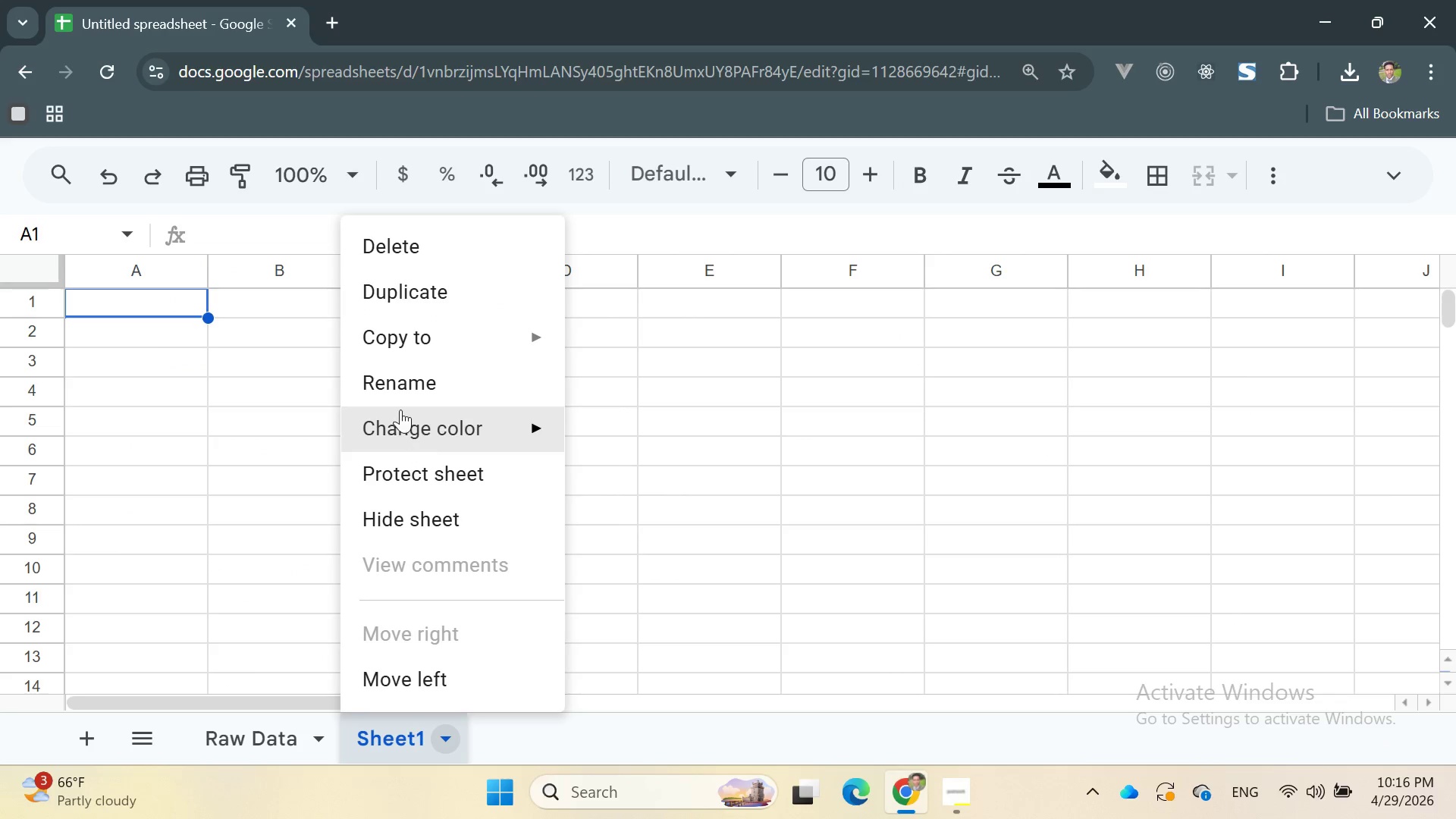 
left_click([384, 386])
 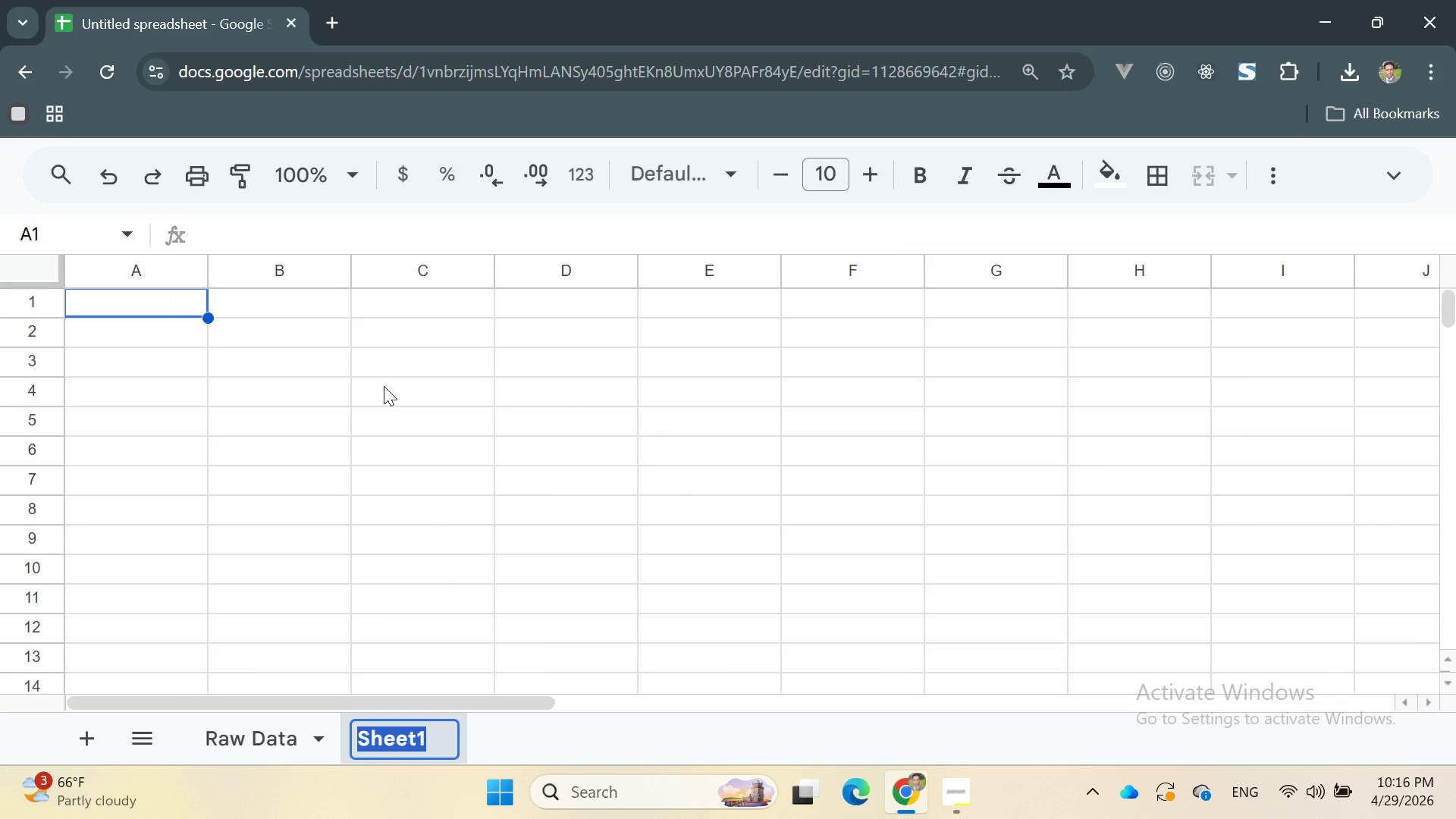 
type(Dashboard)
 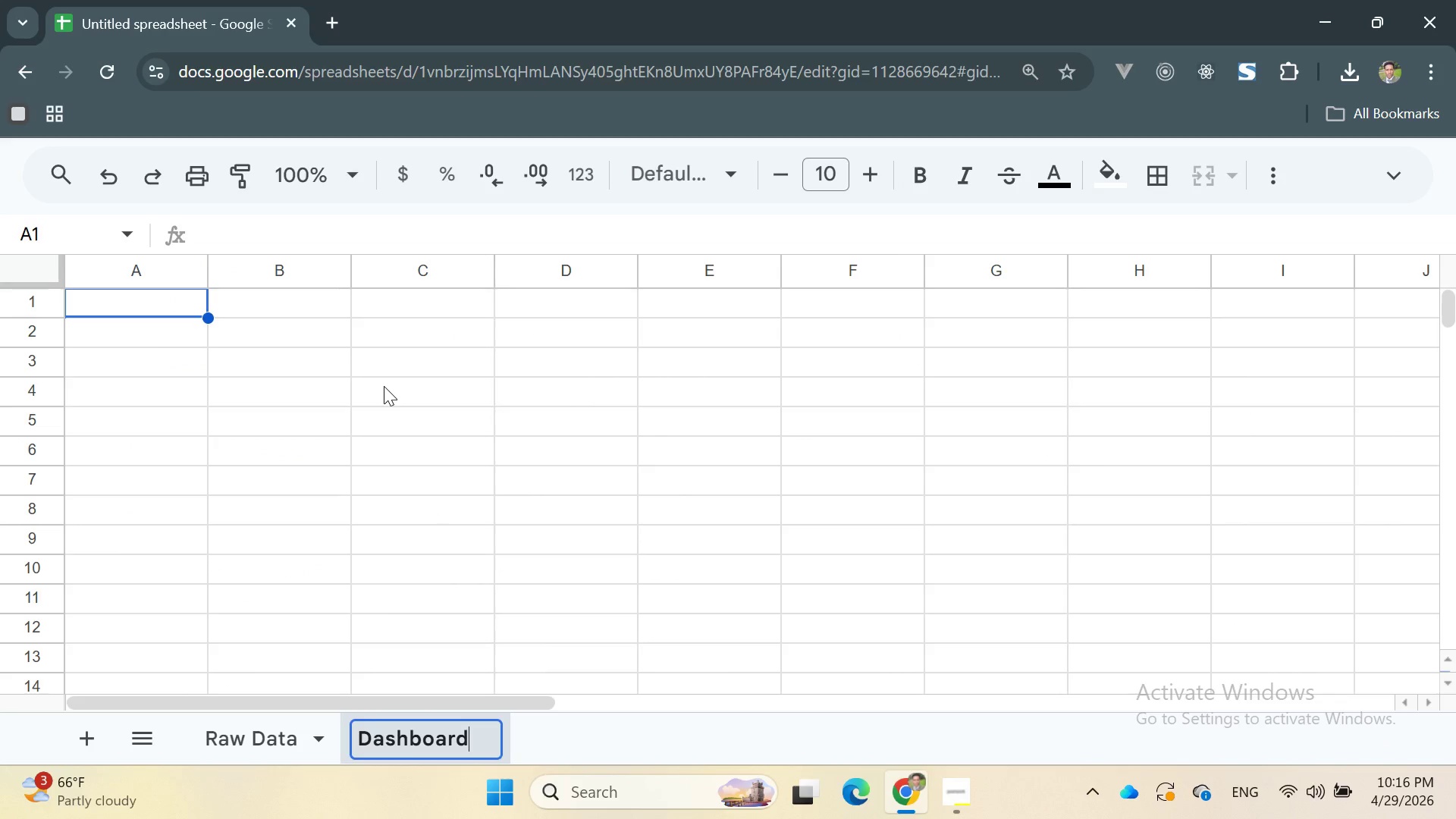 
key(Enter)
 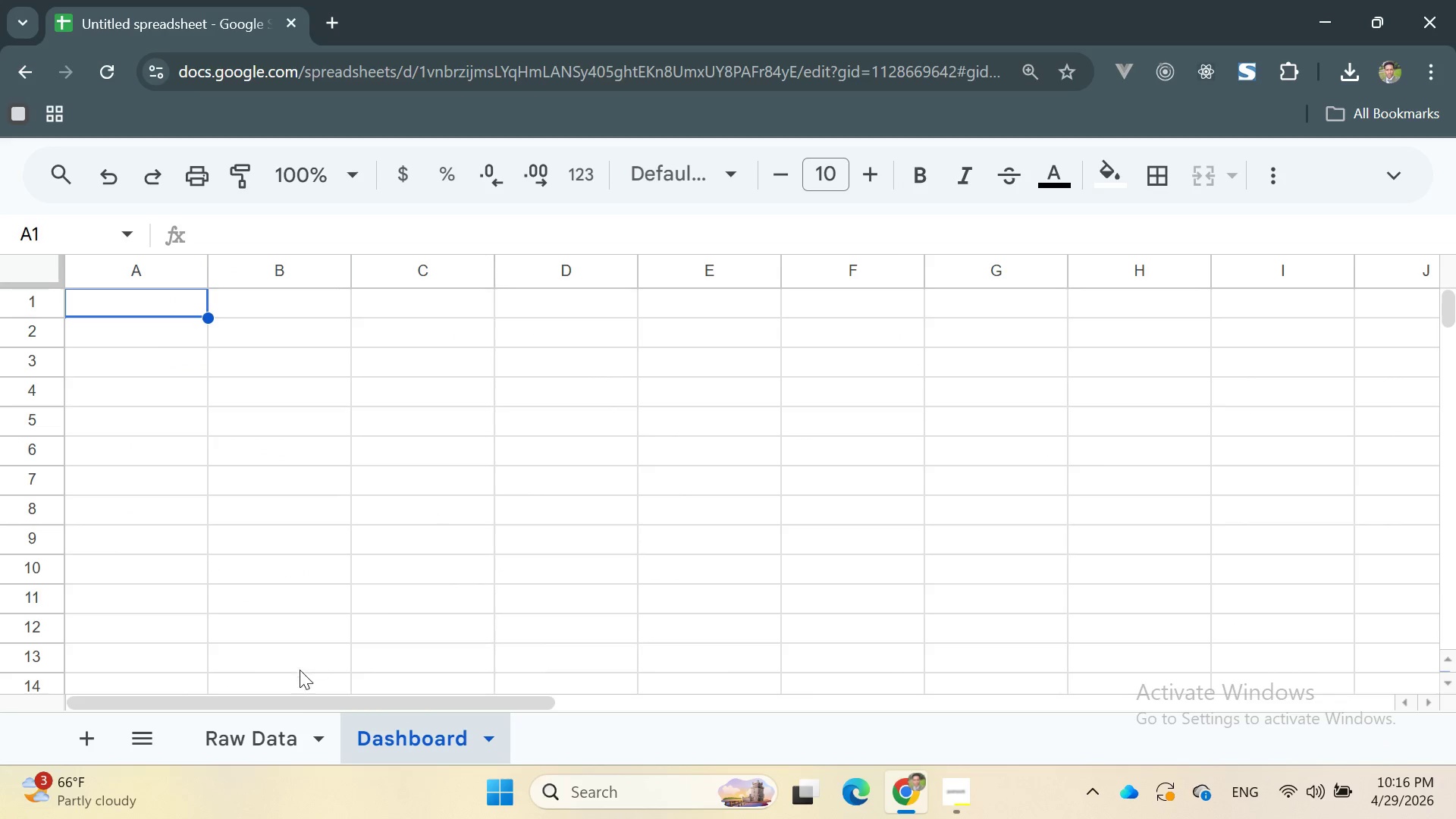 
left_click([266, 735])
 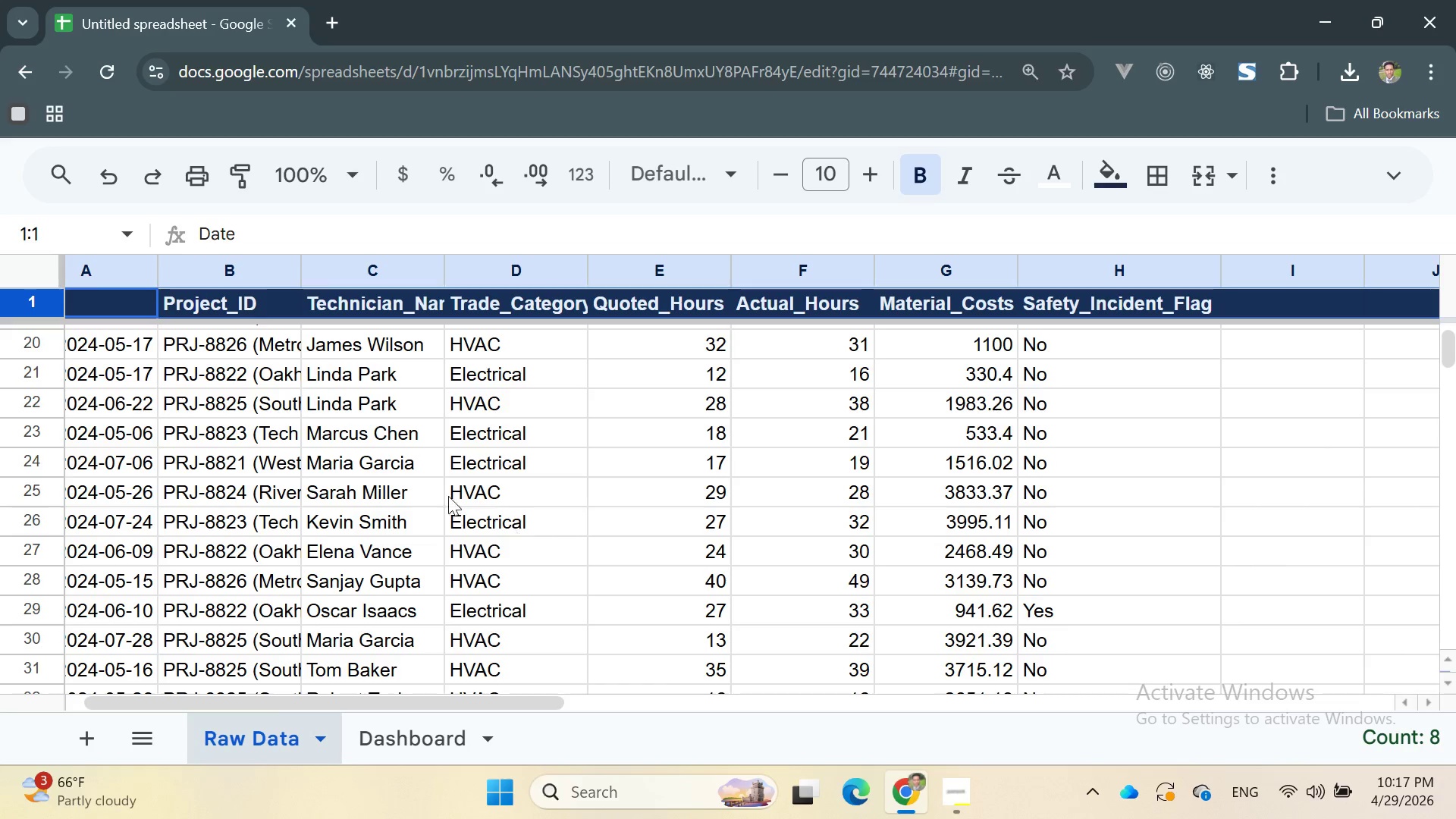 
wait(22.31)
 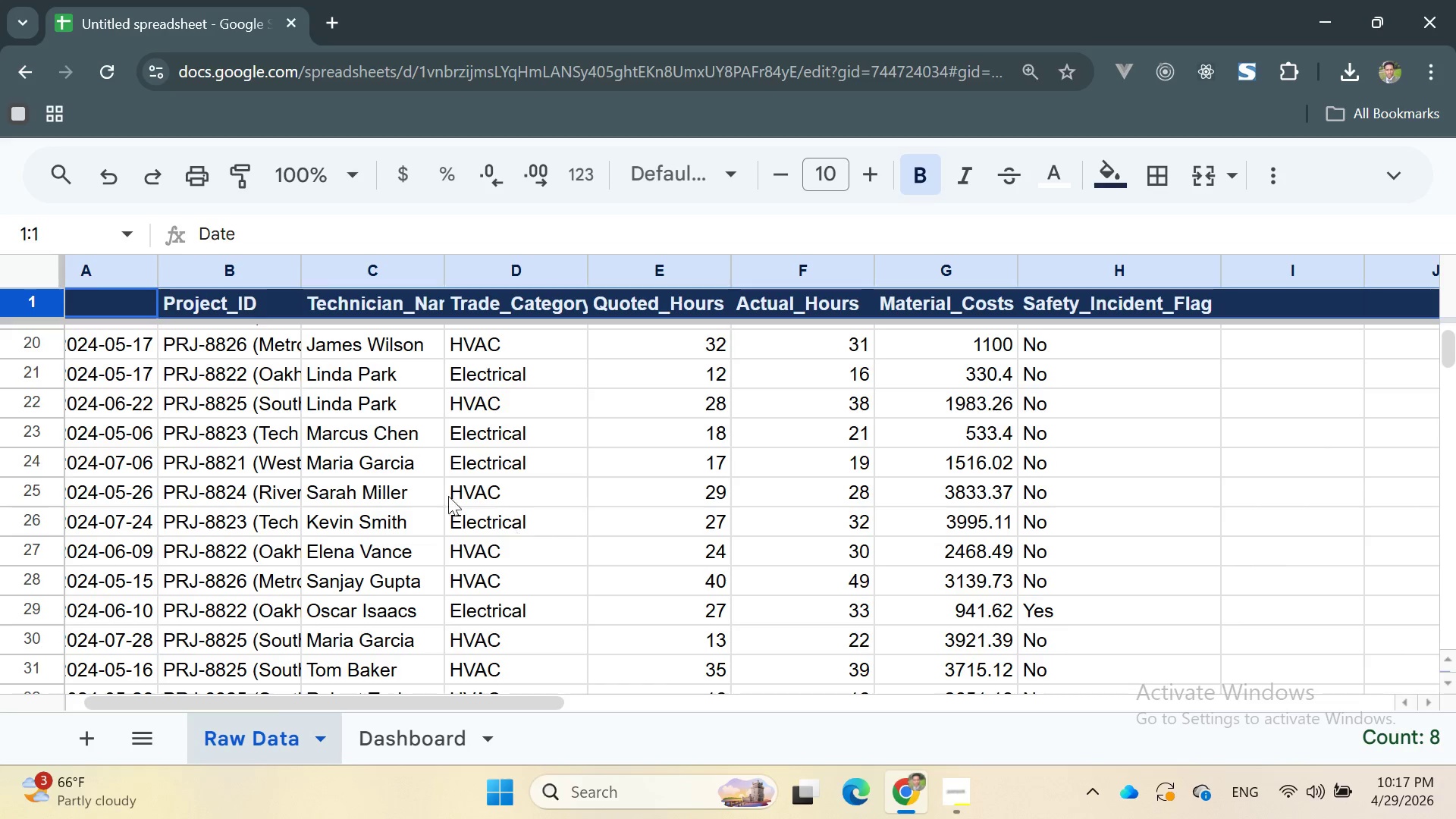 
left_click_drag(start_coordinate=[442, 263], to_coordinate=[528, 284])
 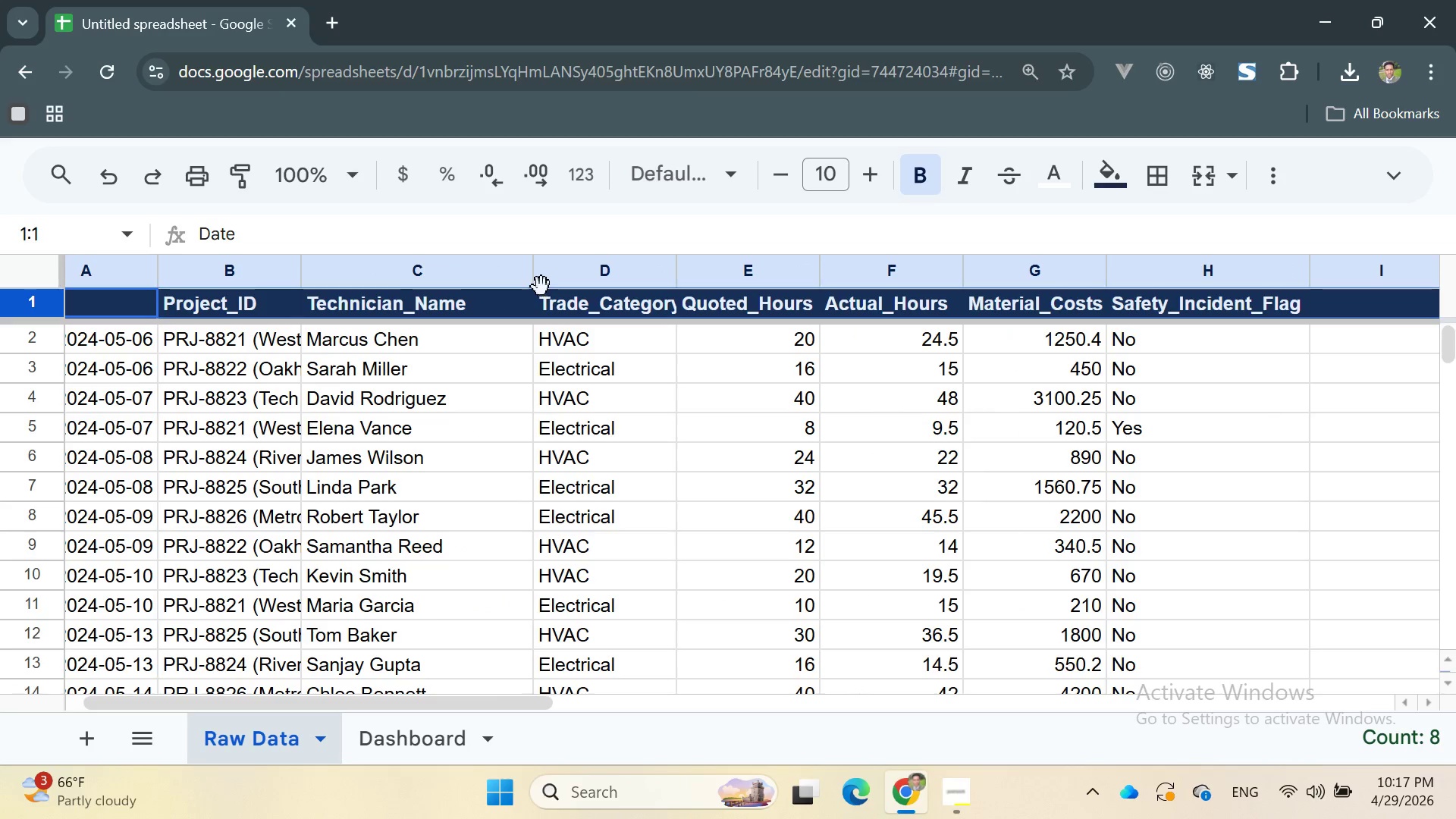 
left_click_drag(start_coordinate=[535, 278], to_coordinate=[456, 289])
 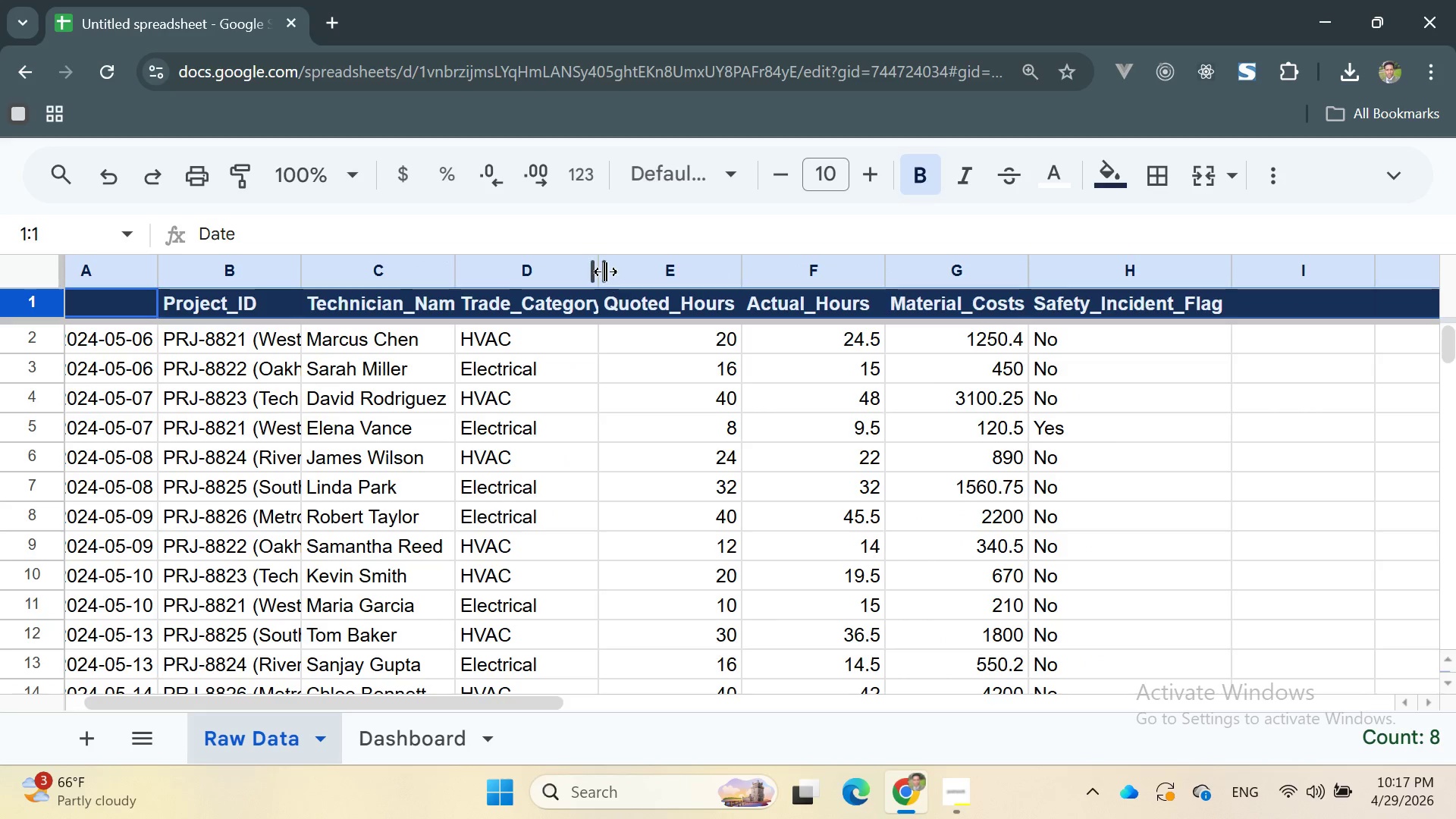 
left_click_drag(start_coordinate=[598, 270], to_coordinate=[620, 272])
 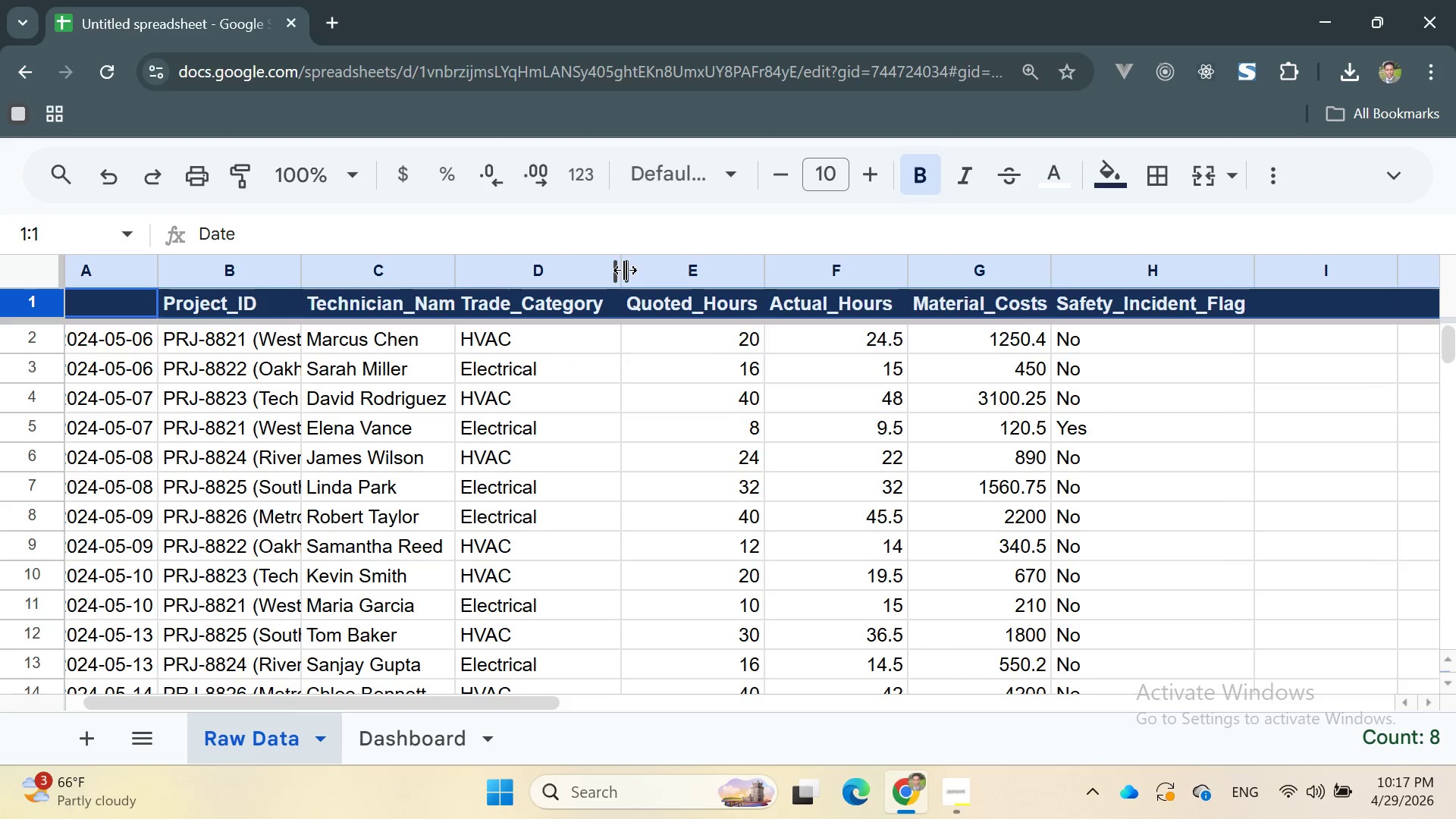 
left_click_drag(start_coordinate=[623, 269], to_coordinate=[615, 272])
 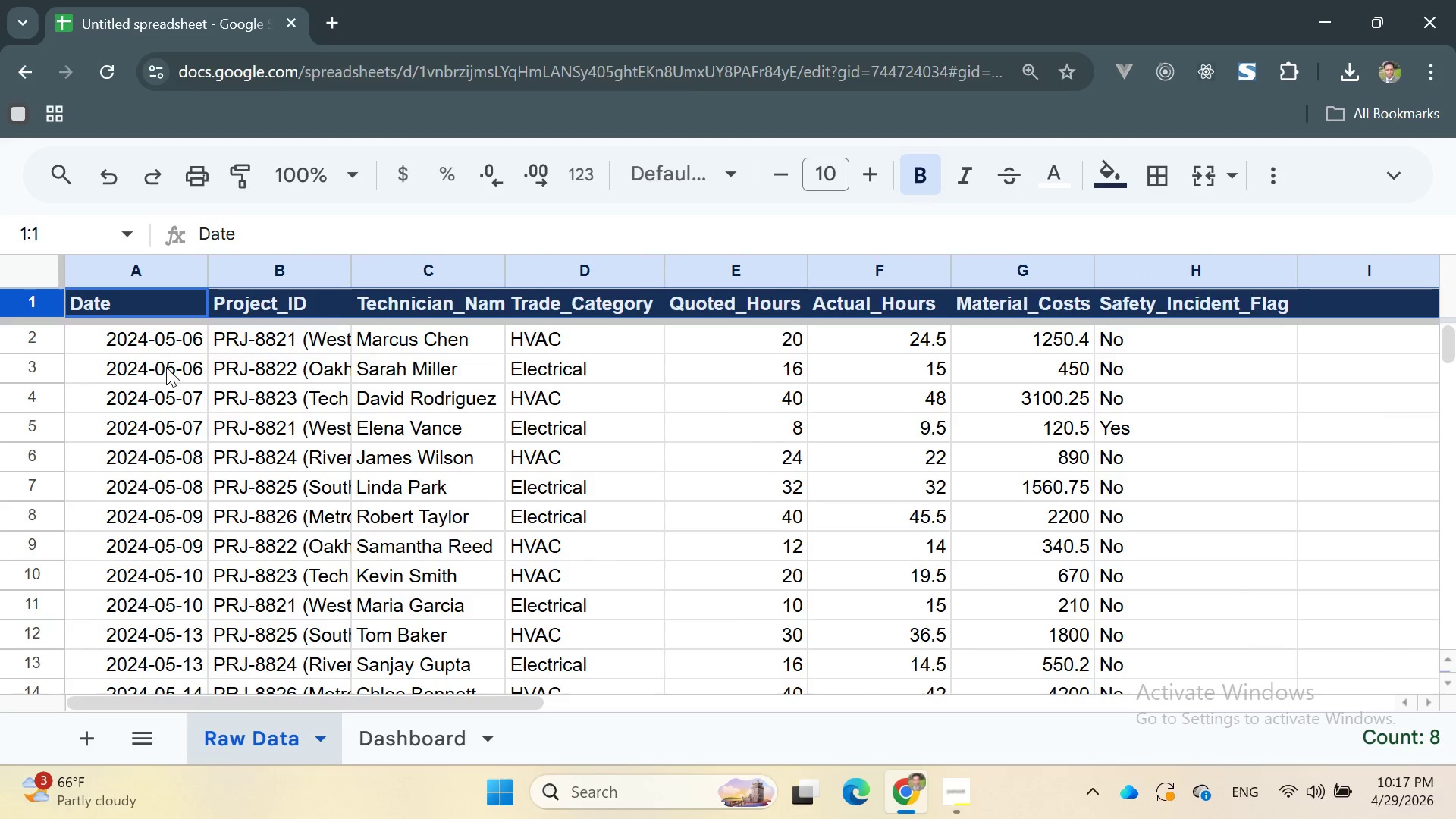 
left_click_drag(start_coordinate=[88, 334], to_coordinate=[1128, 391])
 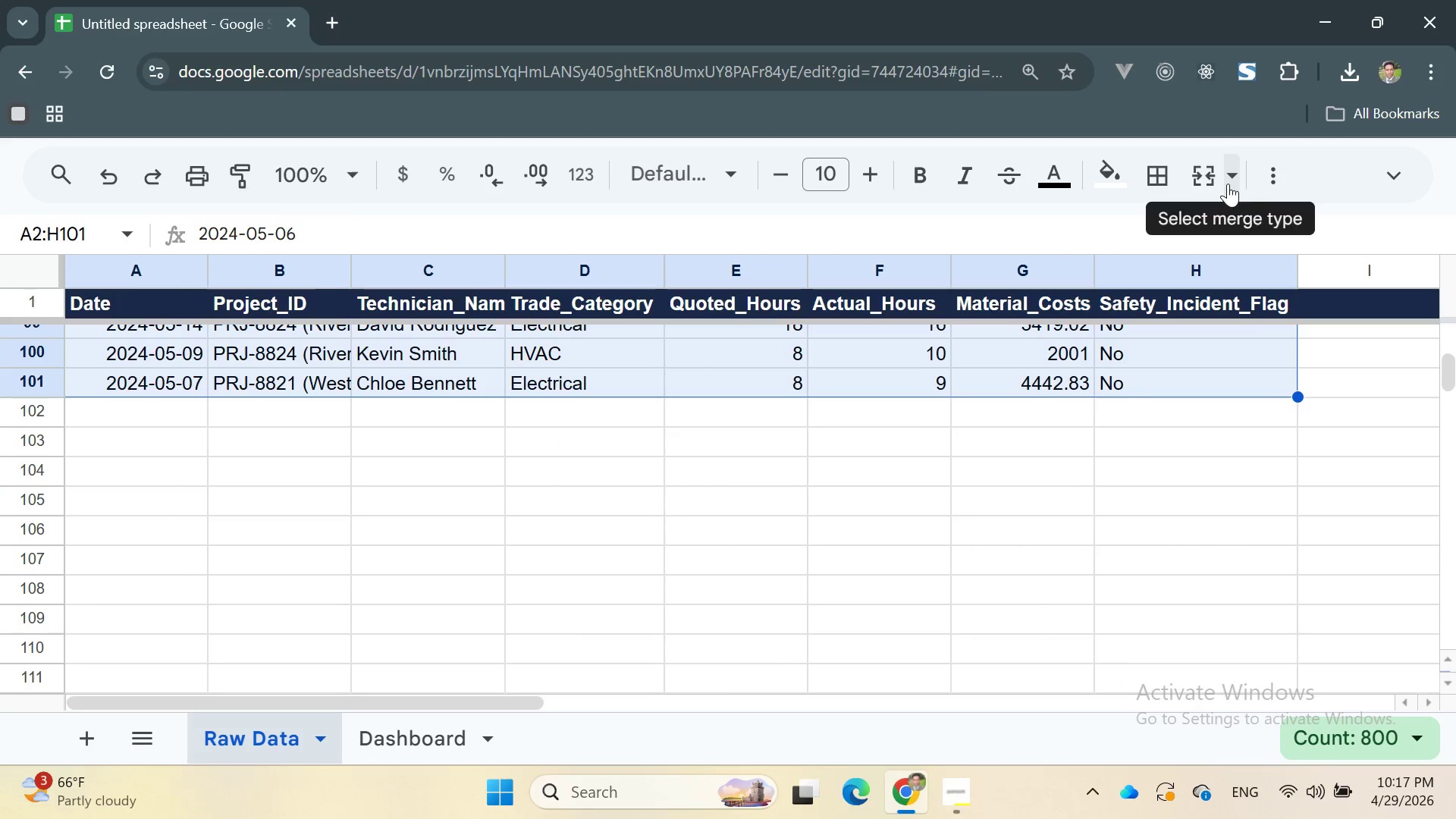 
left_click([1414, 172])
 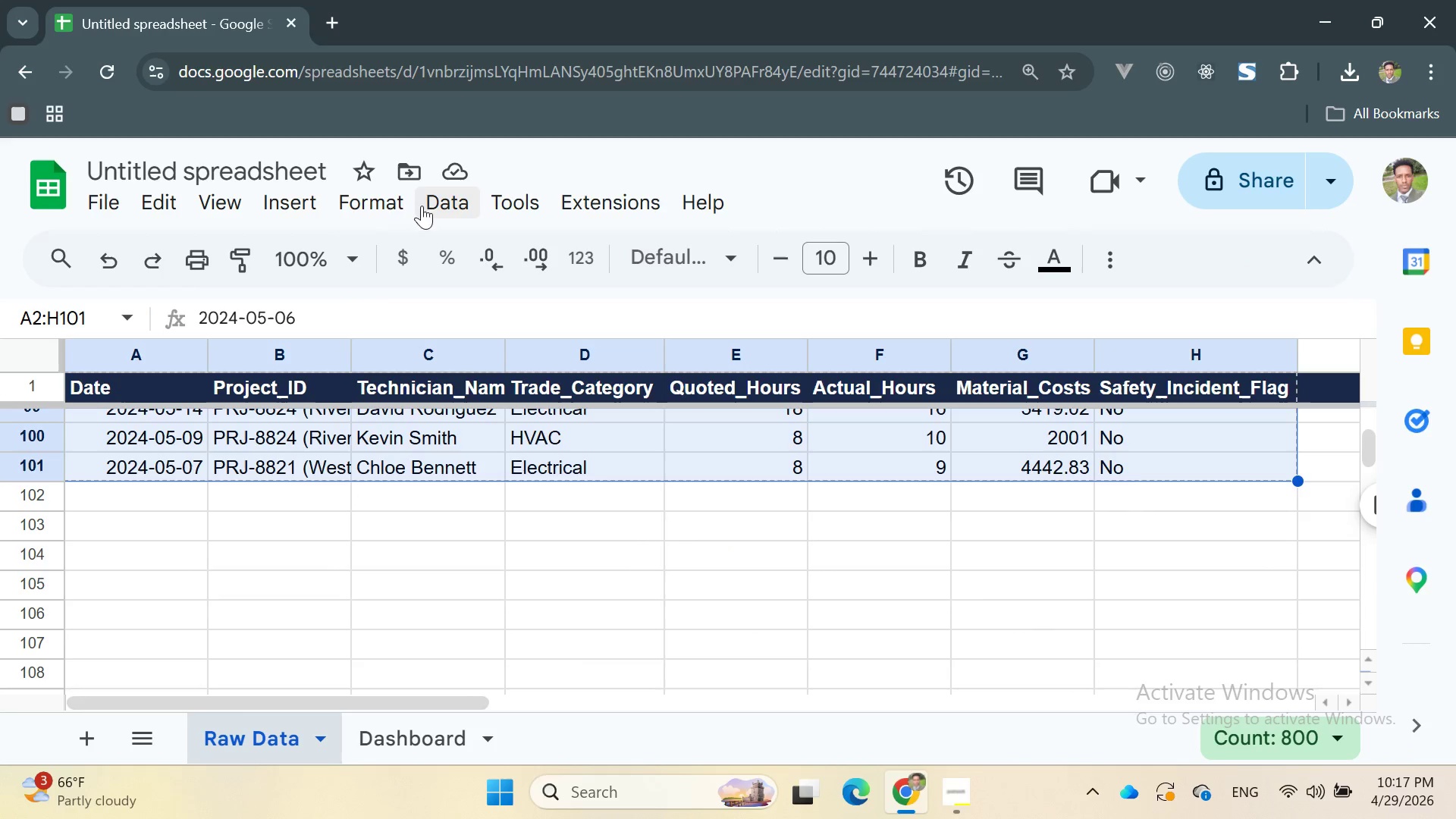 
left_click([388, 199])
 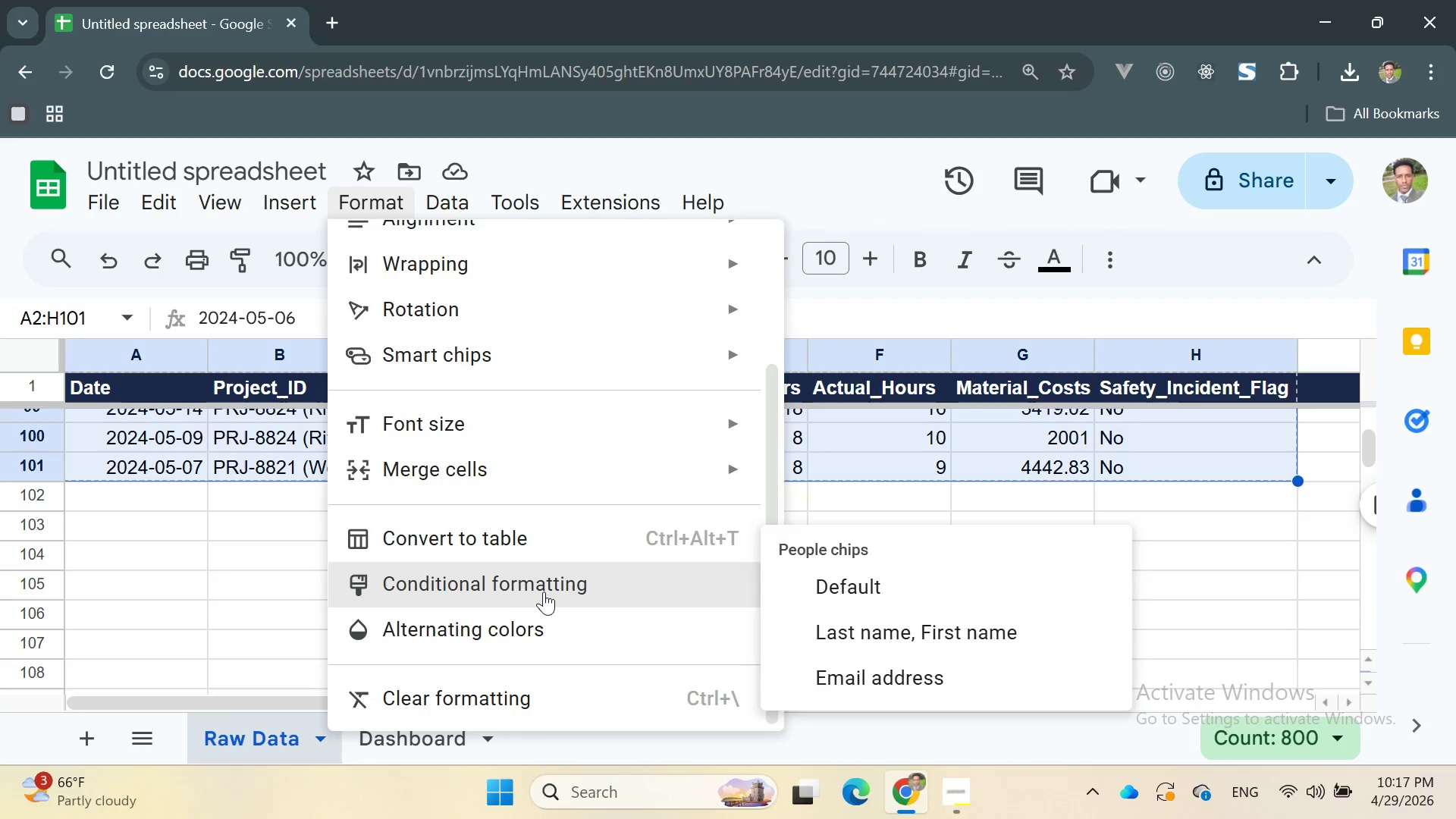 
left_click([492, 629])
 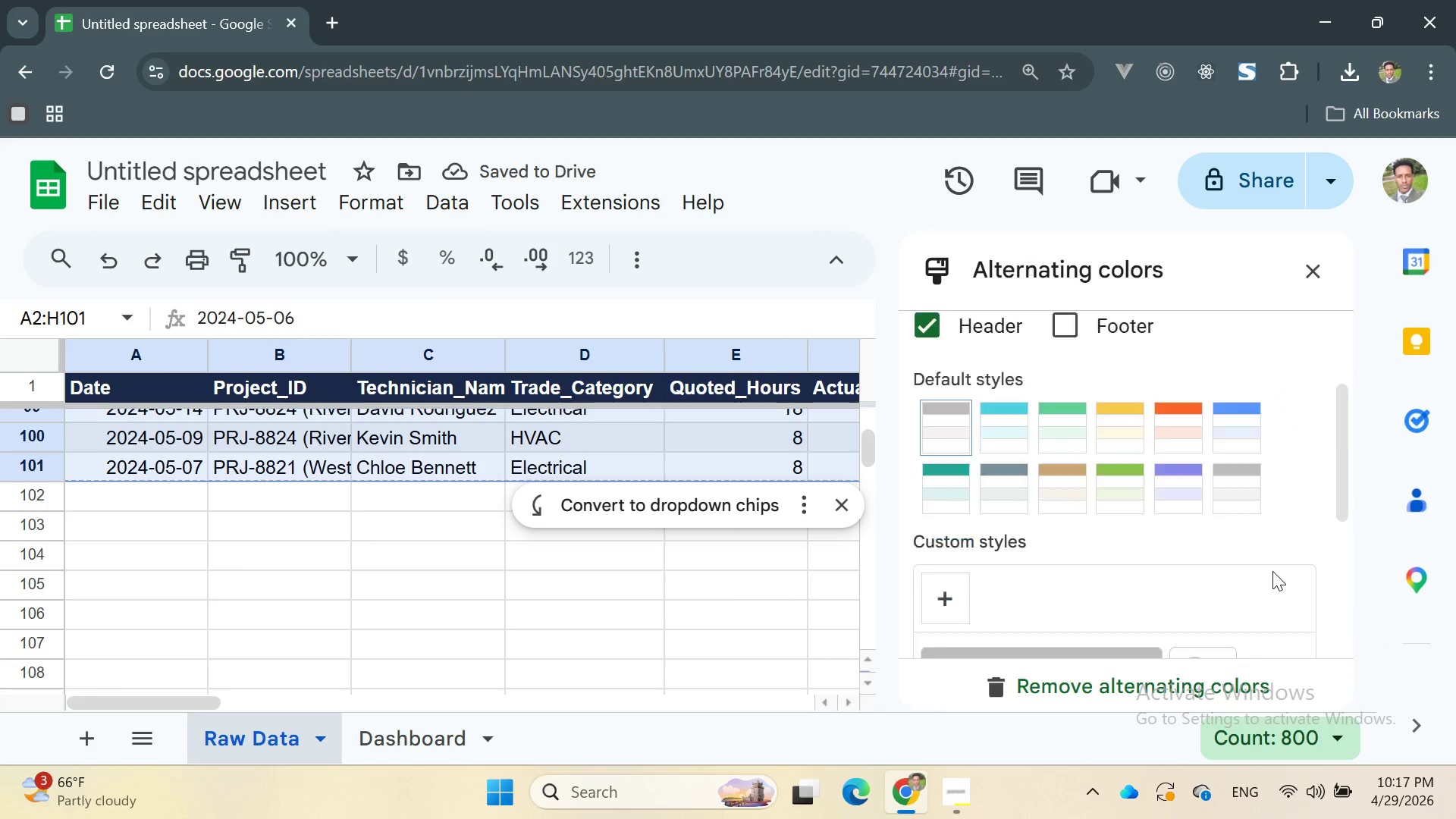 
left_click([1222, 585])
 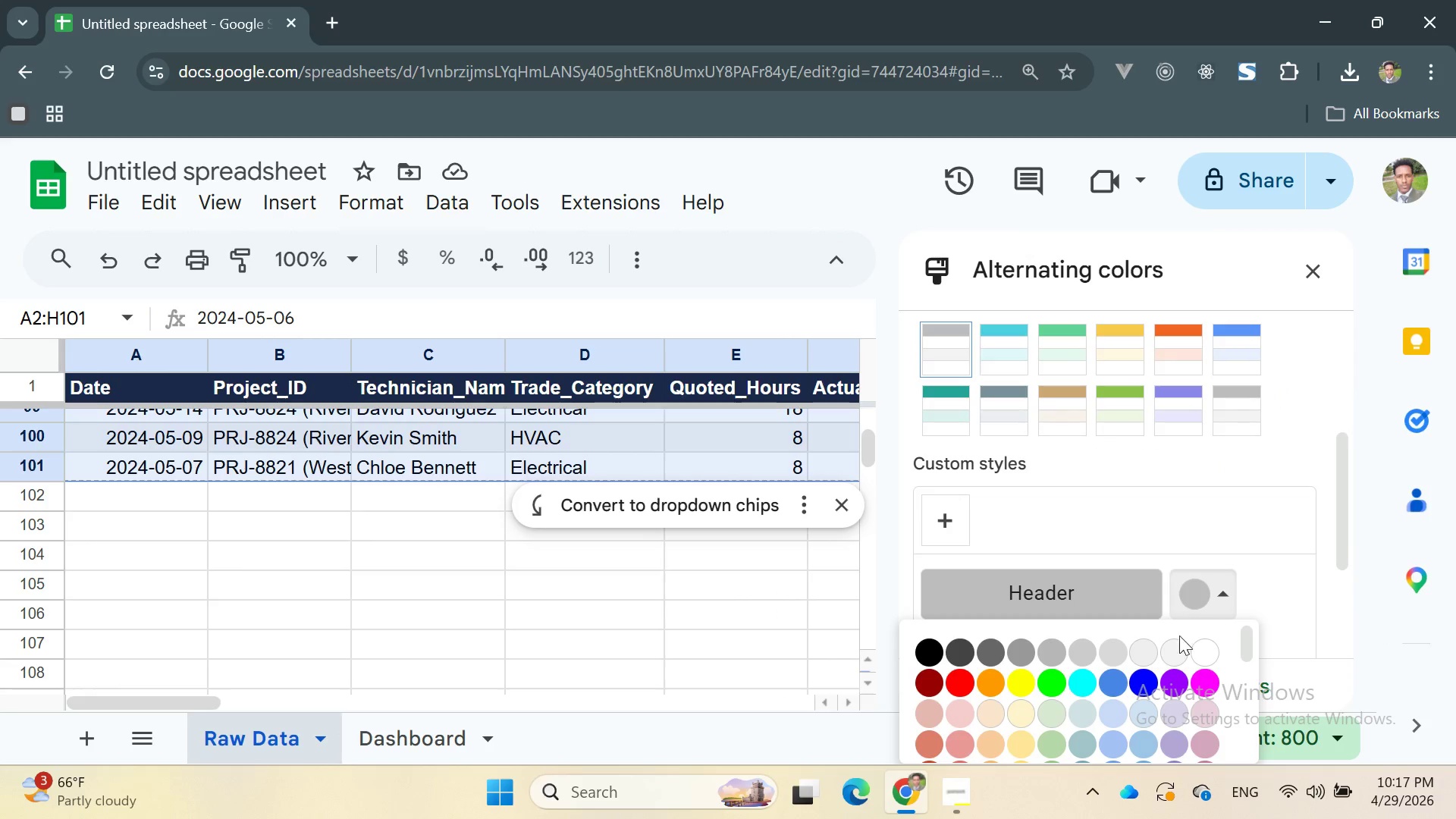 
left_click([1175, 651])
 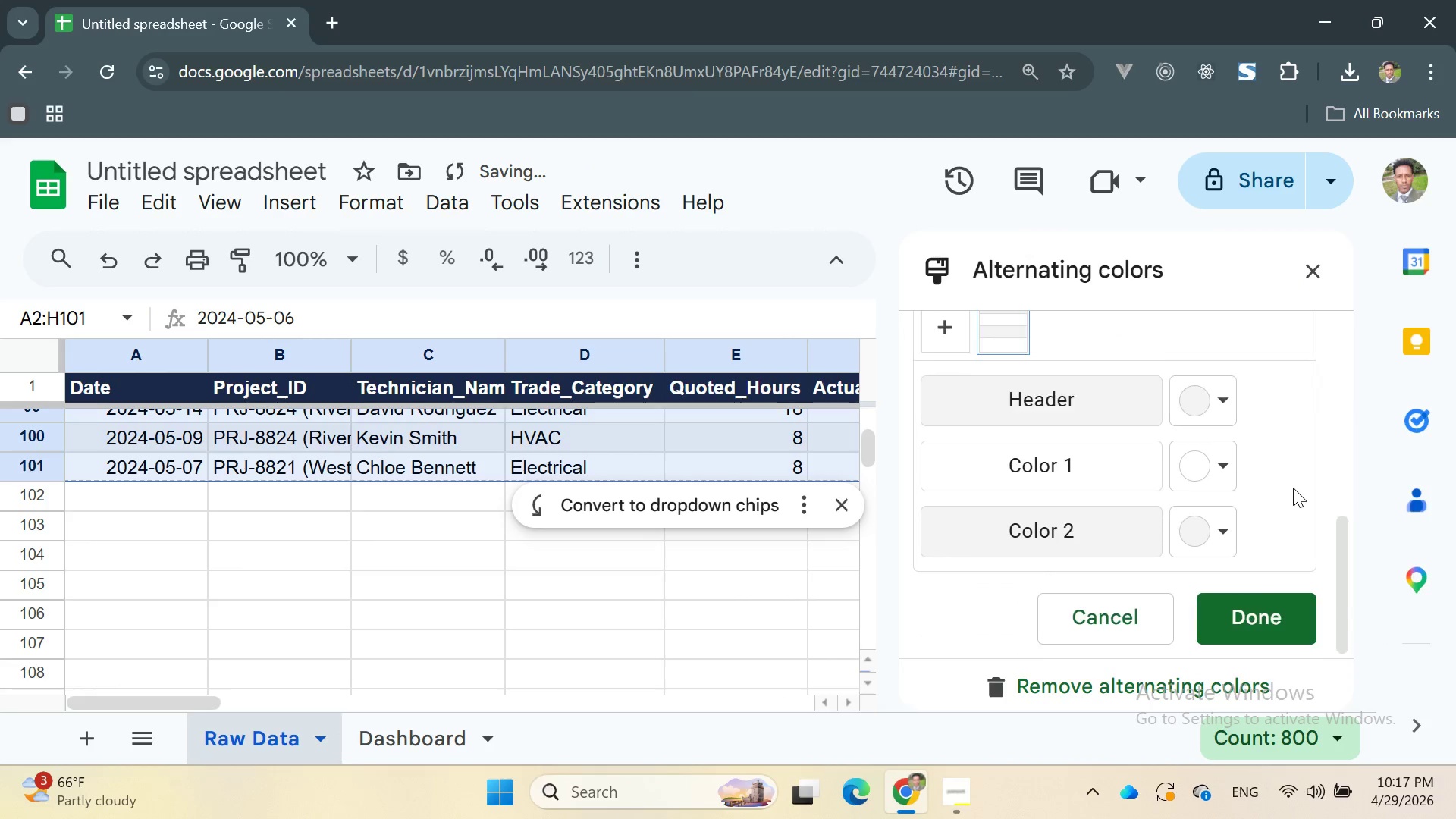 
left_click([1279, 605])
 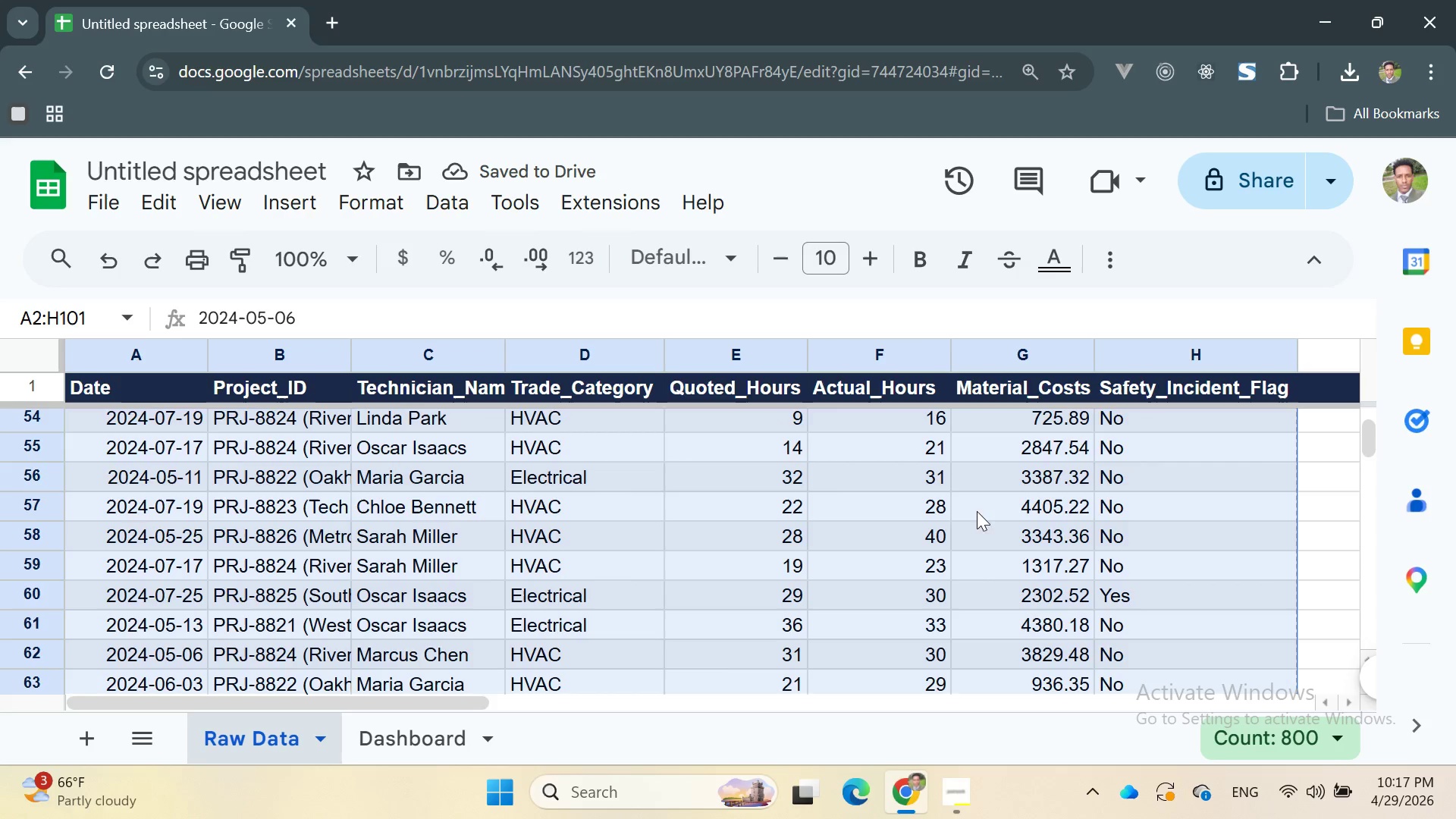 
left_click([932, 473])
 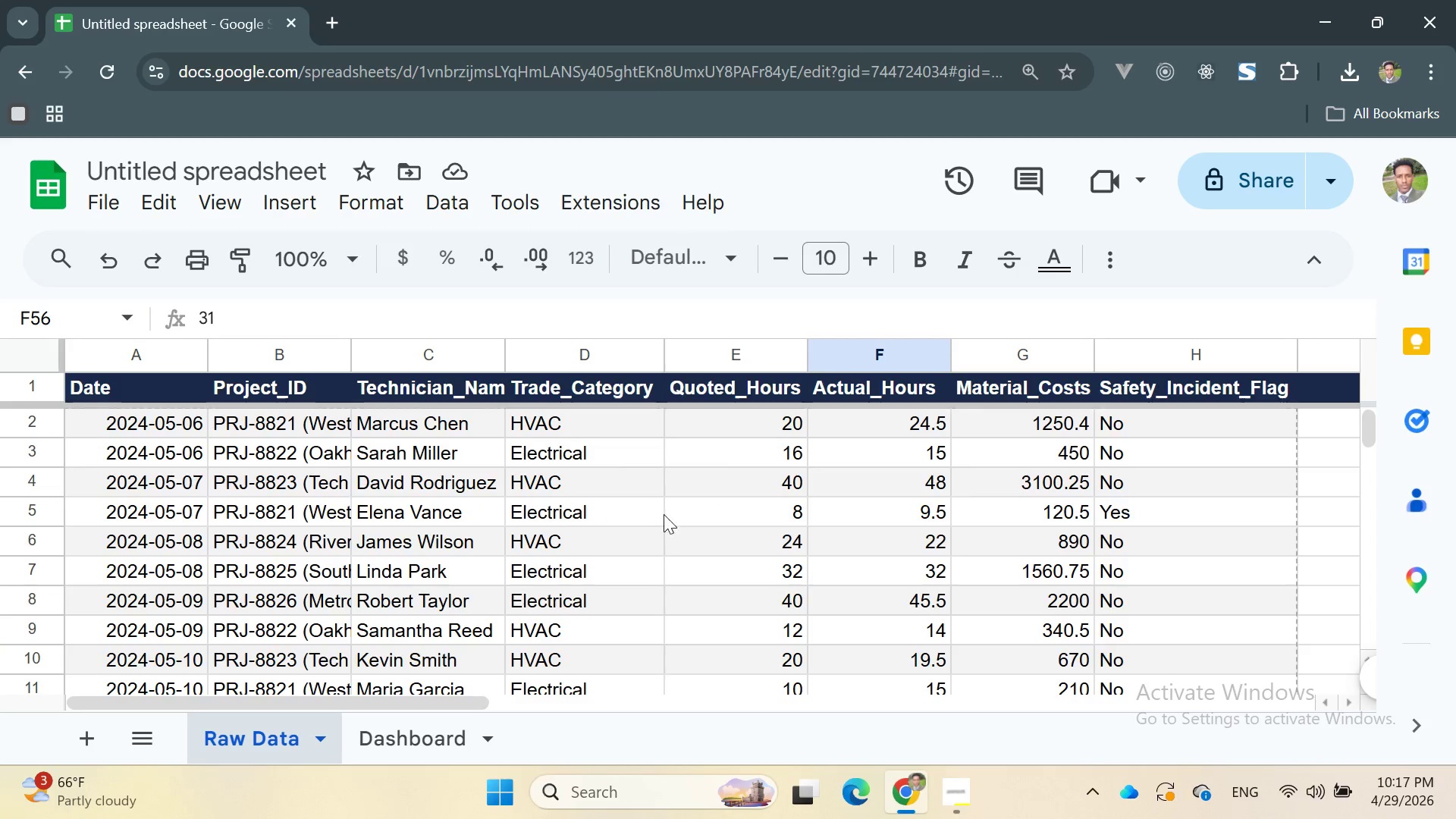 
wait(8.92)
 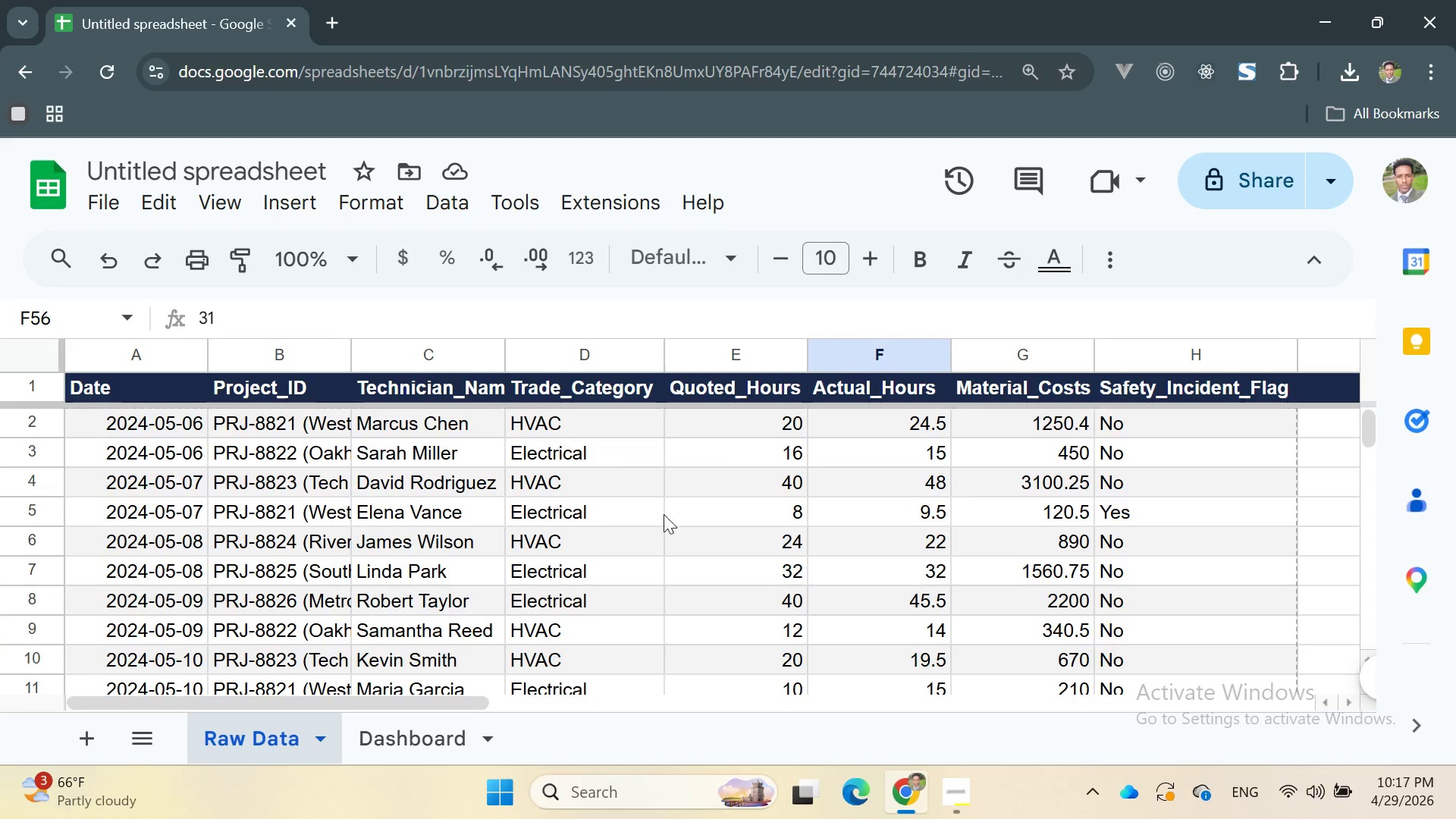 
left_click([729, 419])
 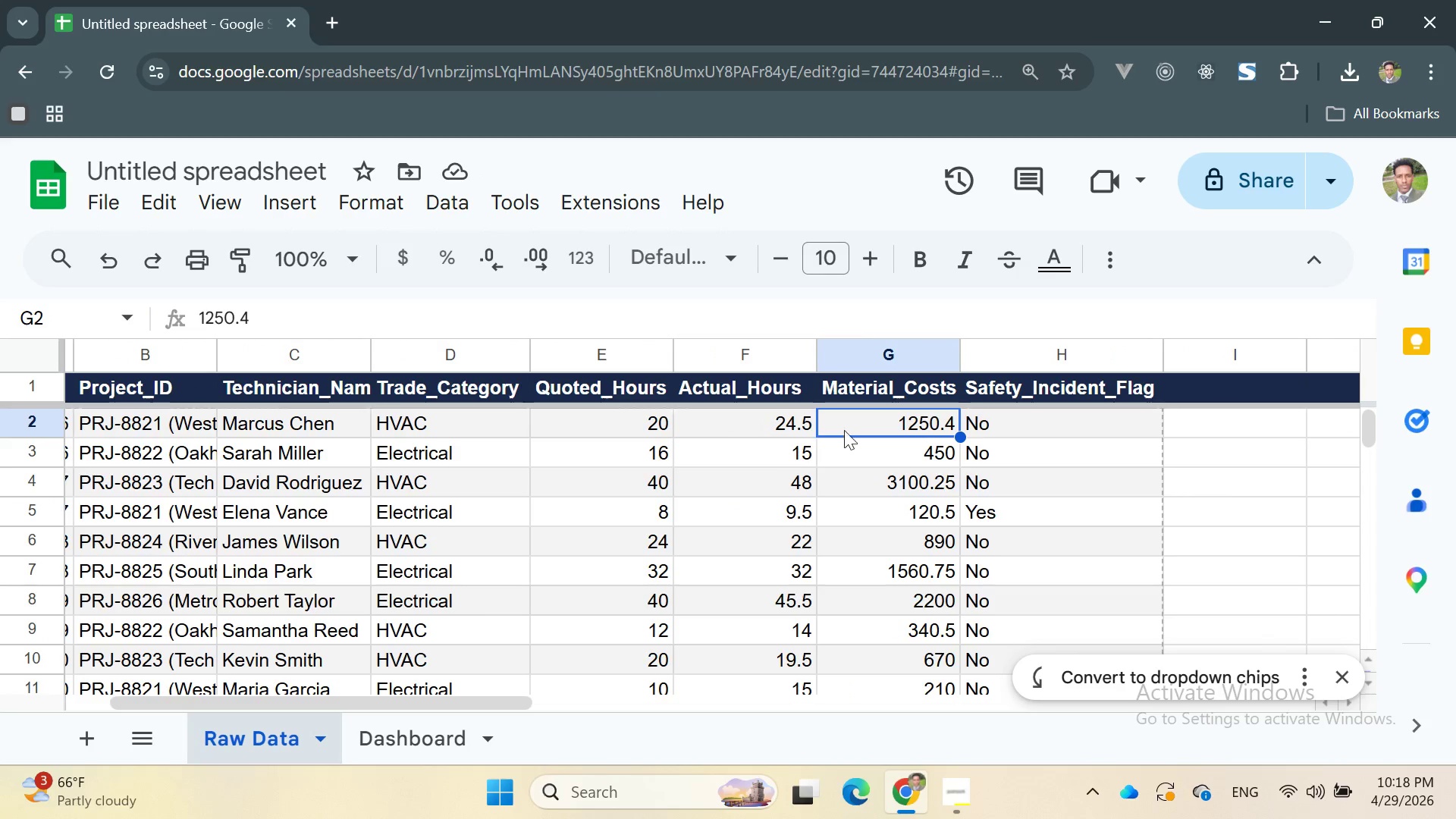 
left_click_drag(start_coordinate=[848, 417], to_coordinate=[935, 651])
 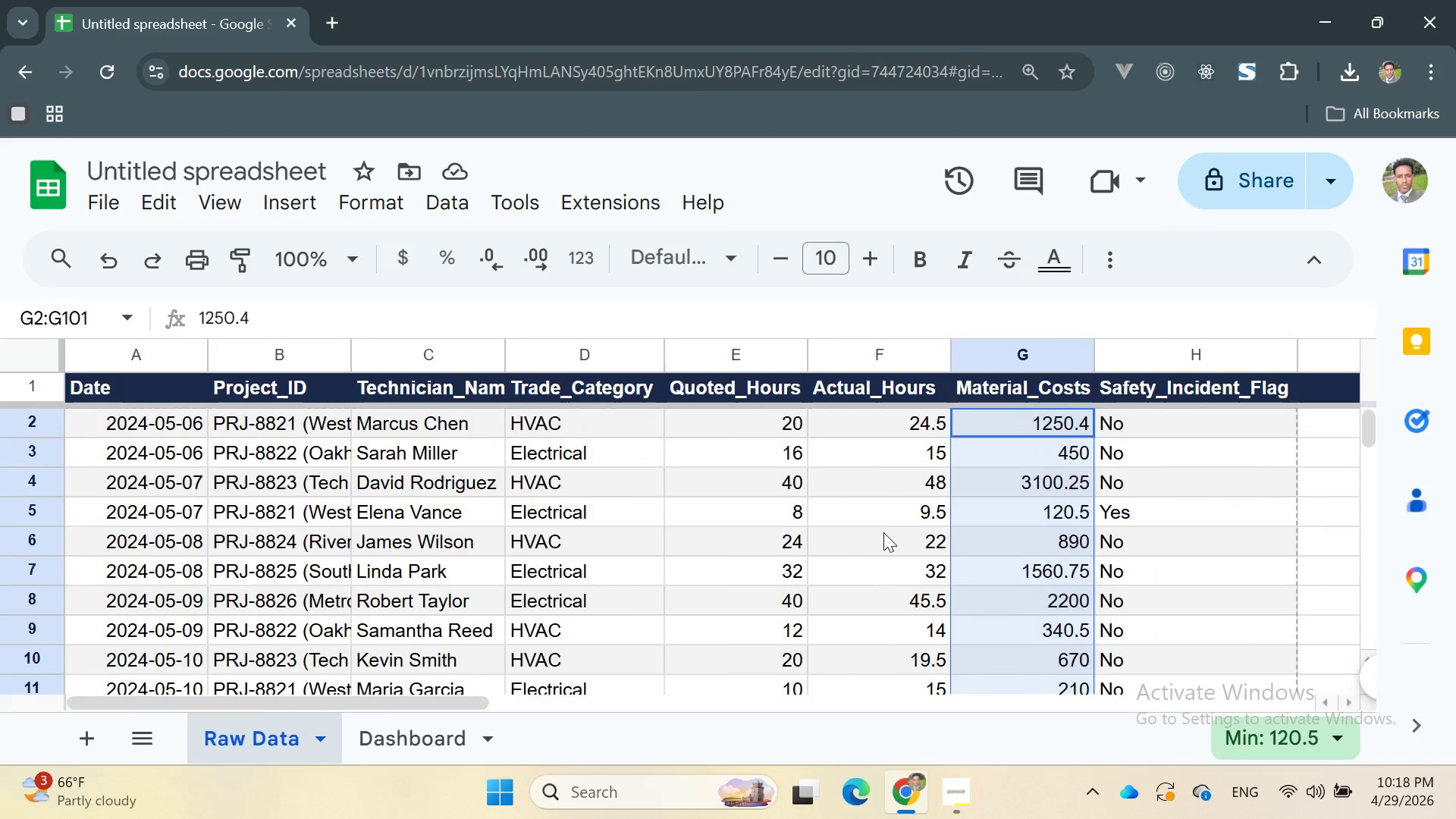 
wait(25.17)
 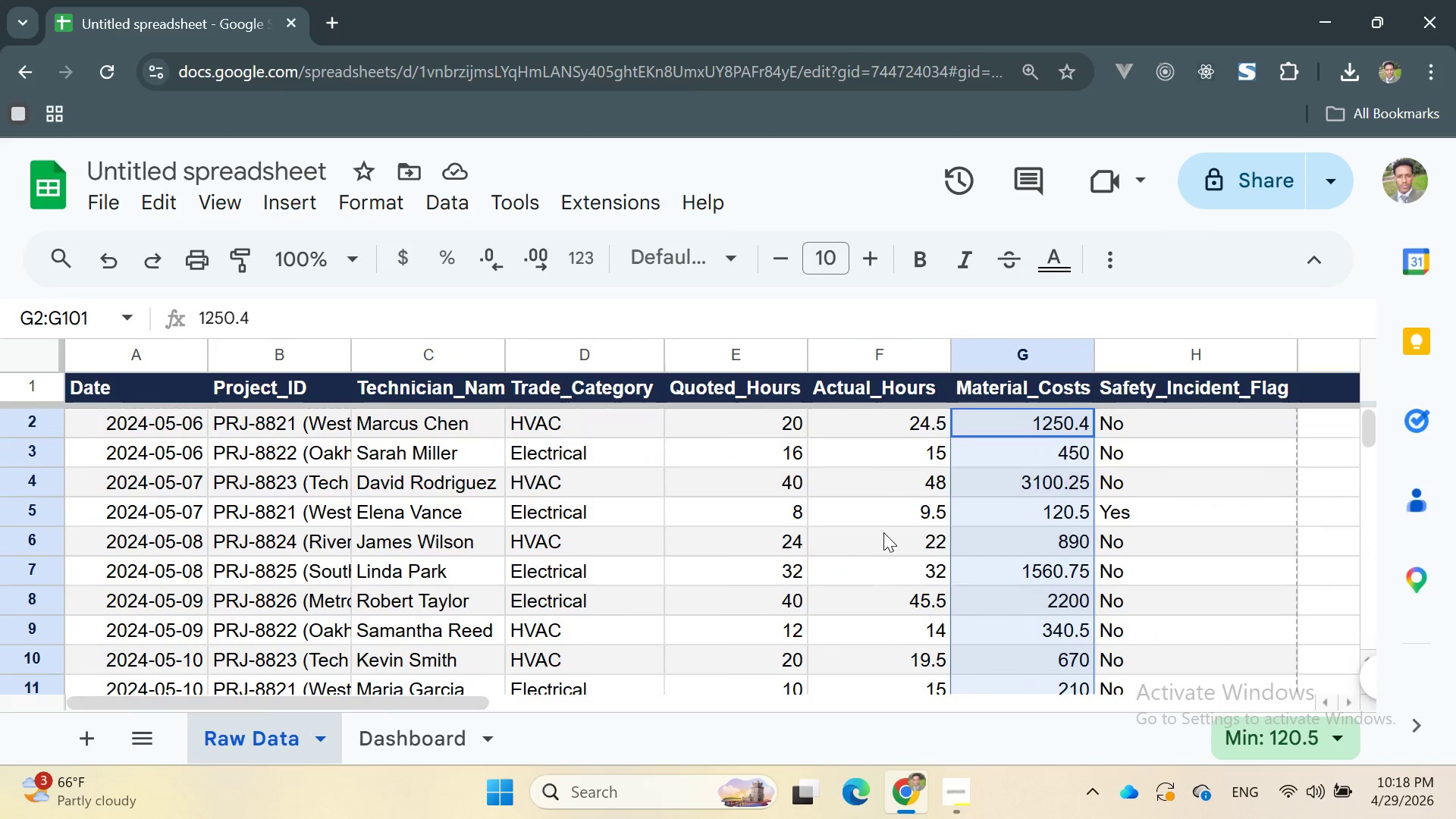 
left_click([1218, 423])
 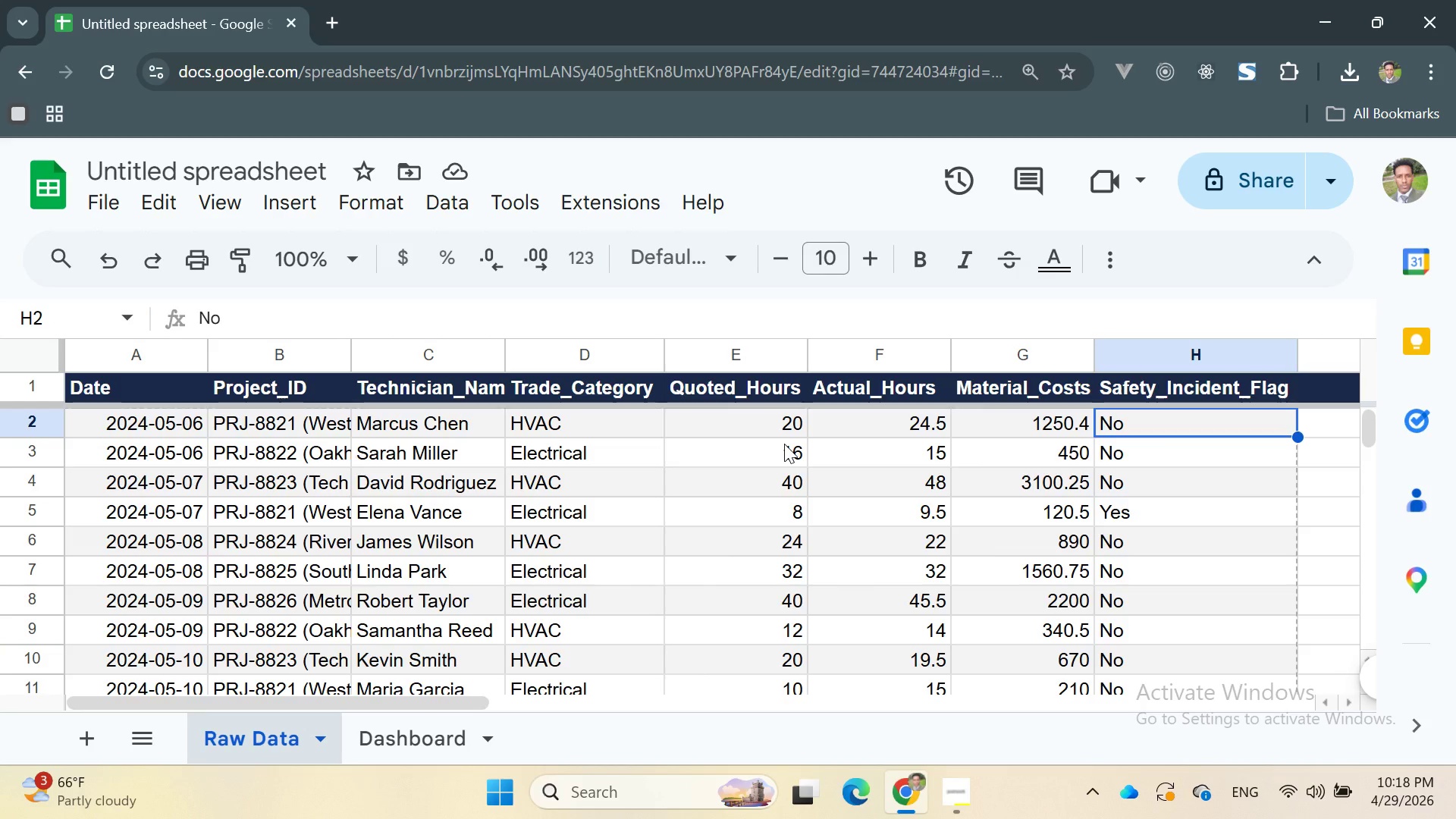 
wait(16.95)
 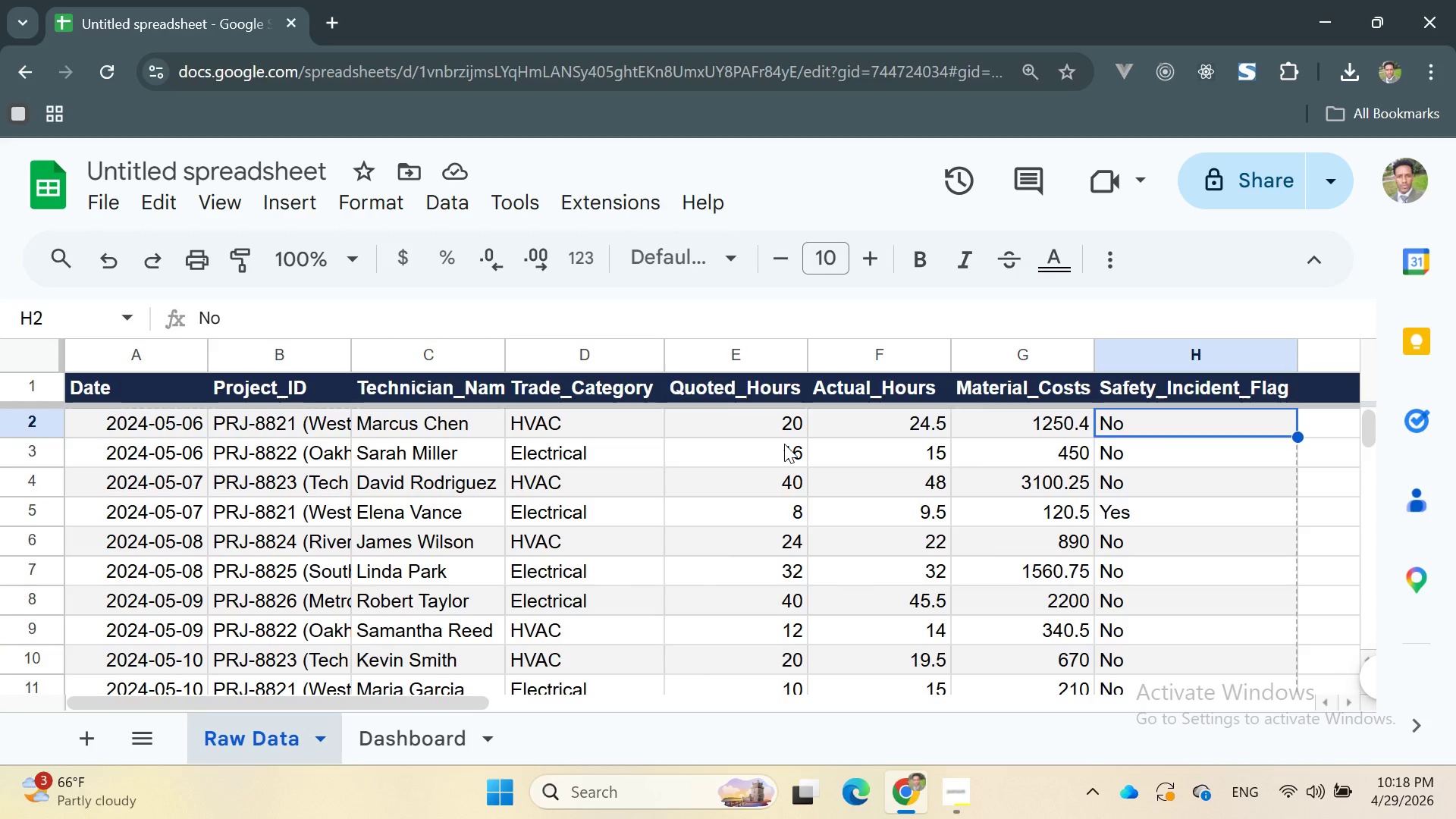 
left_click_drag(start_coordinate=[97, 413], to_coordinate=[194, 417])
 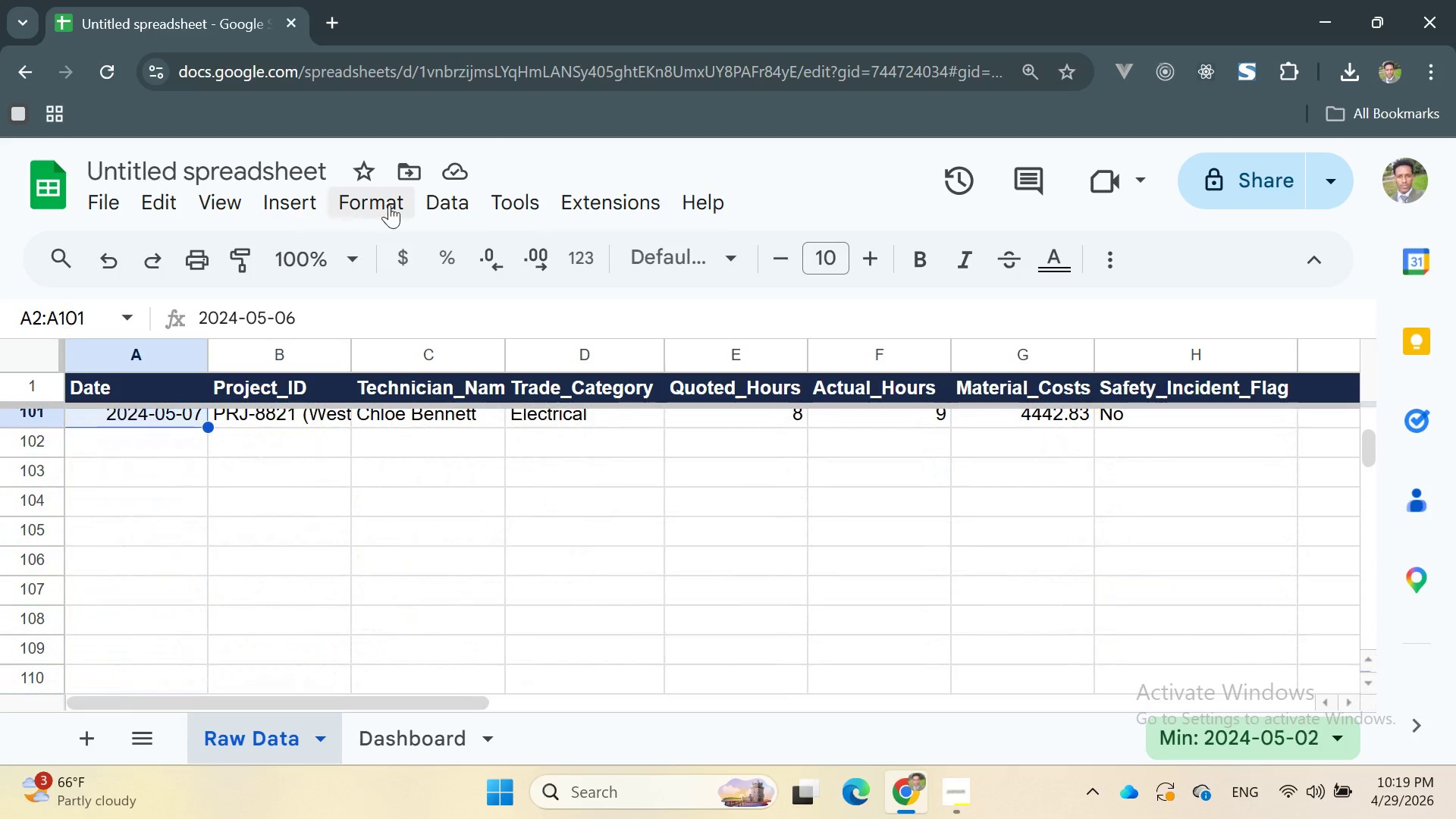 
left_click([372, 204])
 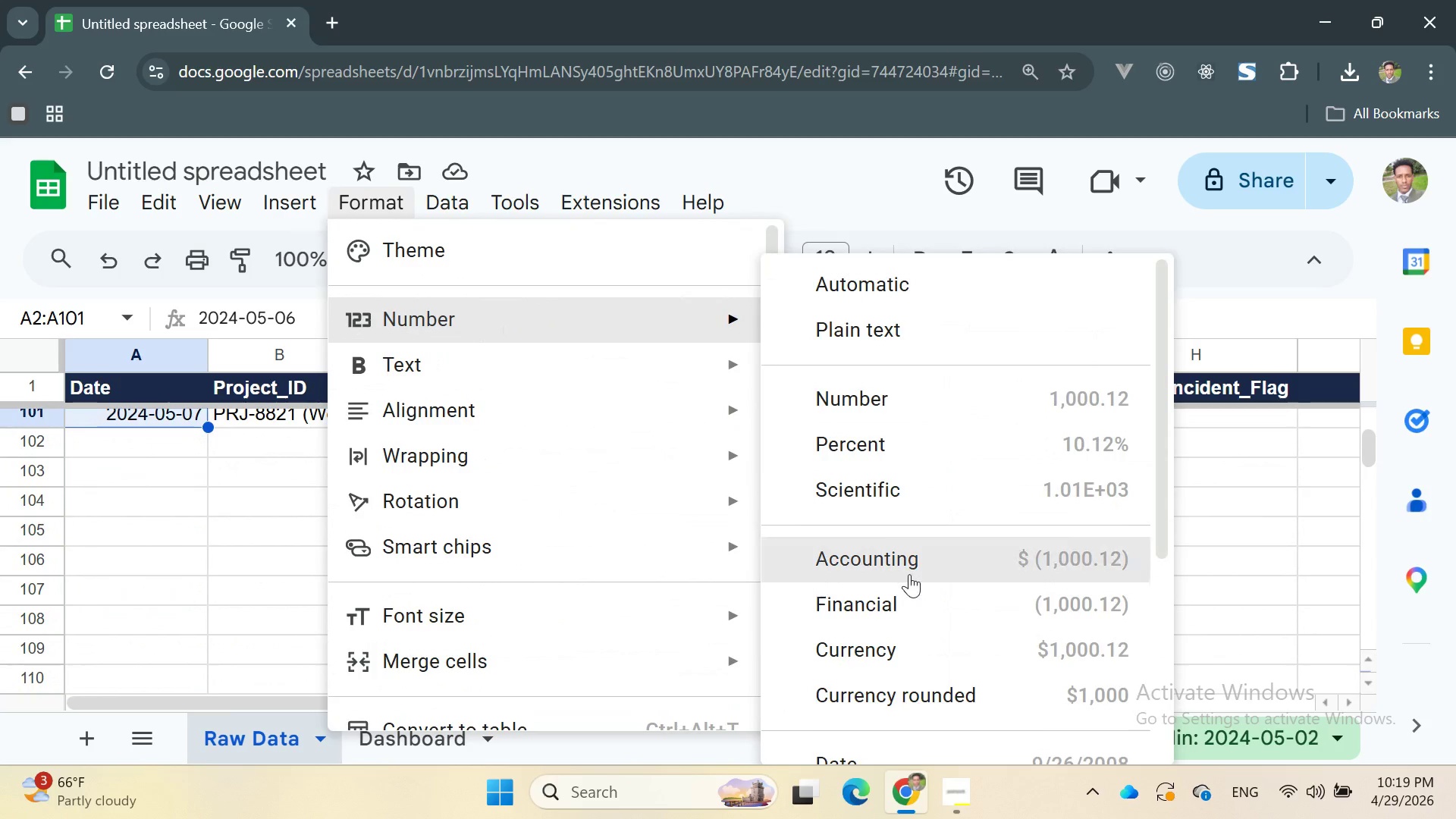 
left_click([864, 600])
 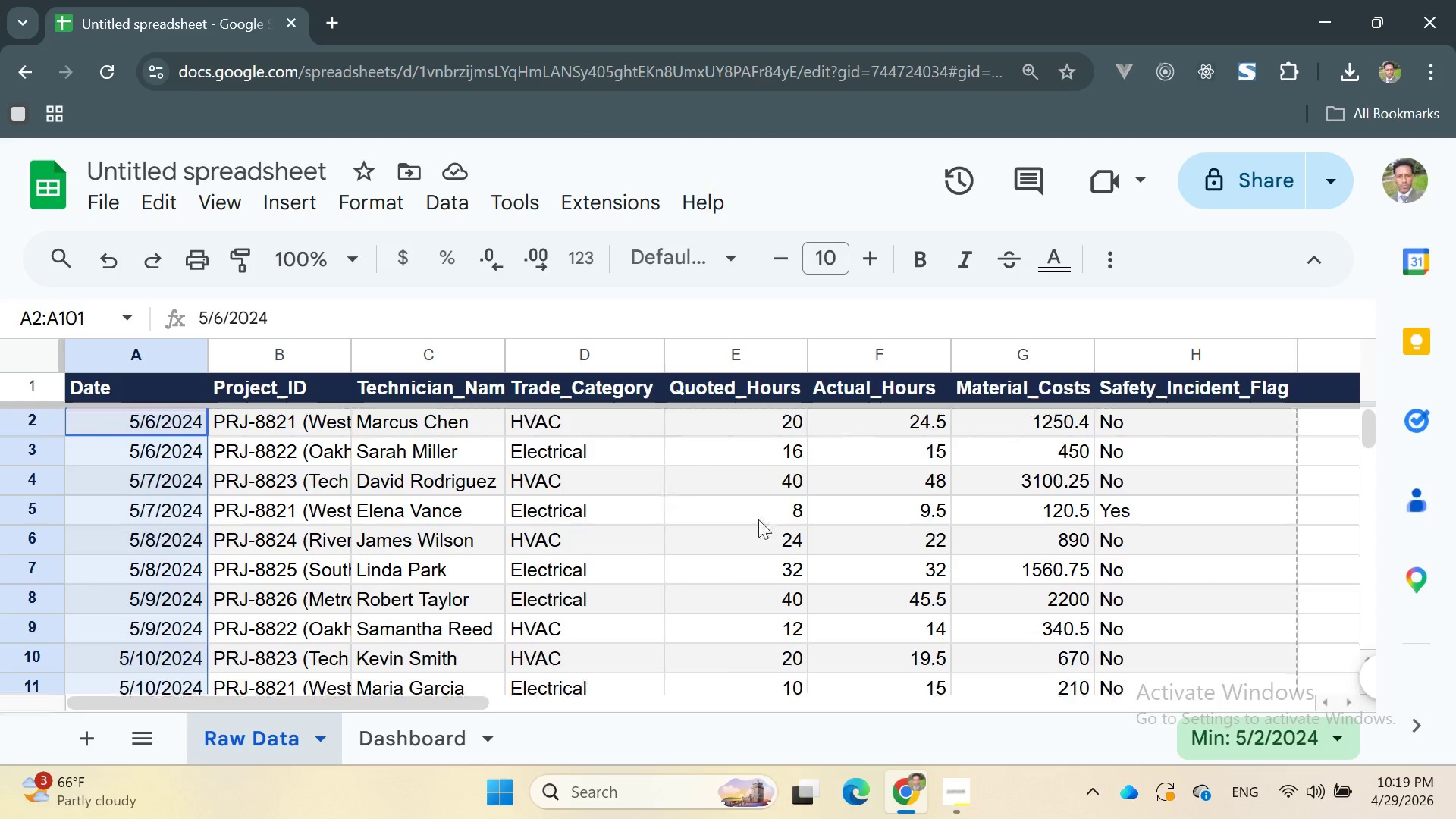 
wait(15.47)
 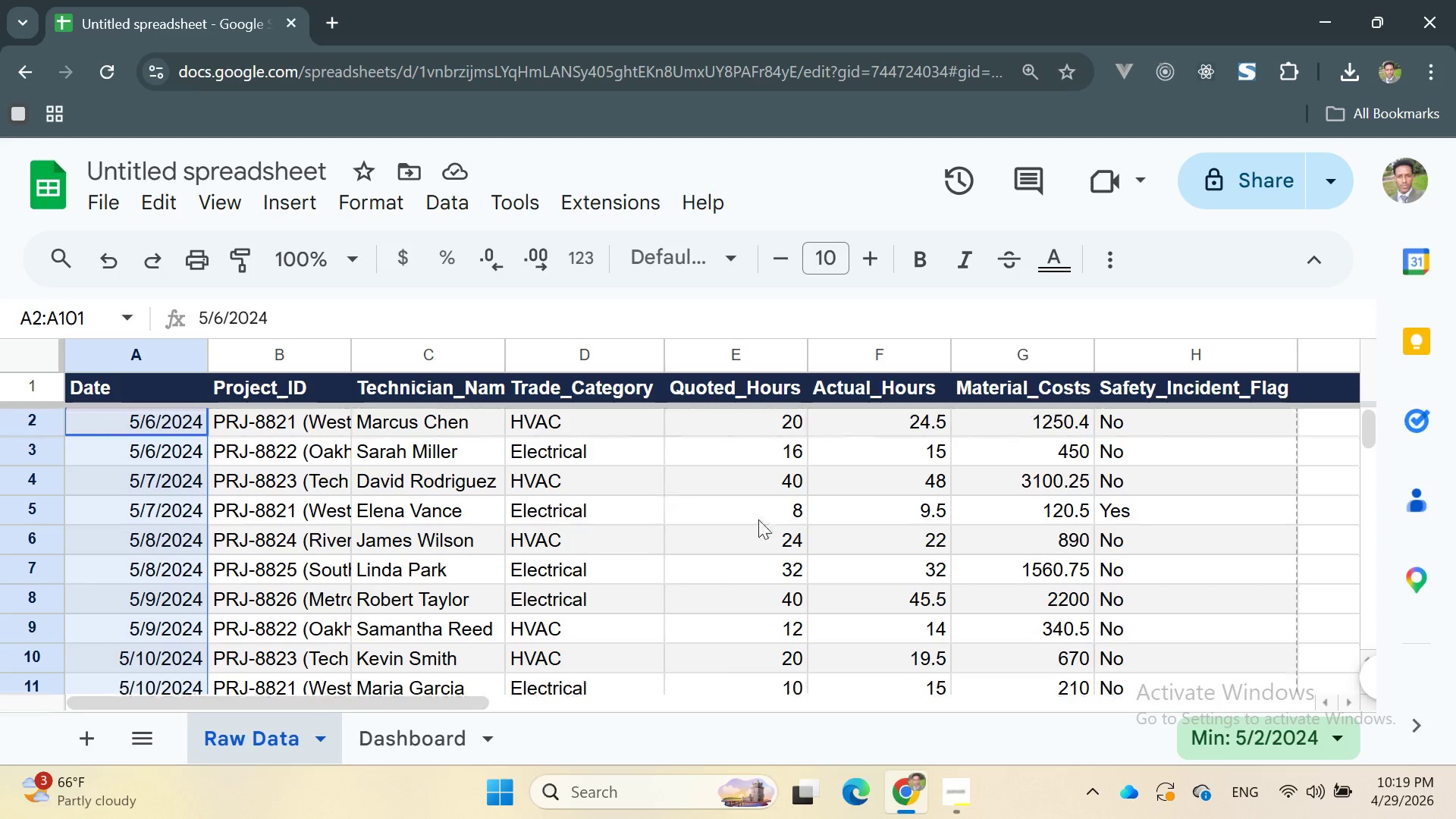 
left_click_drag(start_coordinate=[757, 428], to_coordinate=[776, 516])
 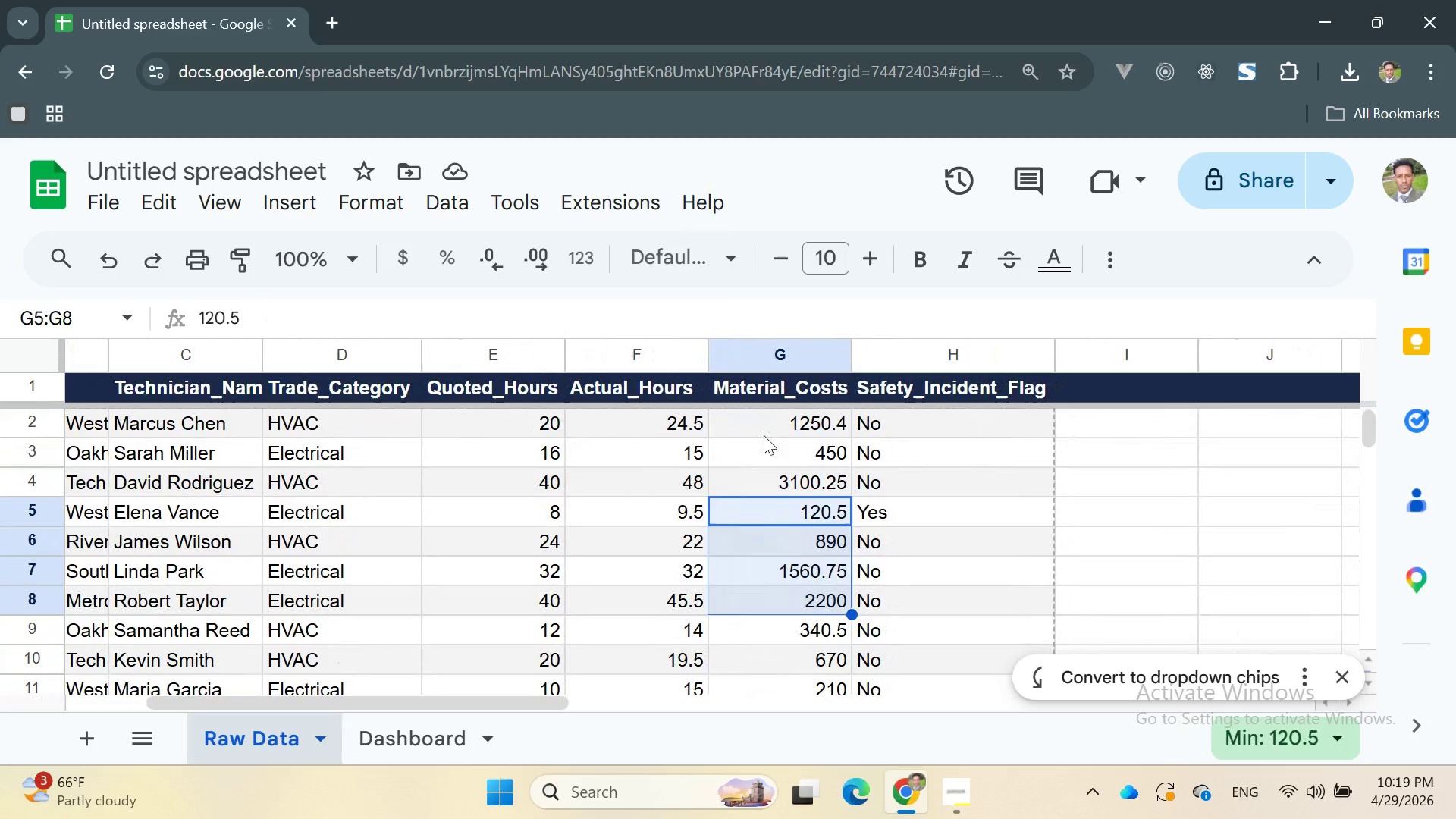 
left_click([755, 427])
 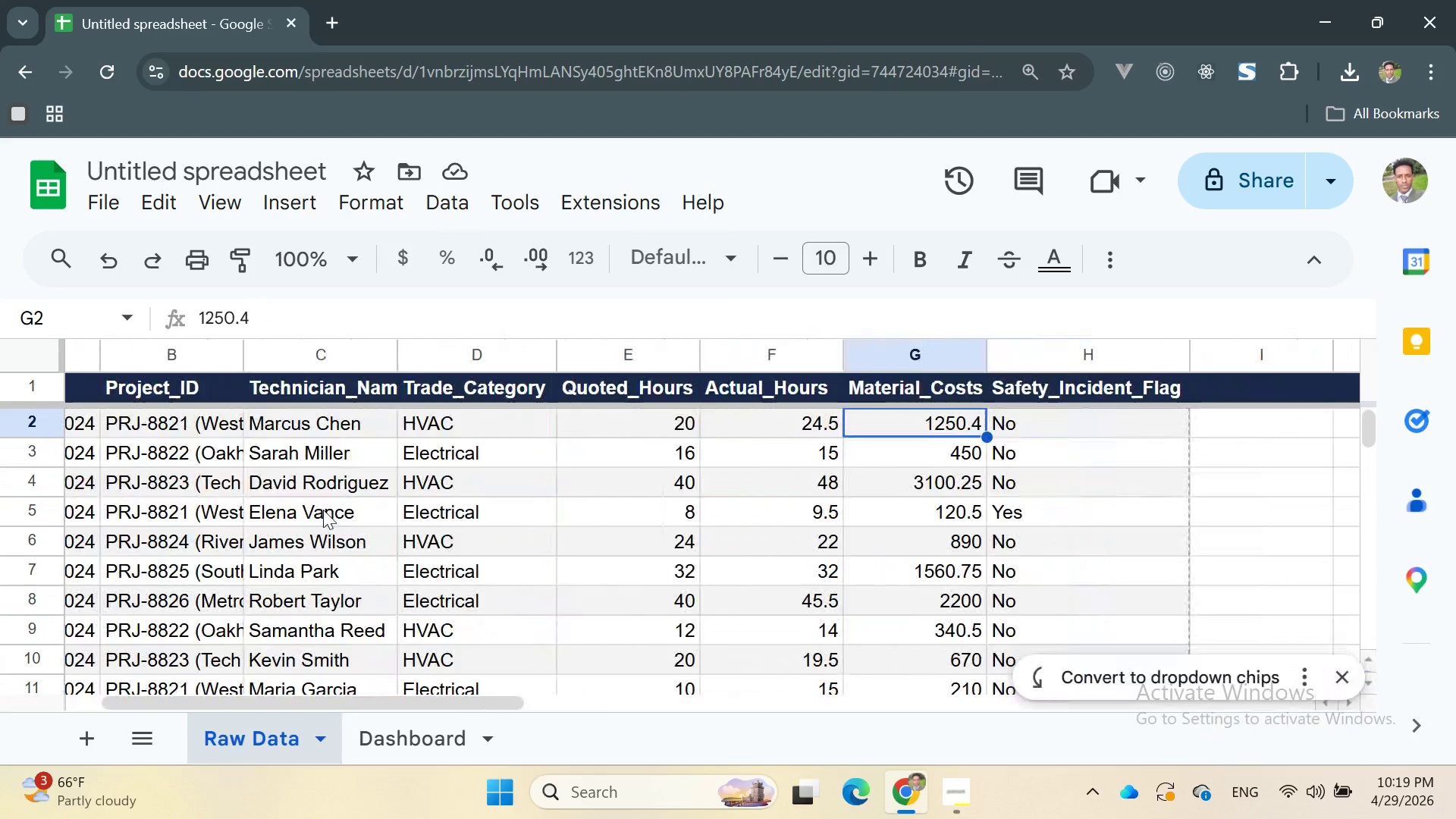 
wait(5.33)
 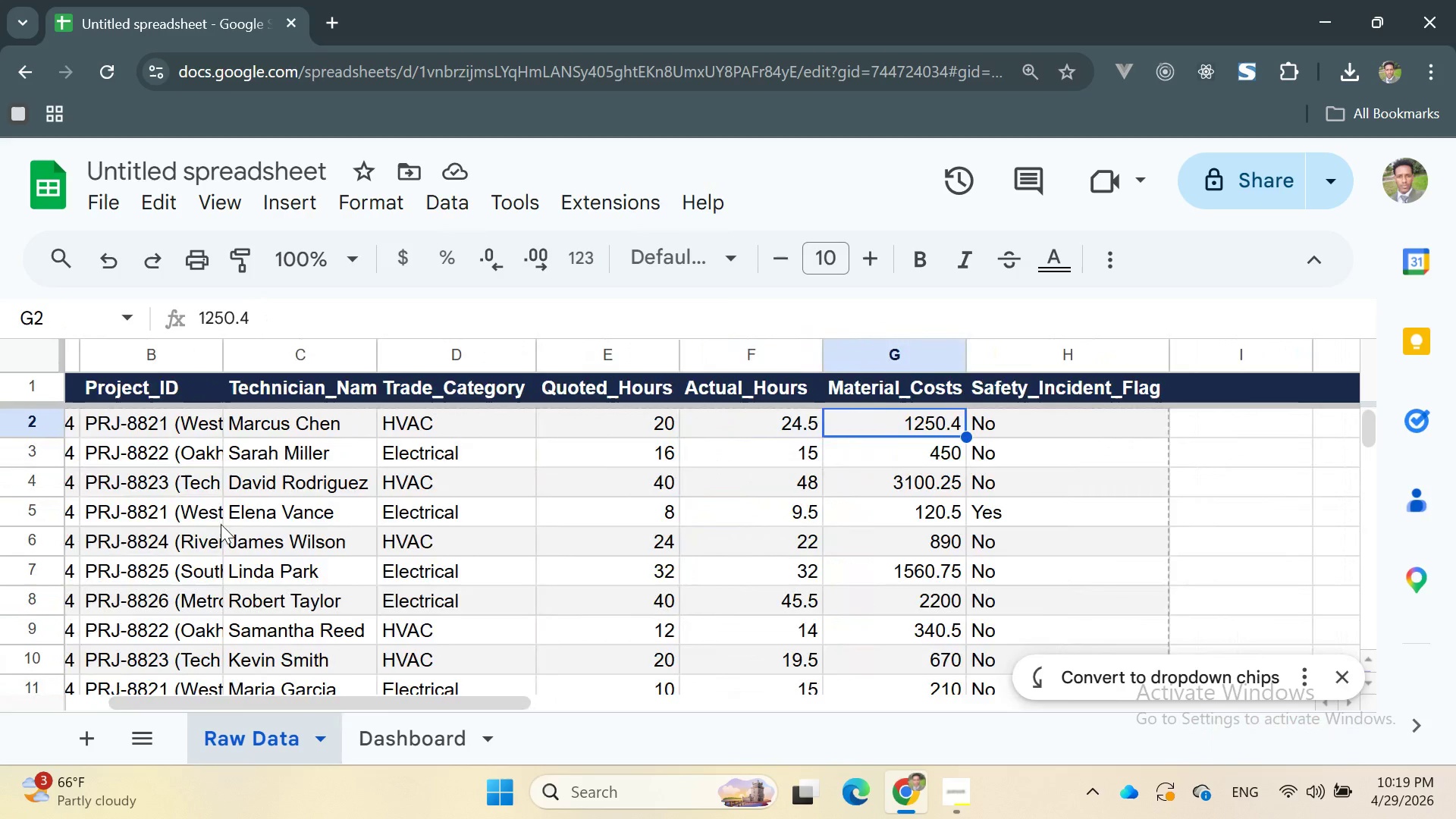 
left_click_drag(start_coordinate=[522, 422], to_coordinate=[567, 415])
 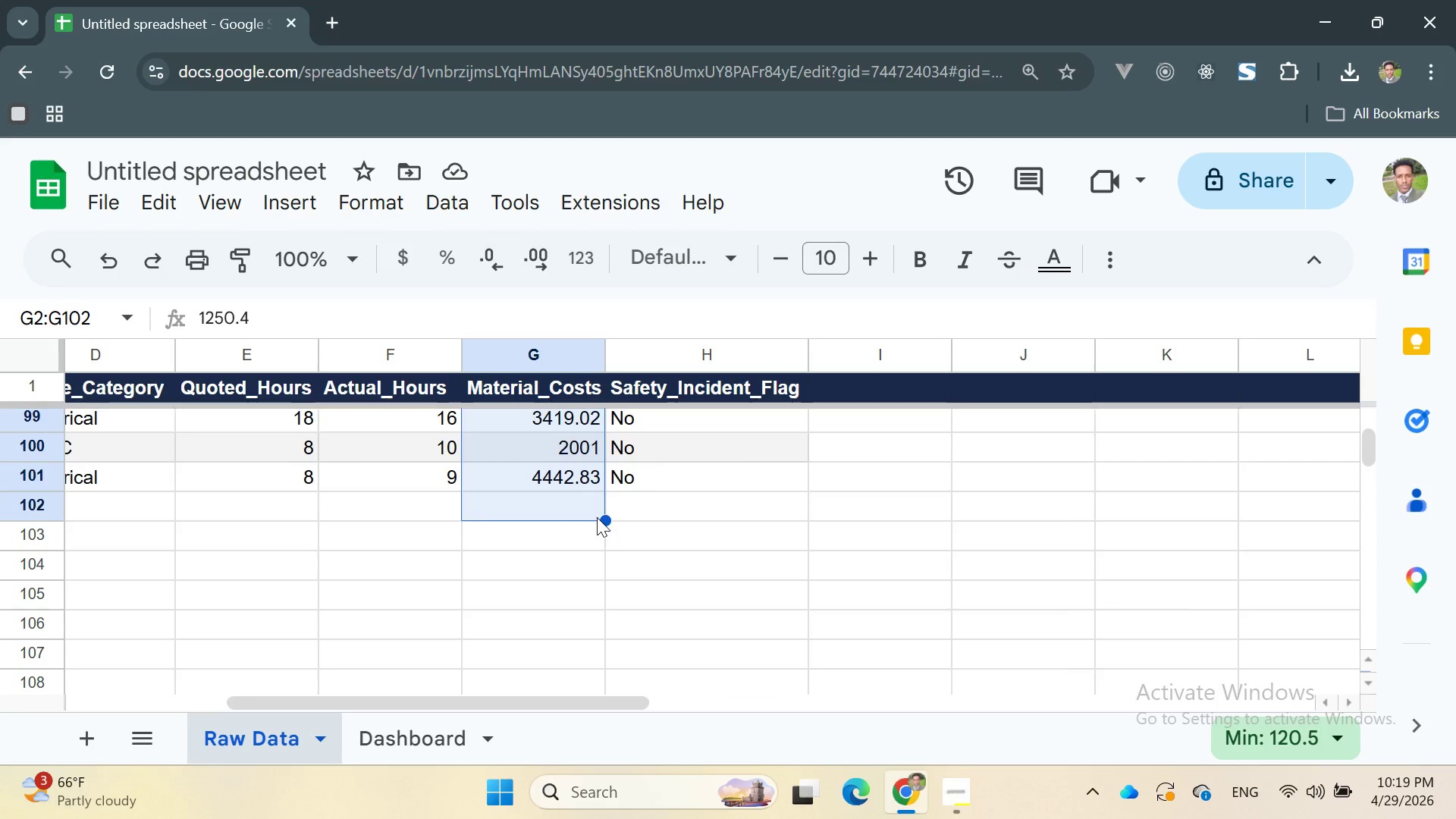 
left_click_drag(start_coordinate=[601, 519], to_coordinate=[592, 483])
 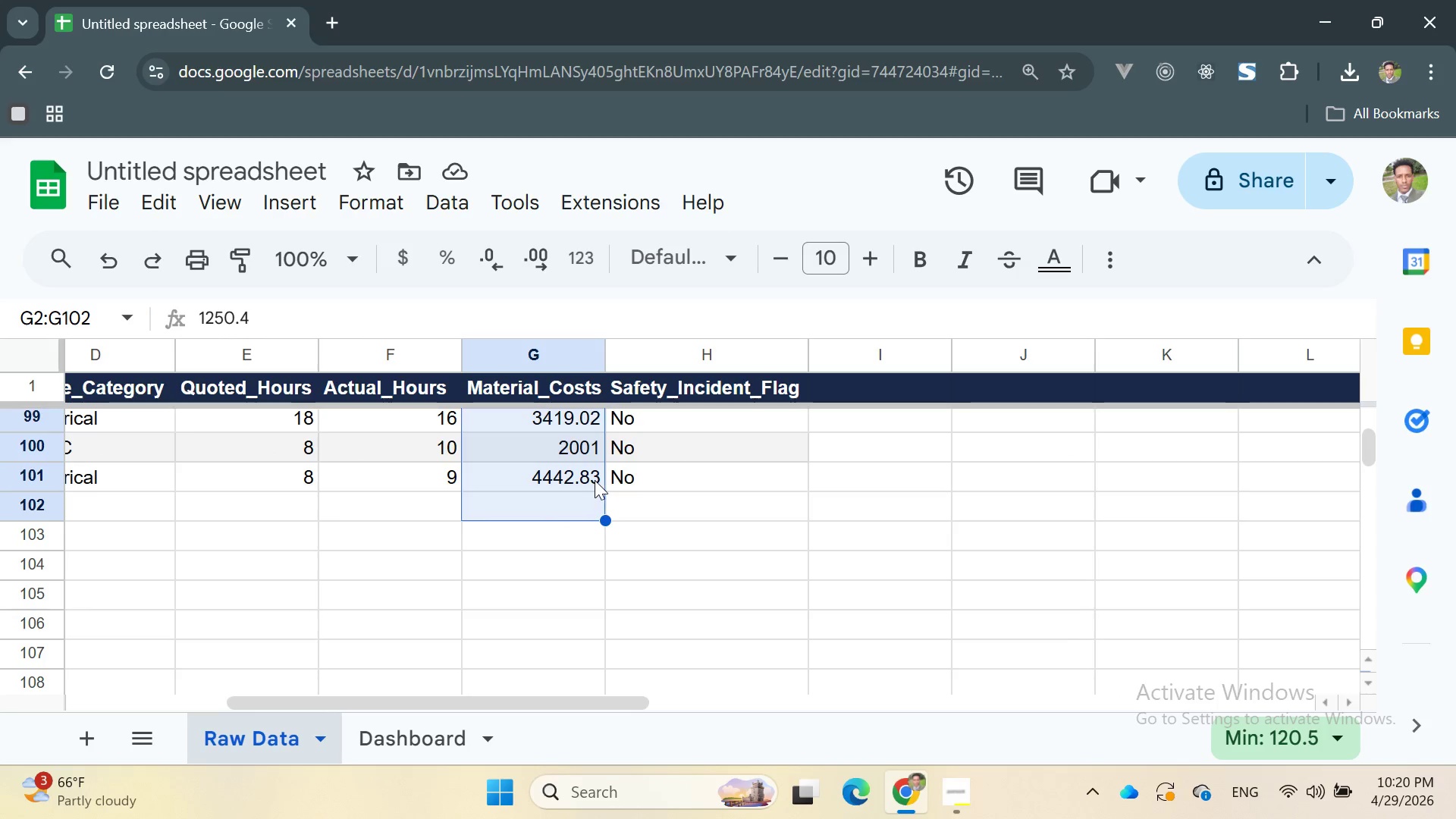 
wait(7.12)
 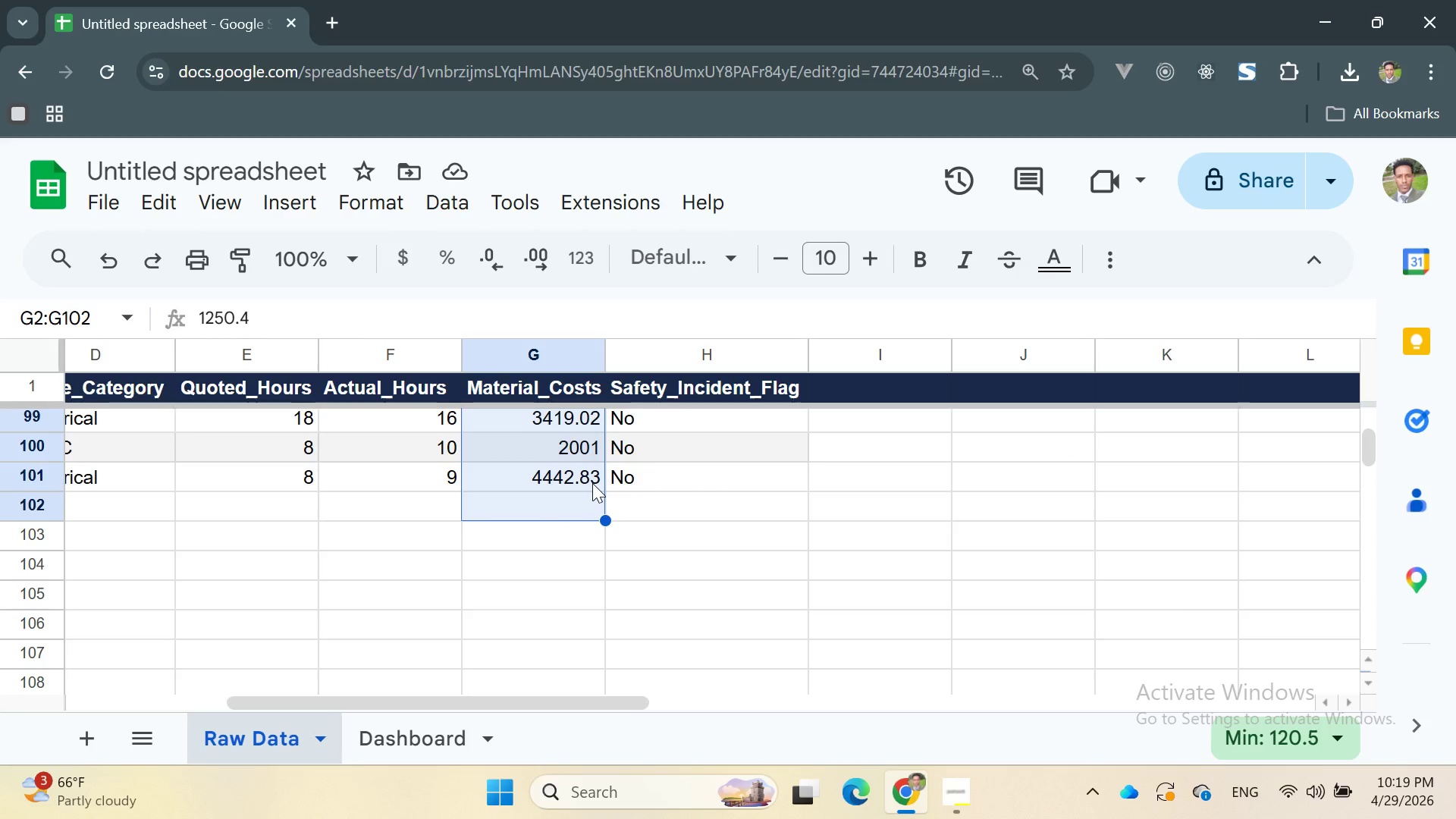 
left_click([374, 201])
 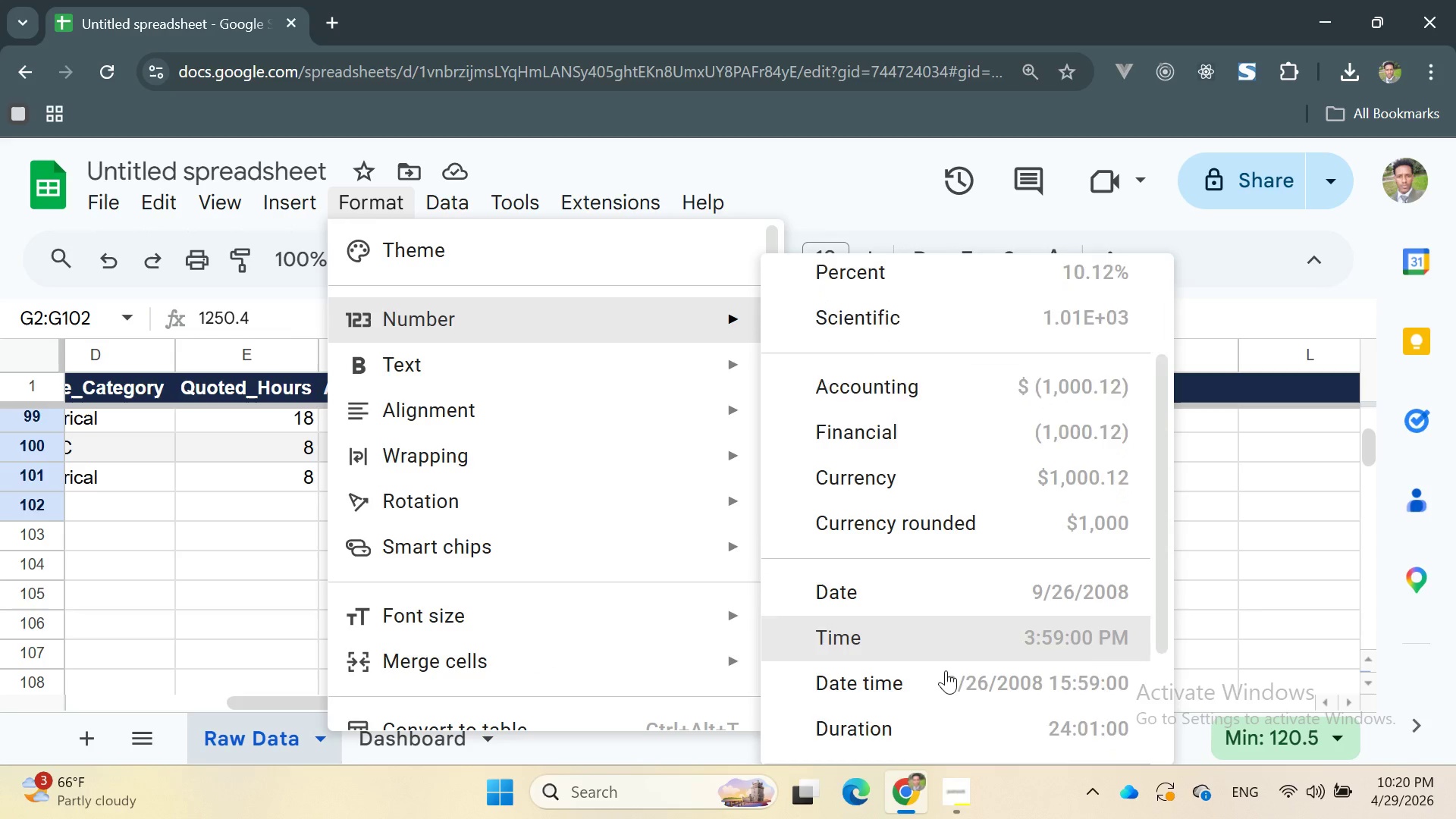 
left_click([872, 568])
 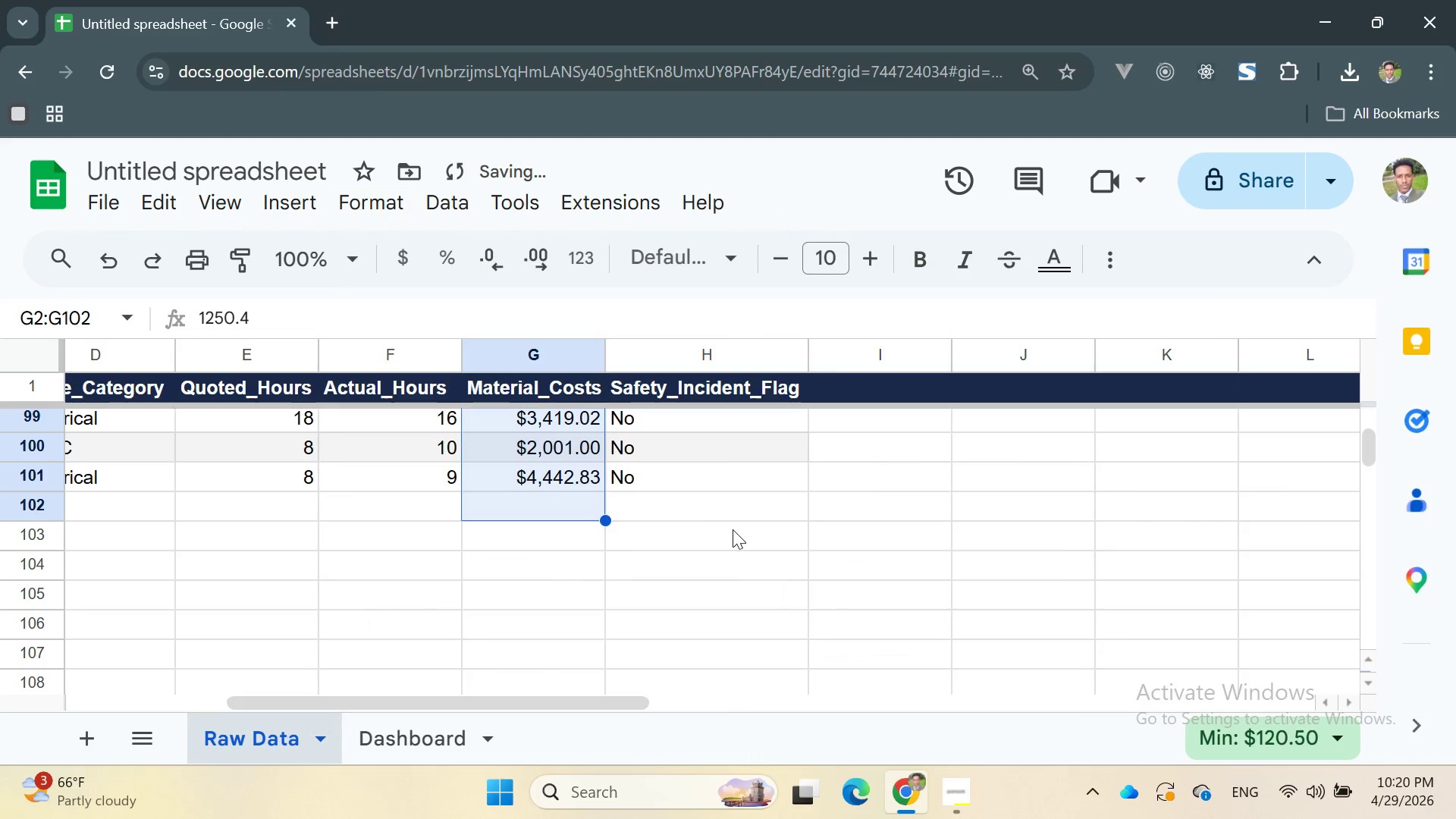 
left_click([681, 508])
 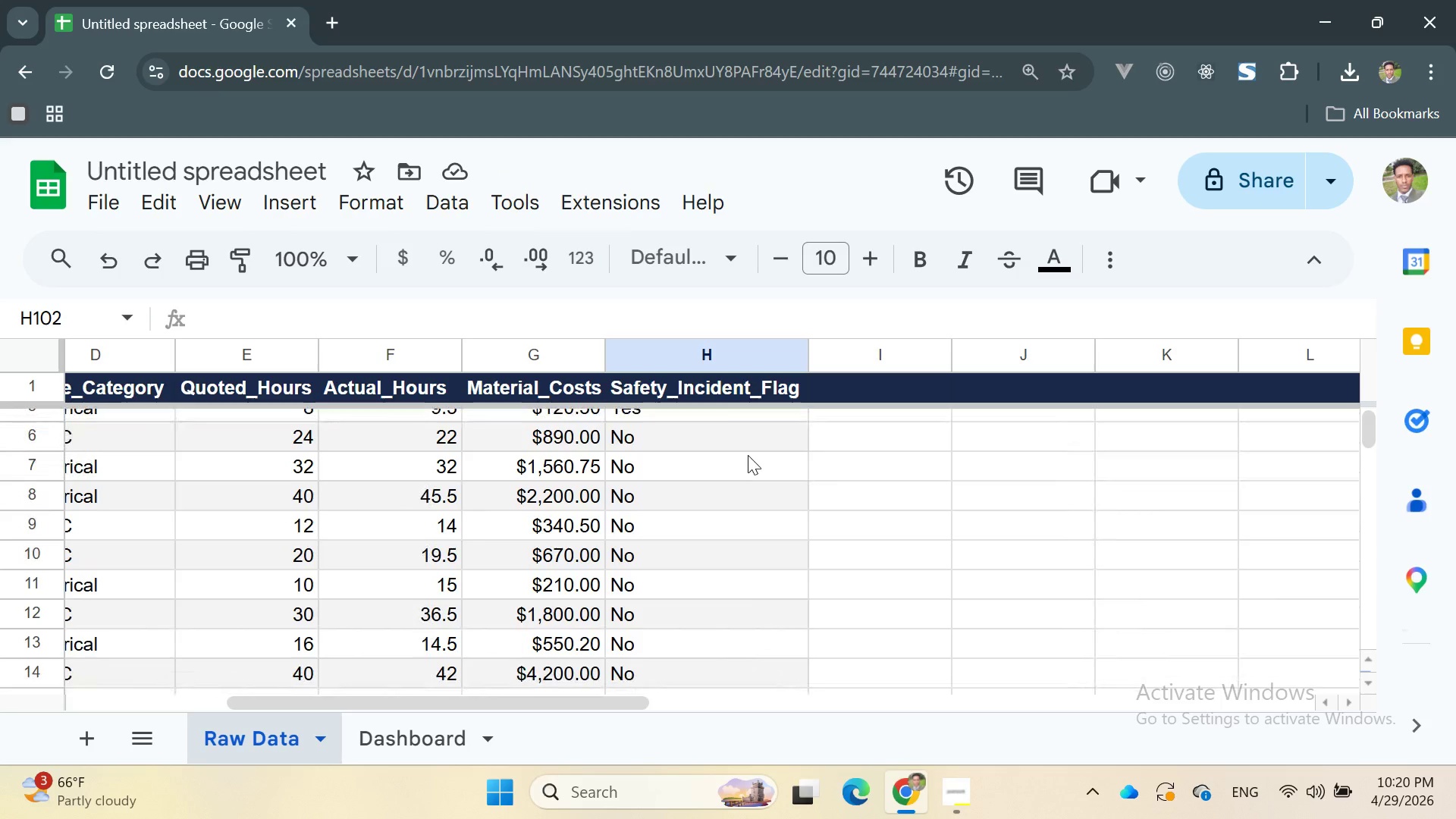 
wait(13.19)
 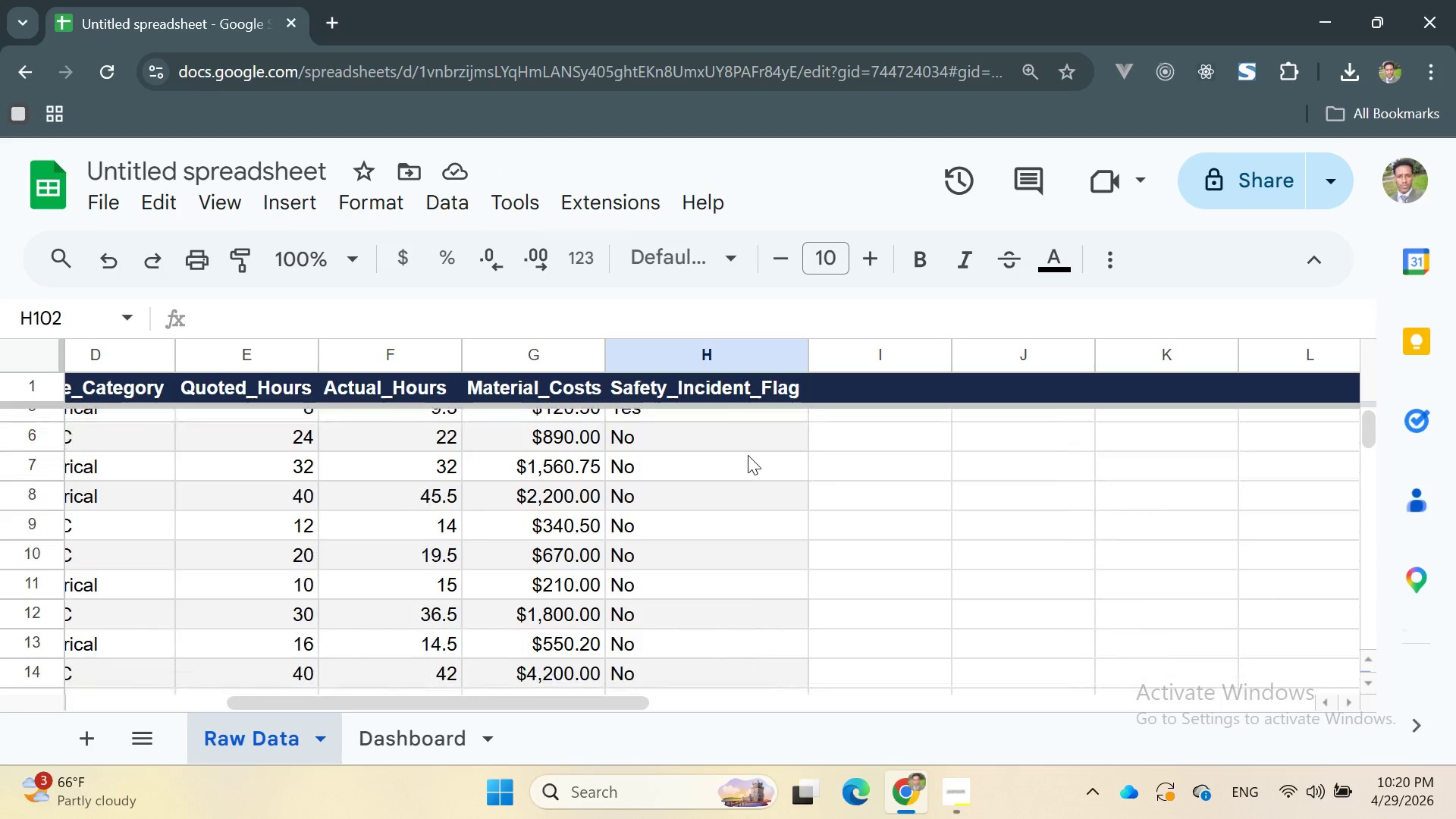 
left_click_drag(start_coordinate=[503, 357], to_coordinate=[536, 359])
 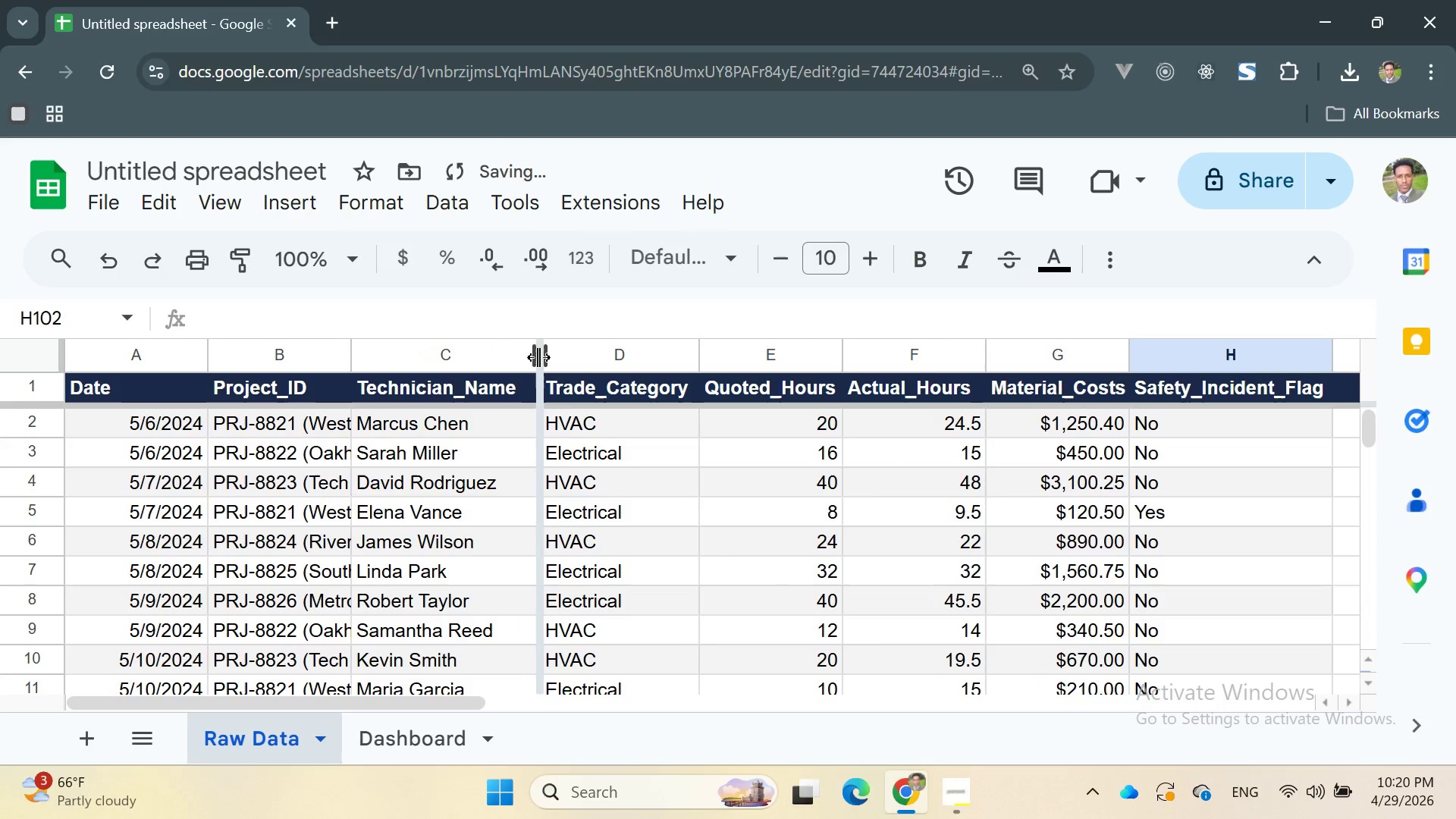 
left_click([538, 357])
 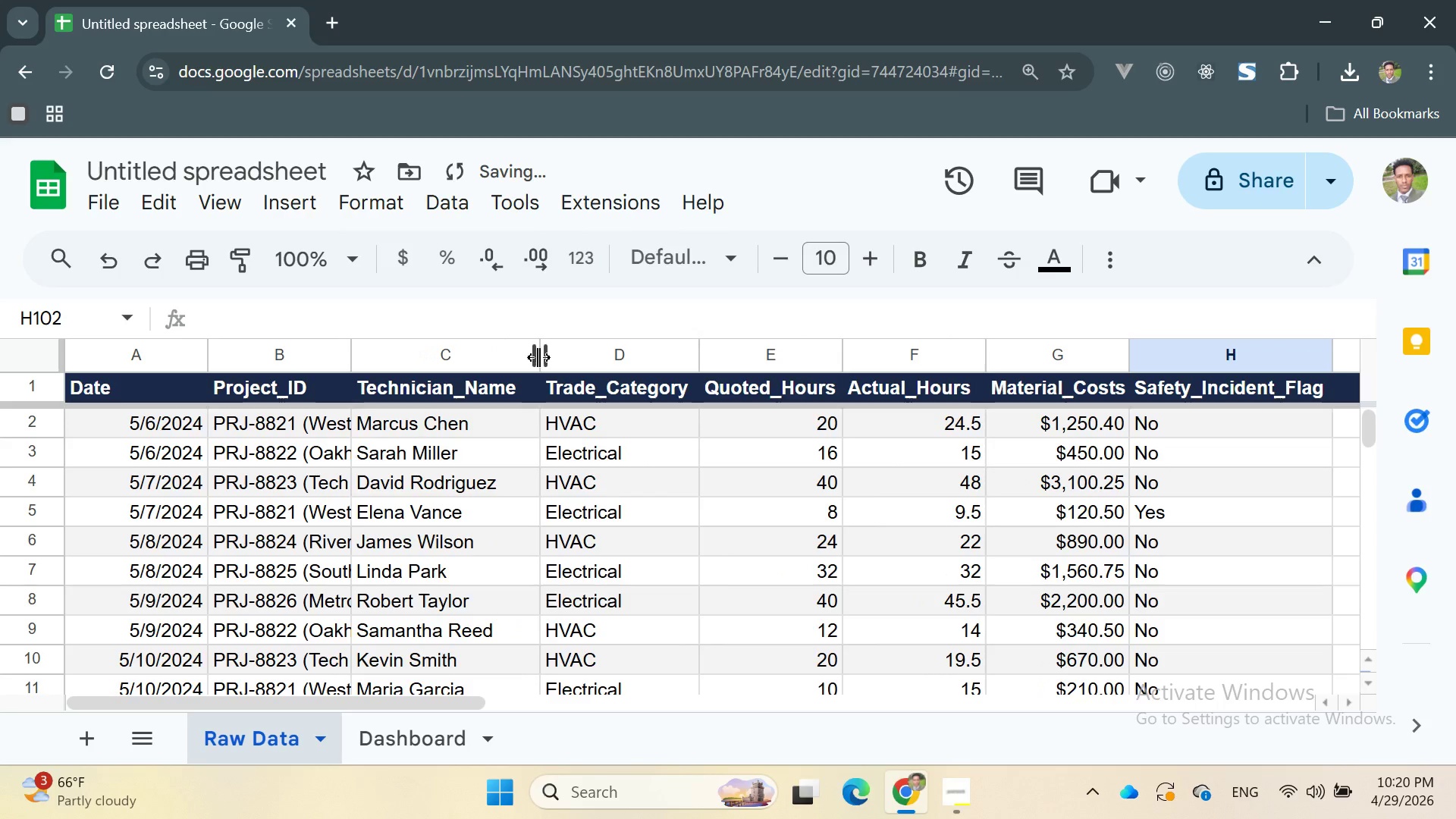 
left_click_drag(start_coordinate=[538, 357], to_coordinate=[527, 359])
 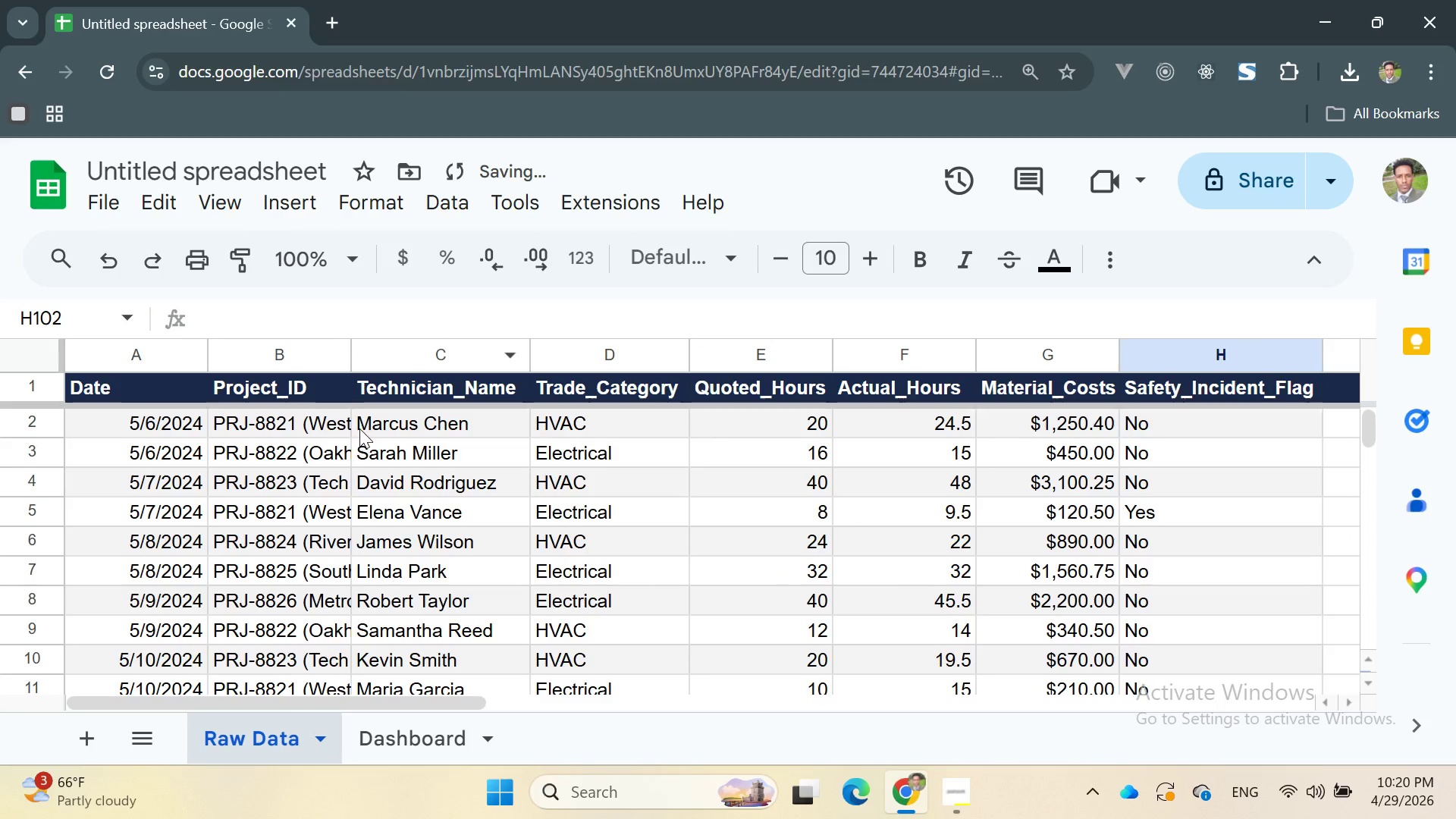 
left_click([366, 425])
 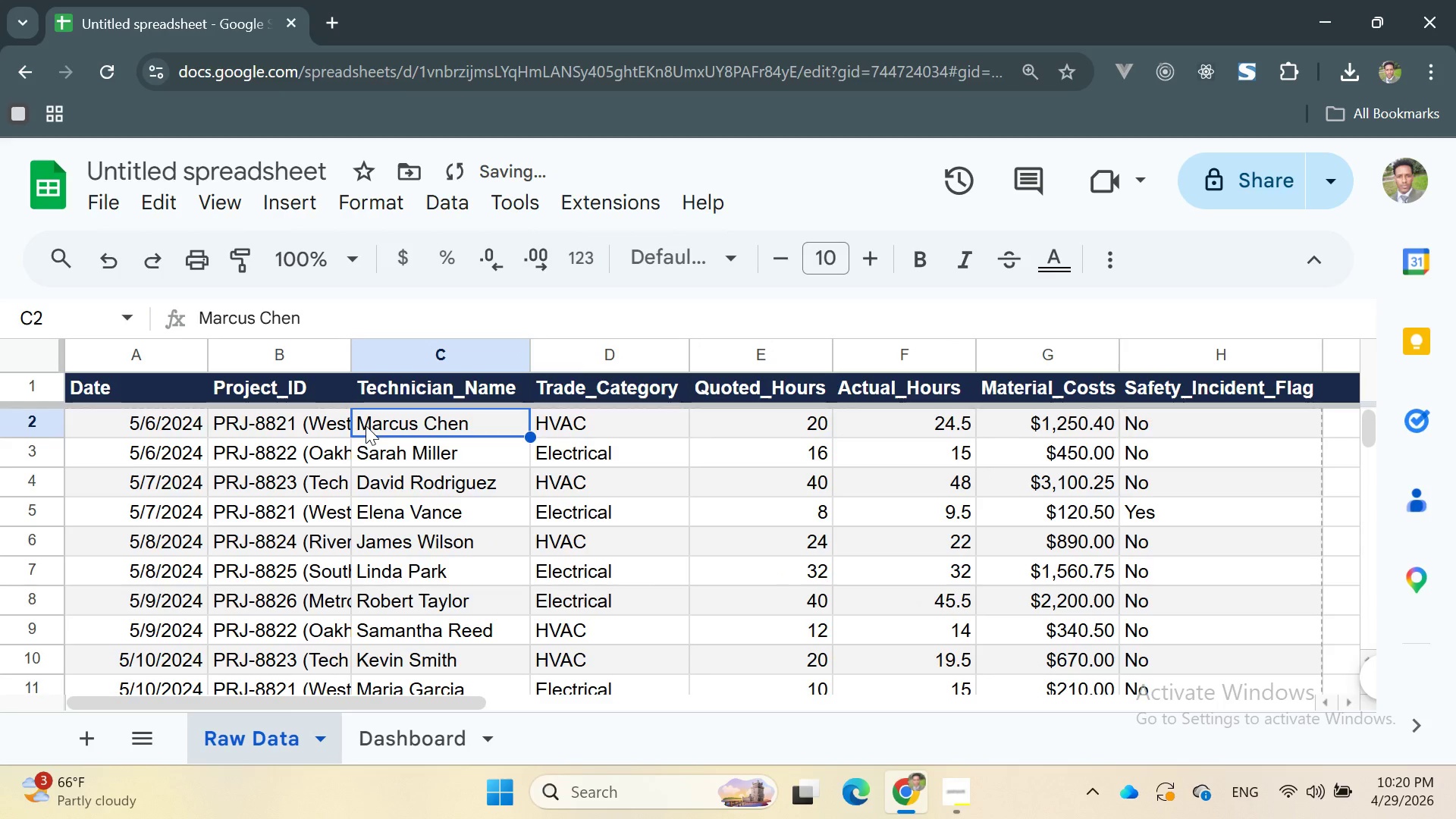 
left_click_drag(start_coordinate=[366, 425], to_coordinate=[478, 566])
 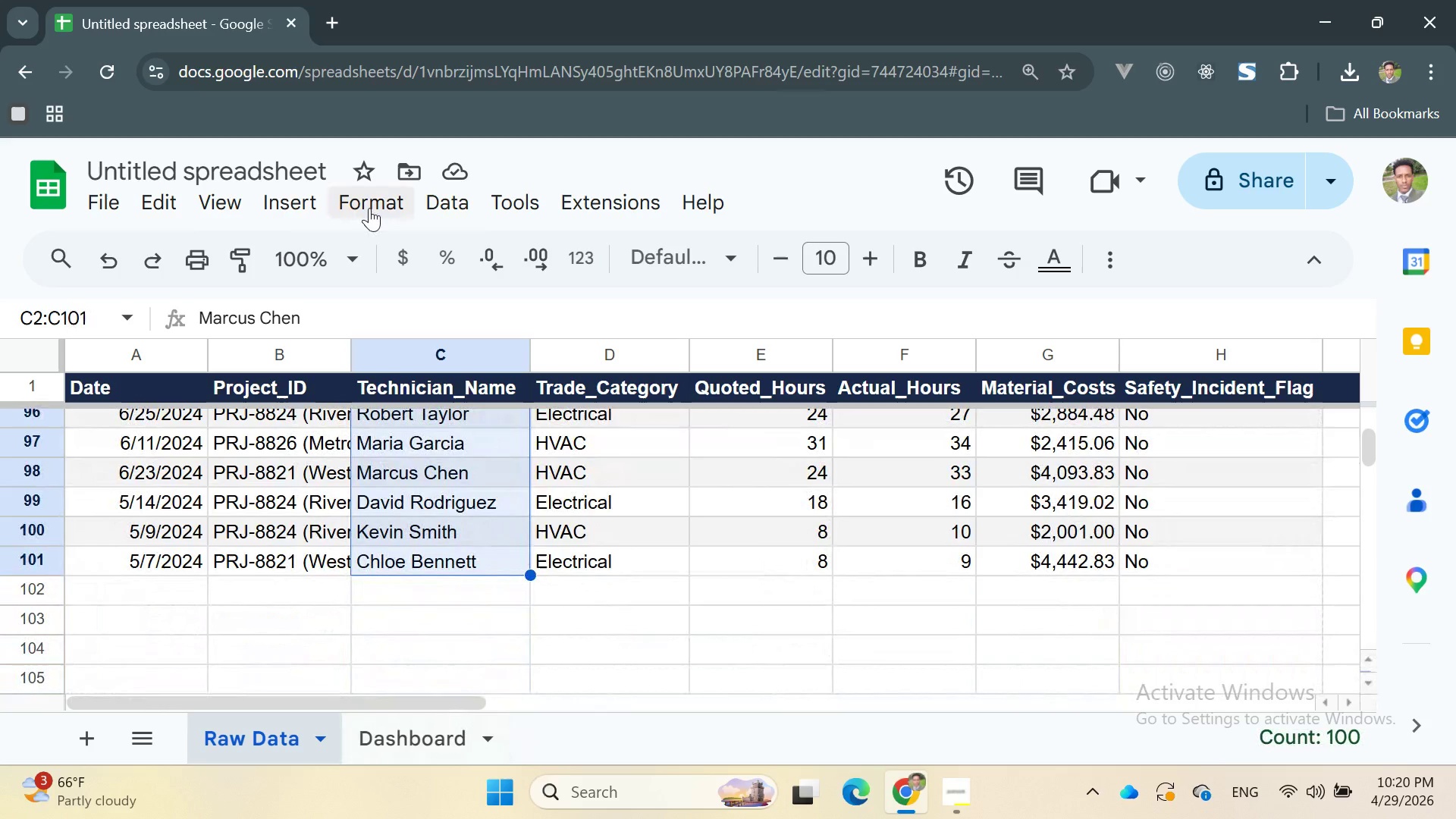 
wait(5.84)
 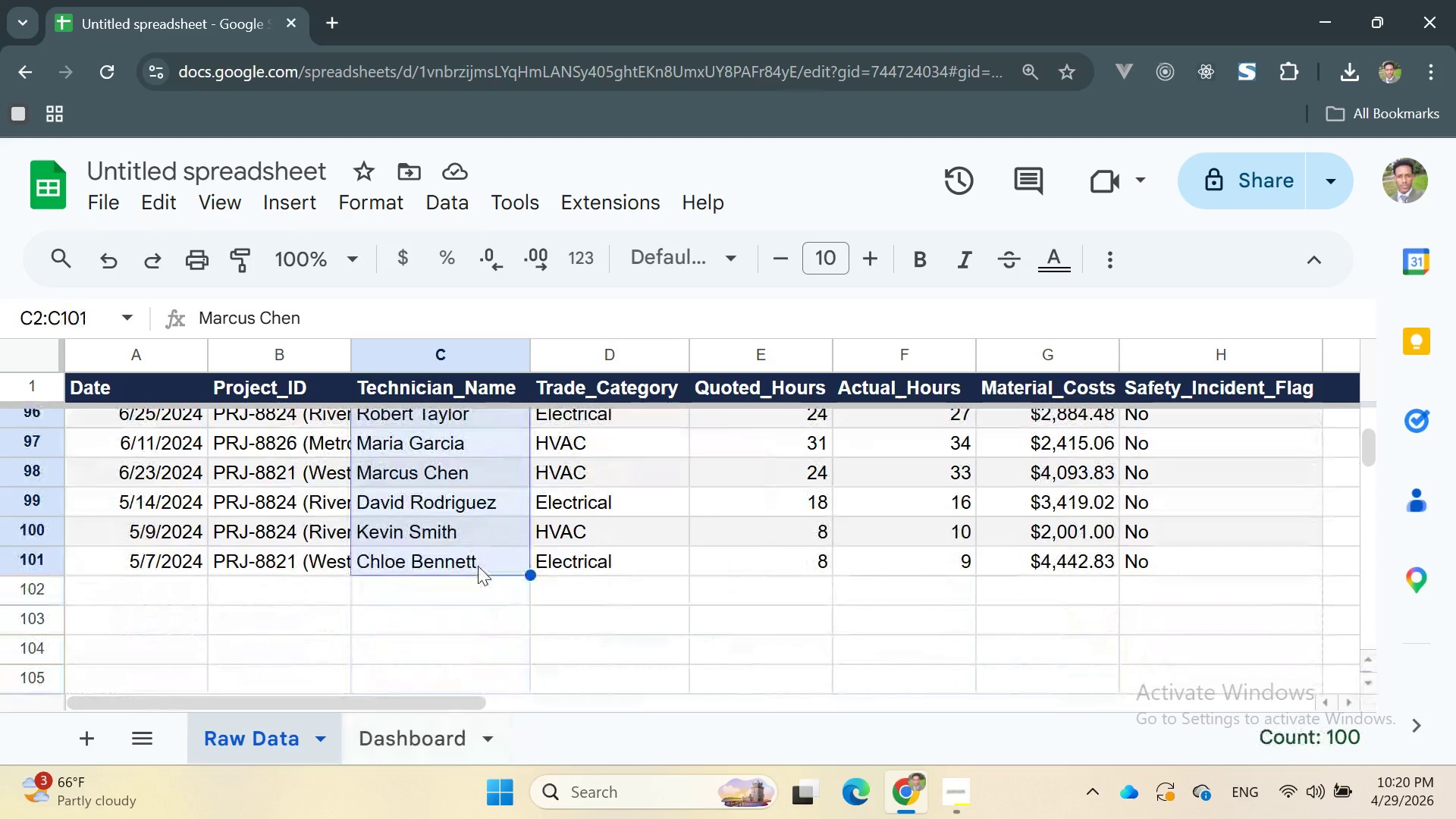 
left_click([447, 199])
 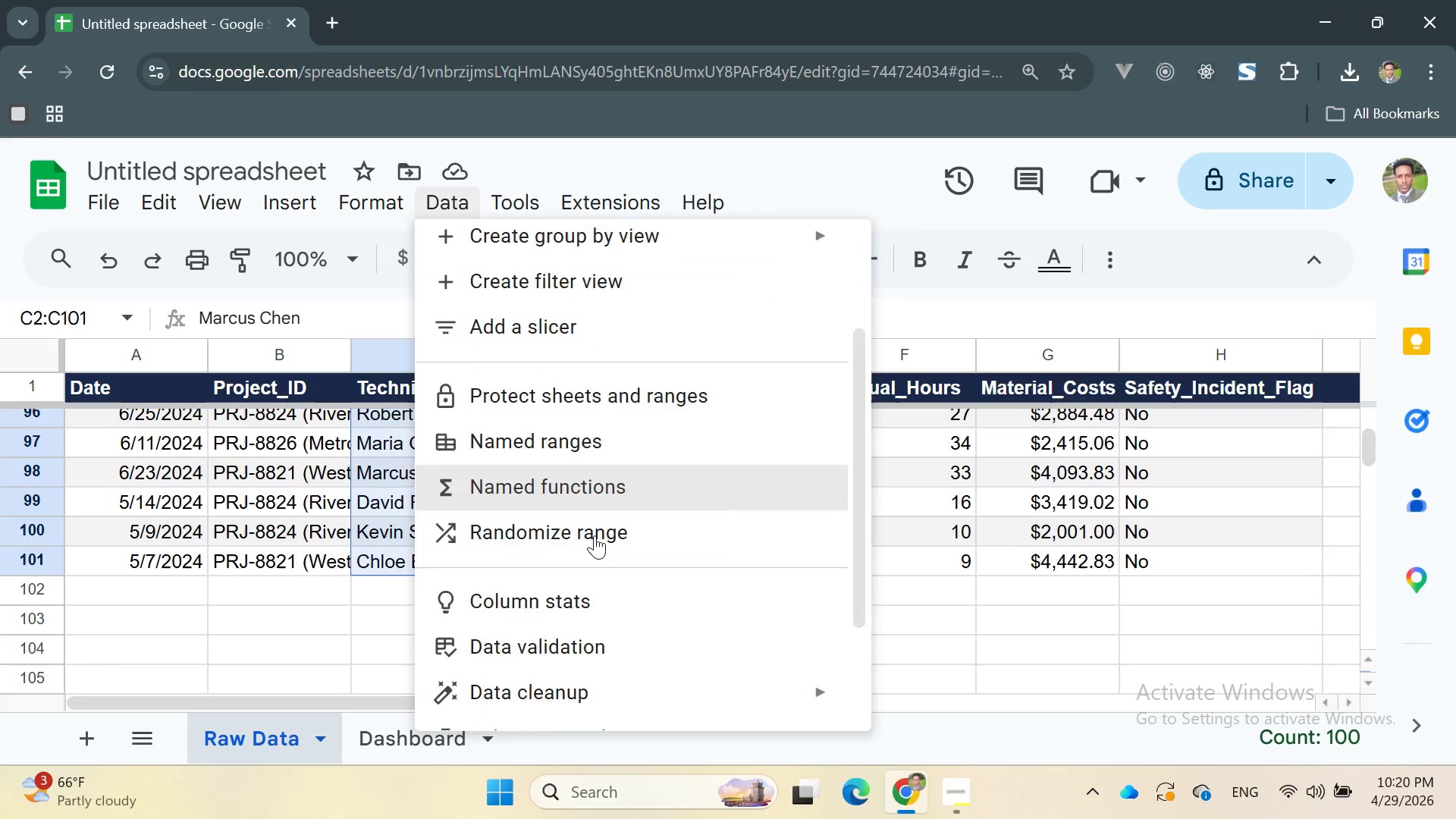 
wait(5.25)
 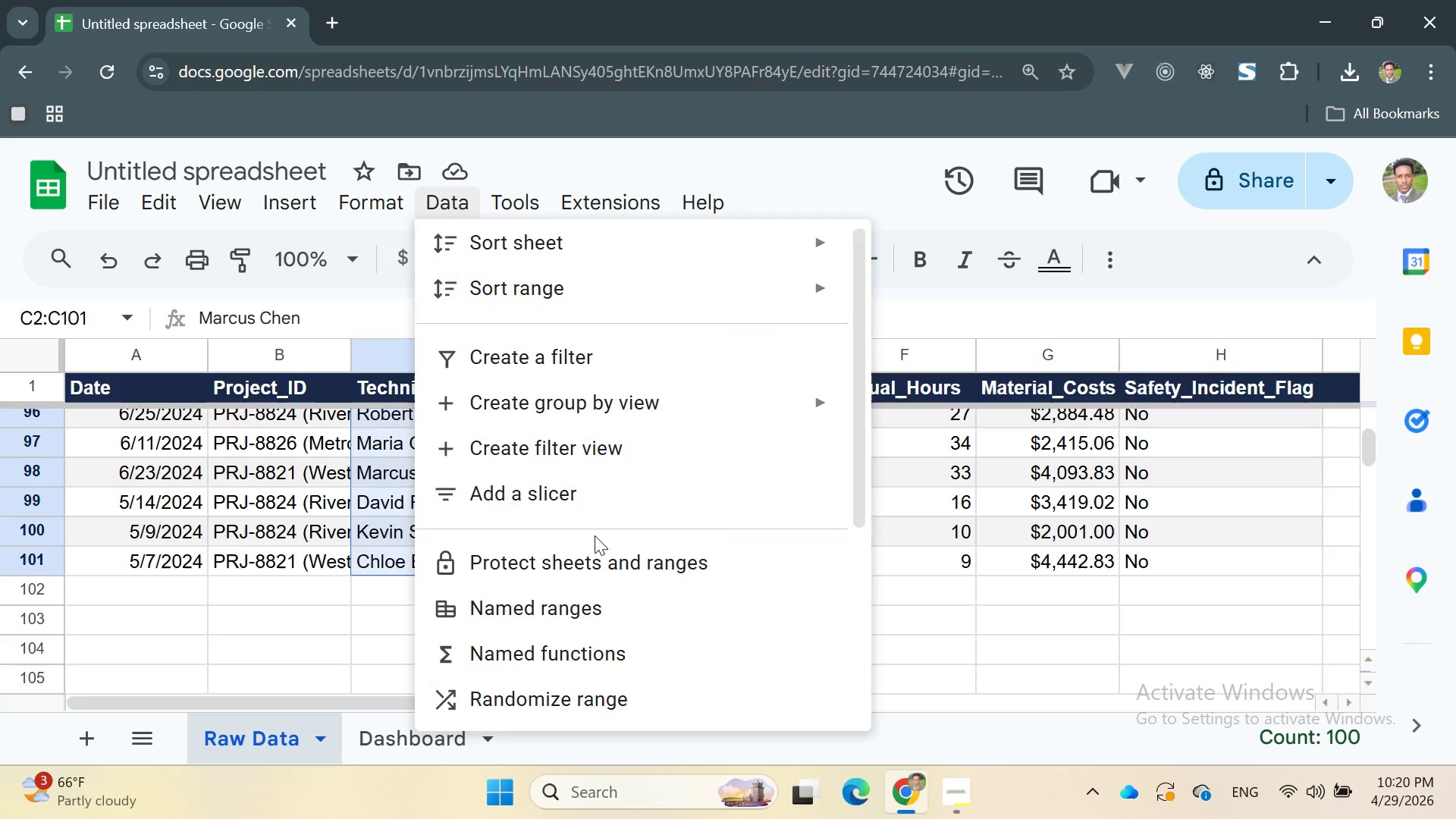 
left_click([560, 504])
 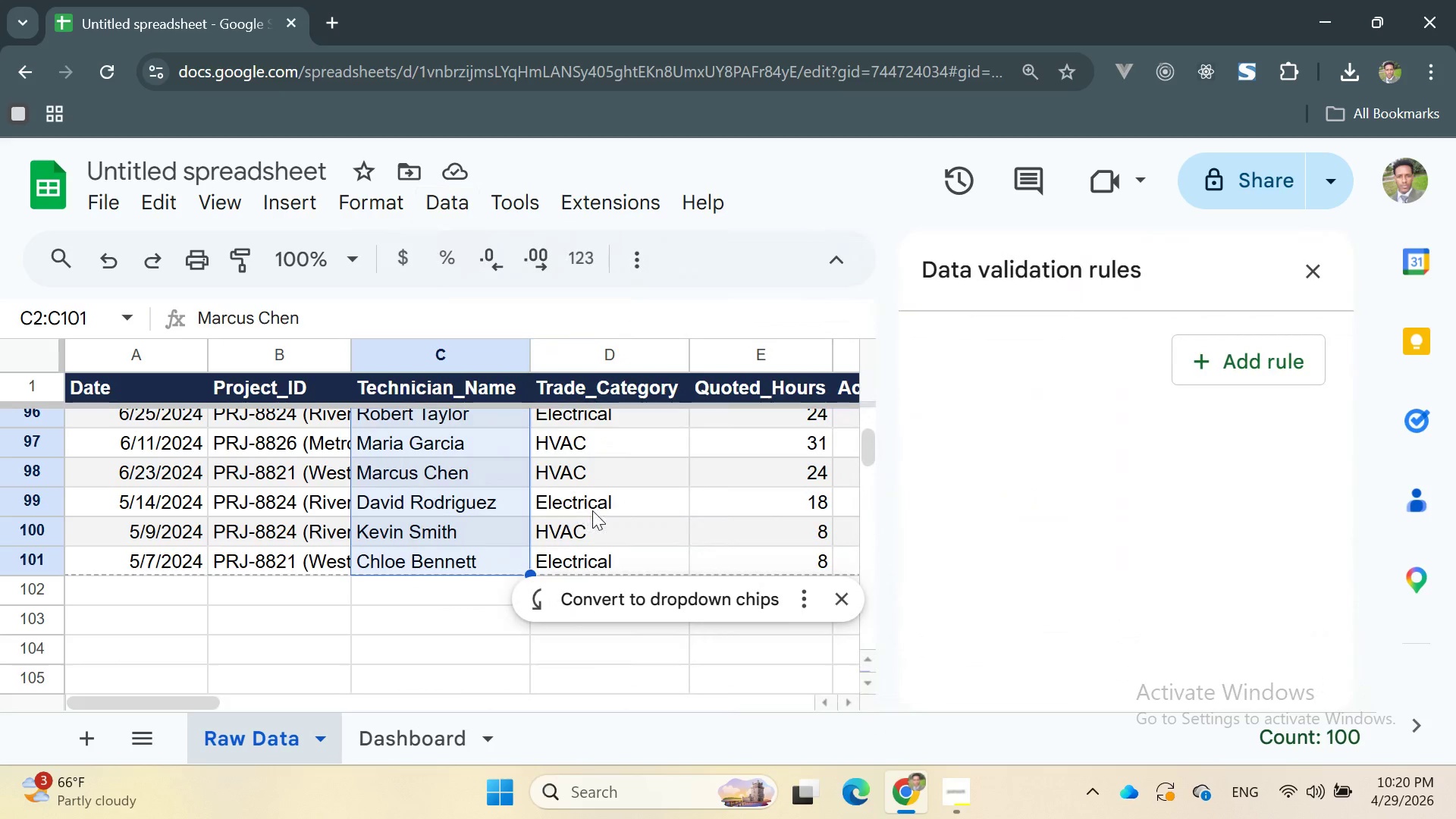 
left_click([1206, 361])
 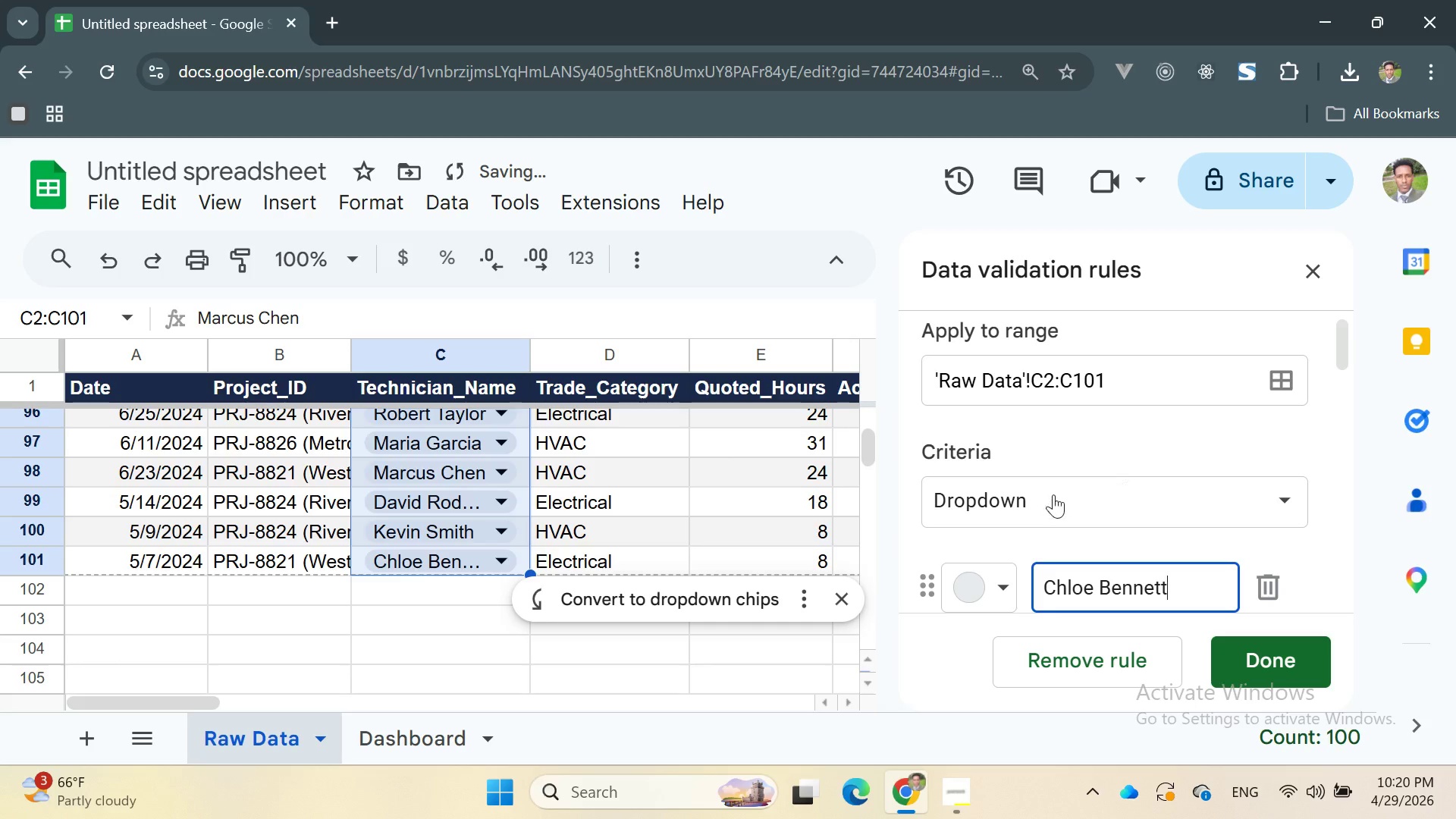 
mouse_move([1116, 528])
 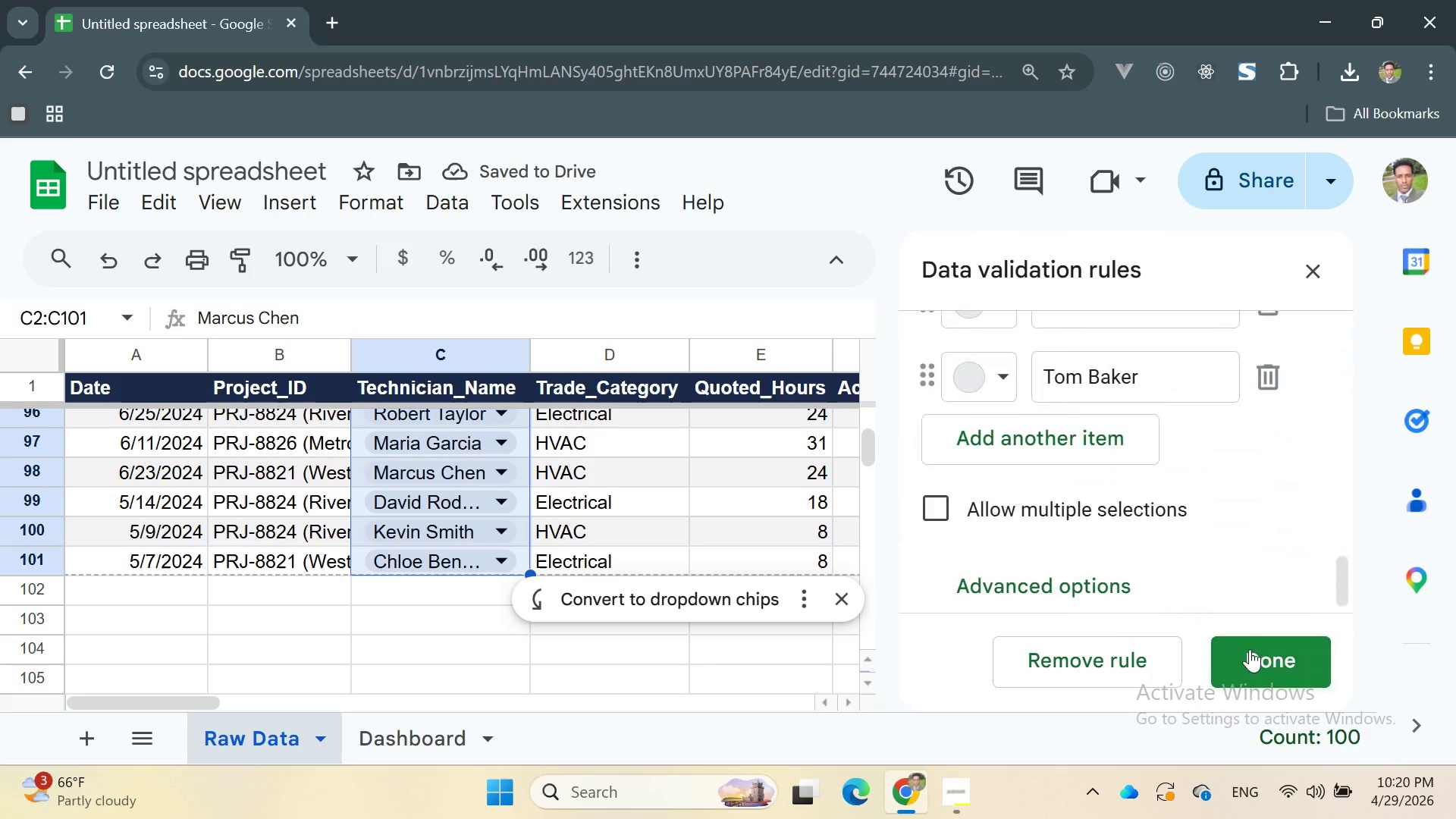 
left_click([1250, 649])
 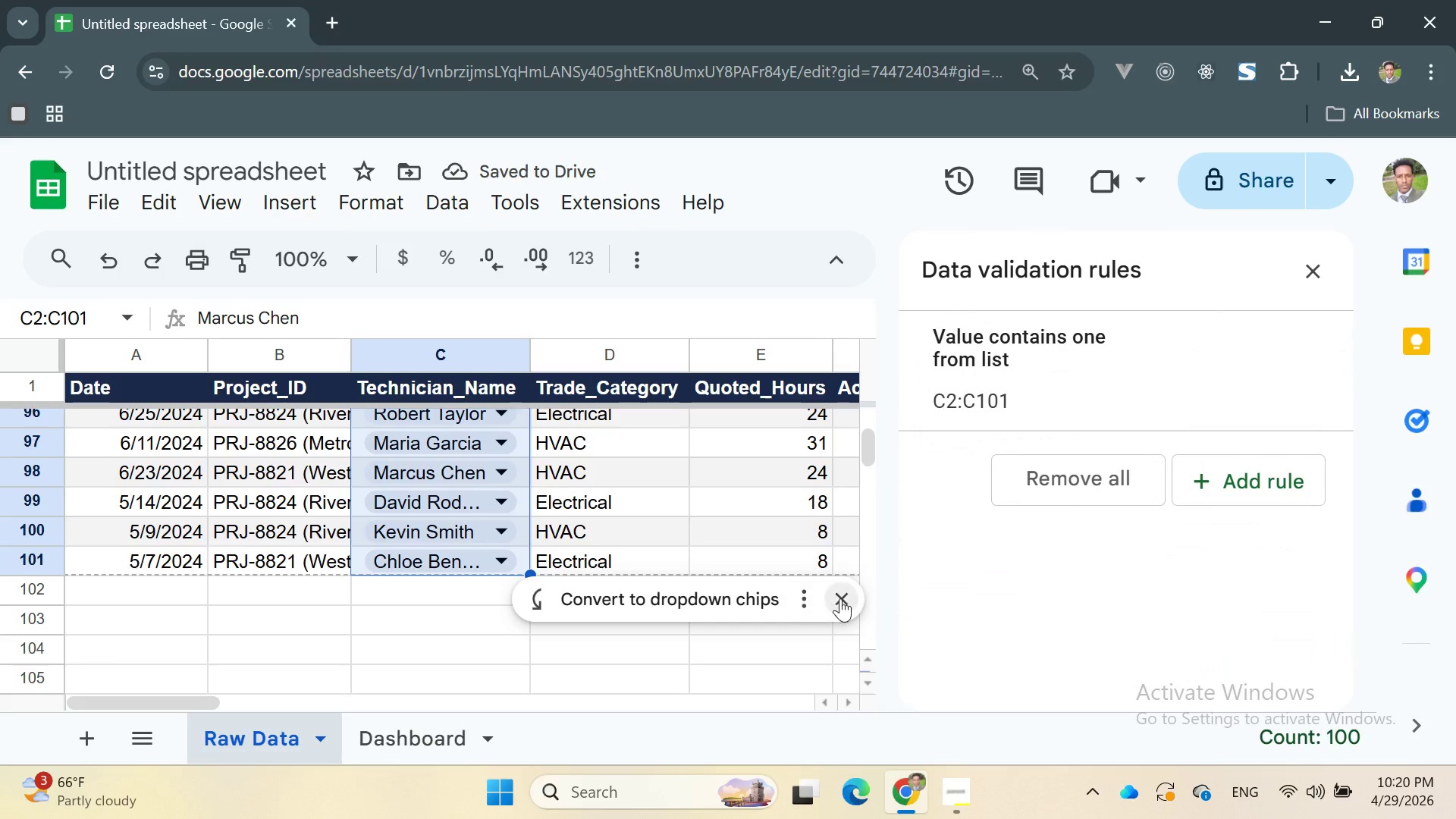 
left_click([846, 598])
 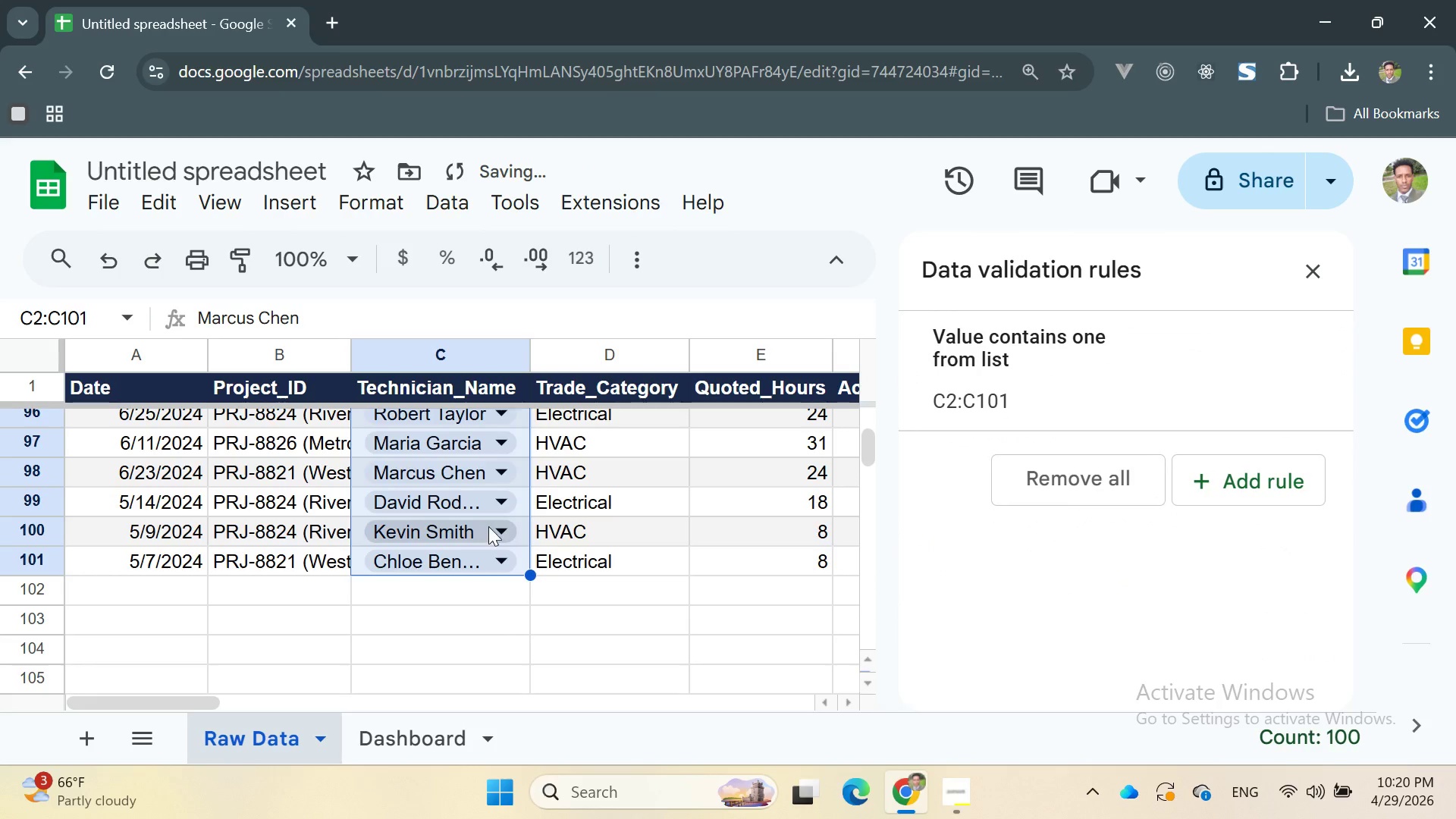 
left_click([492, 529])
 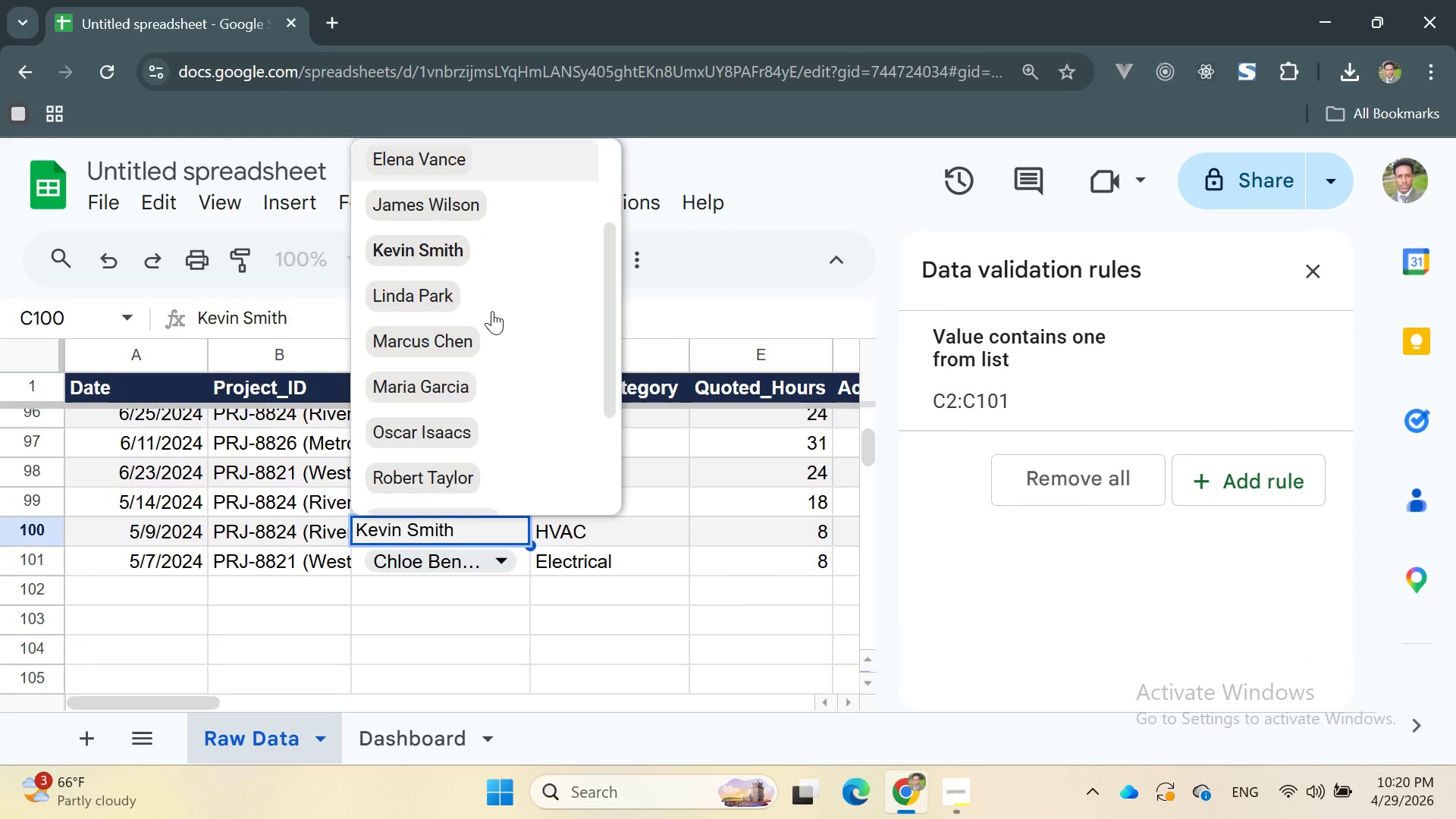 
left_click([763, 635])
 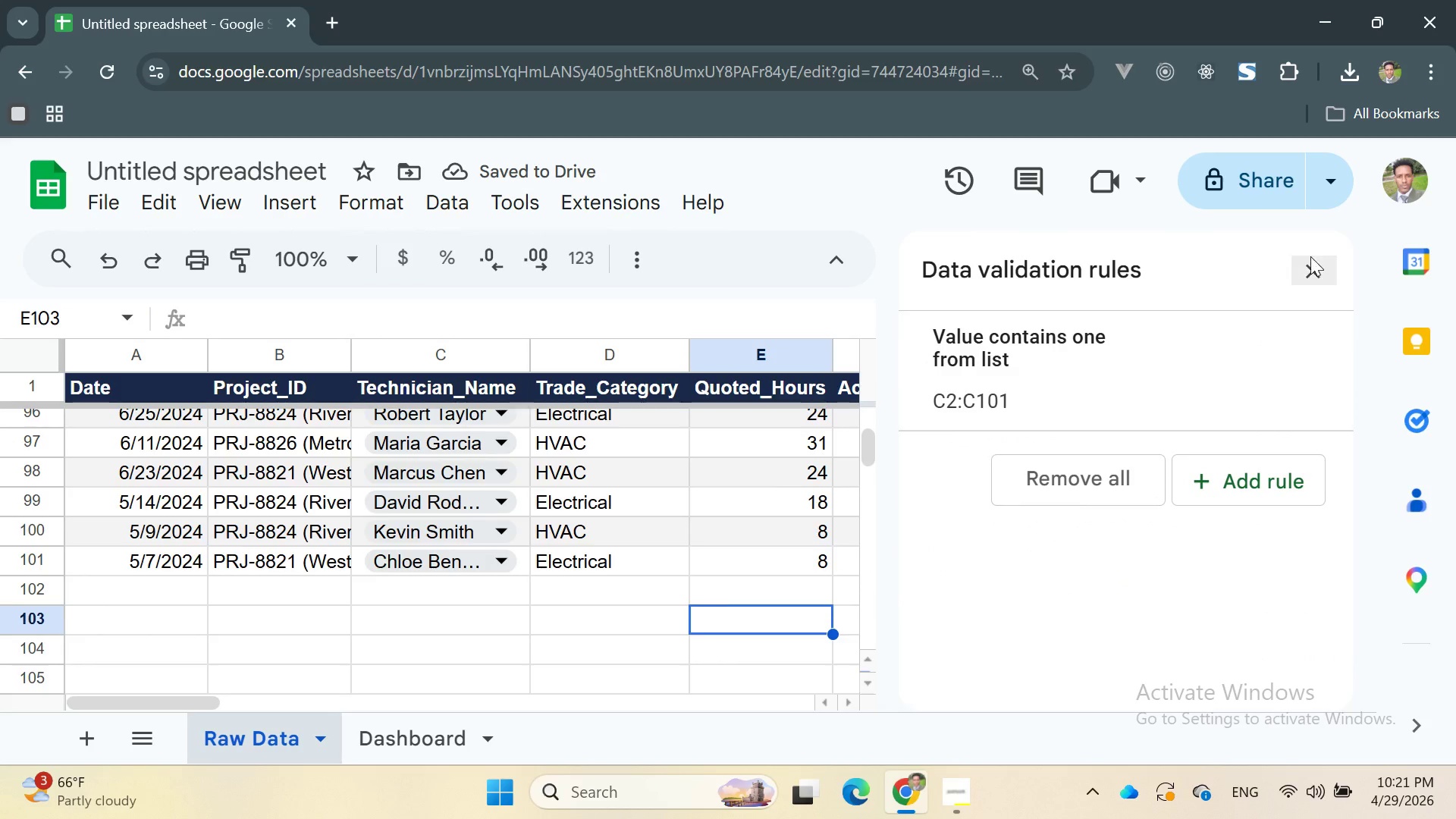 
left_click([1310, 261])
 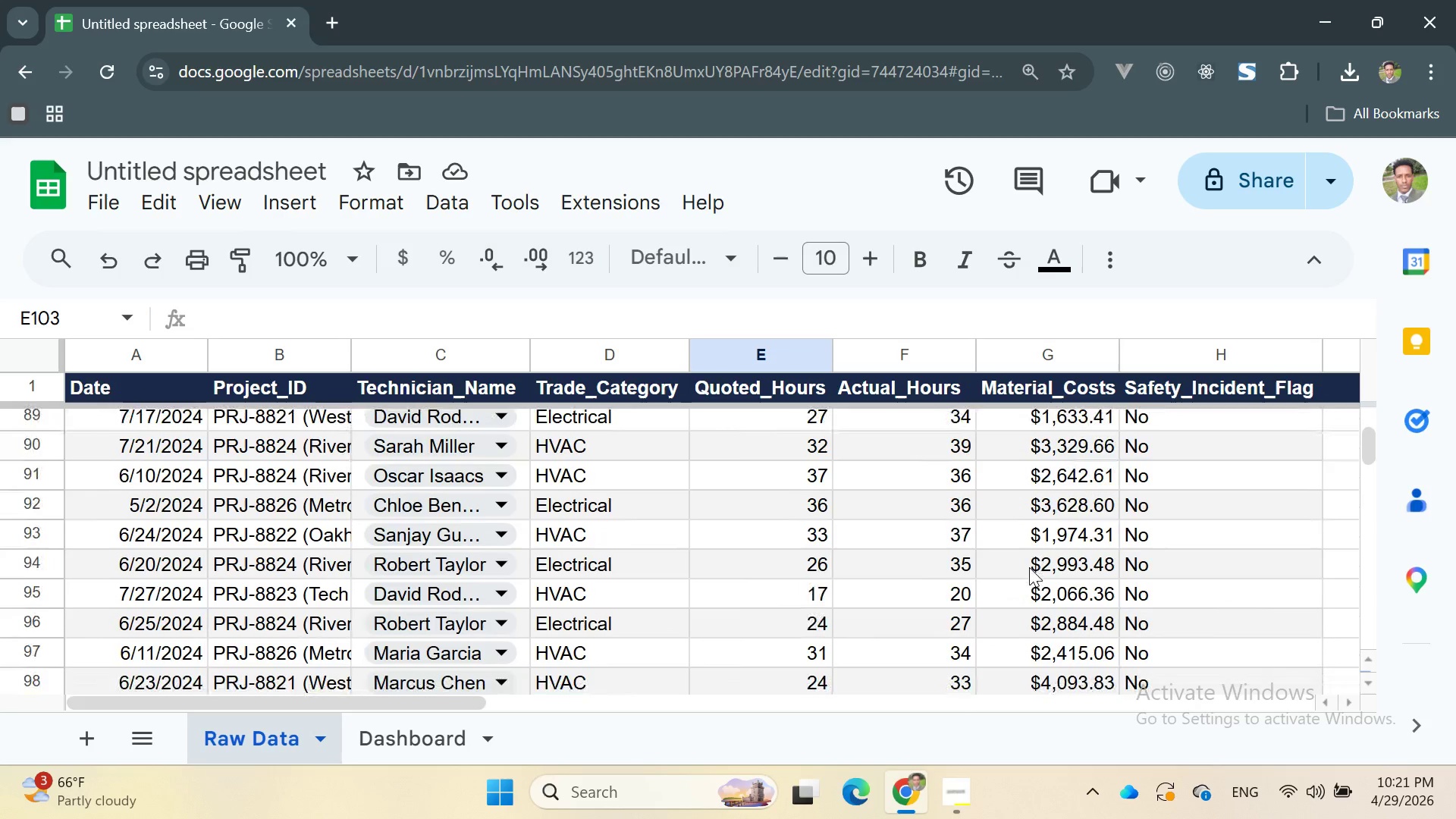 
wait(8.88)
 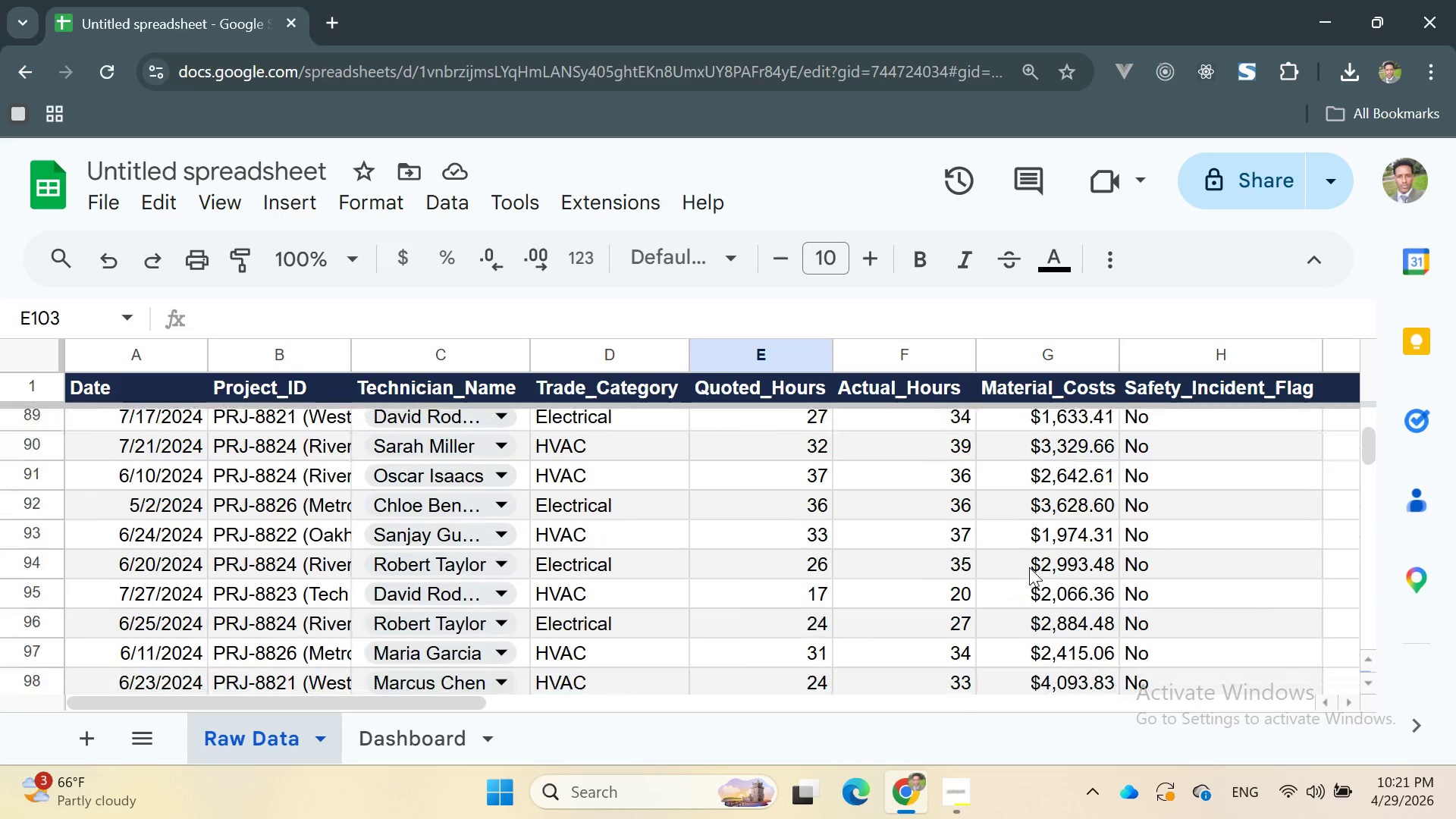 
left_click_drag(start_coordinate=[536, 416], to_coordinate=[632, 659])
 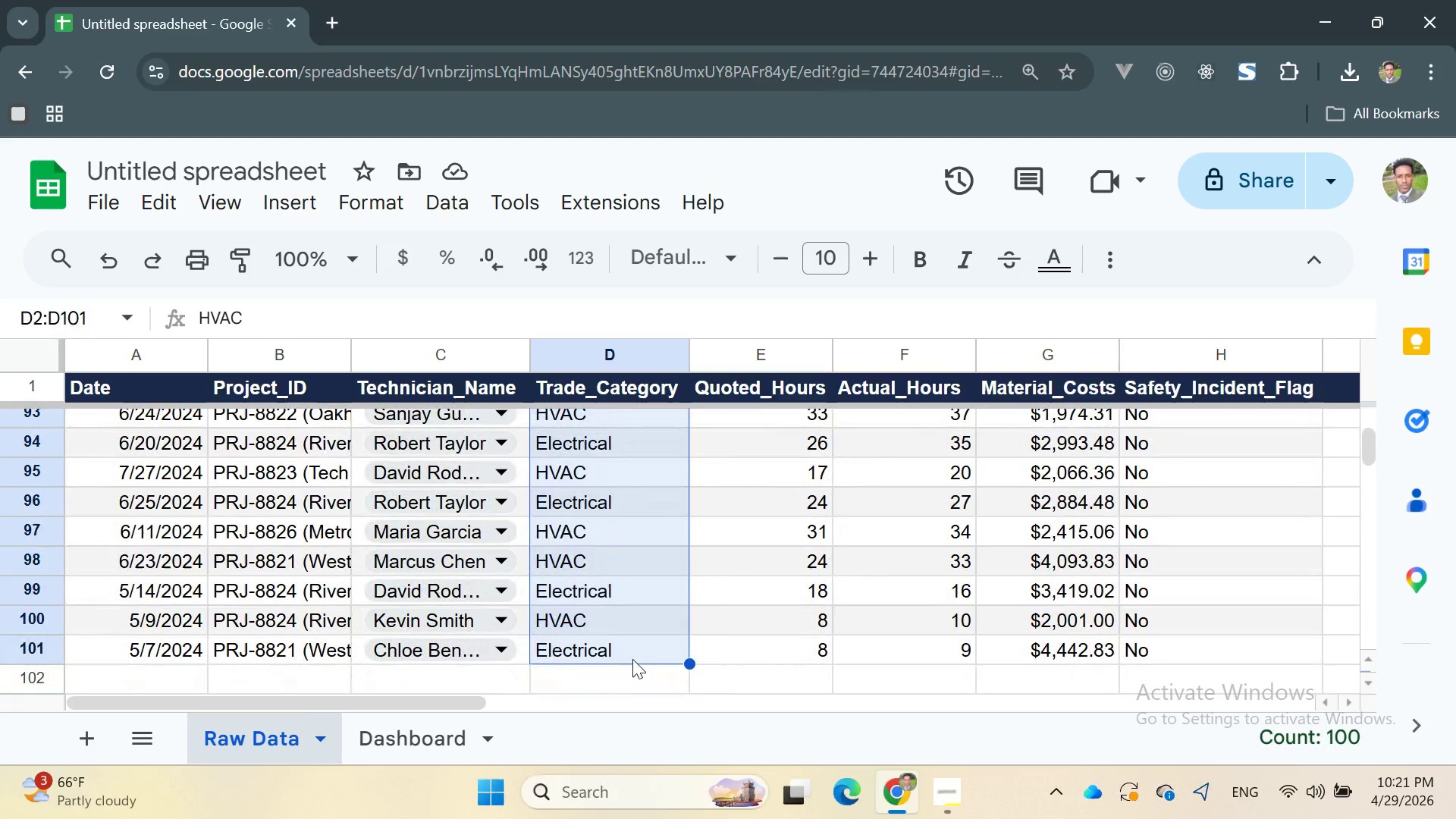 
wait(7.22)
 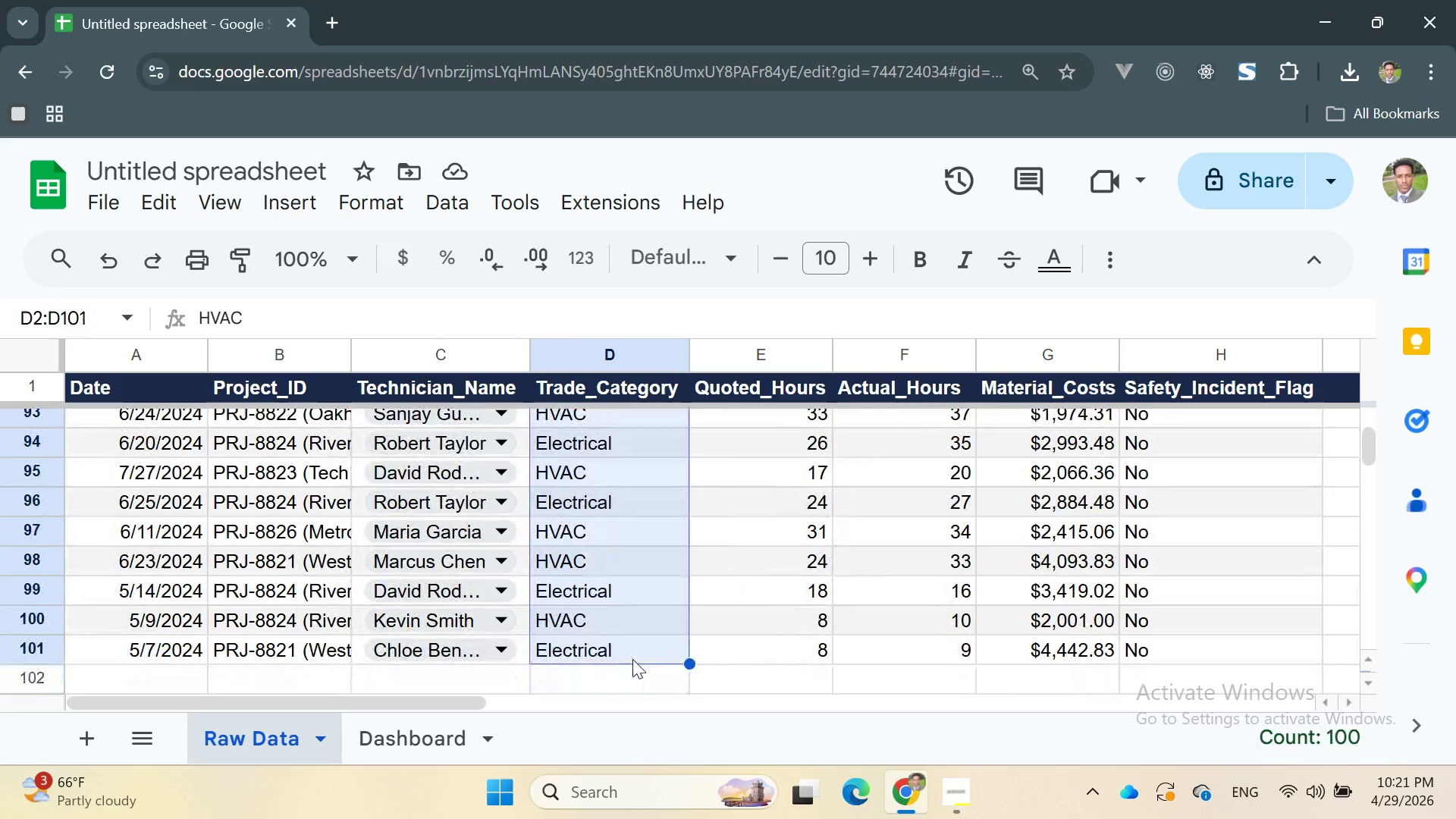 
left_click([373, 206])
 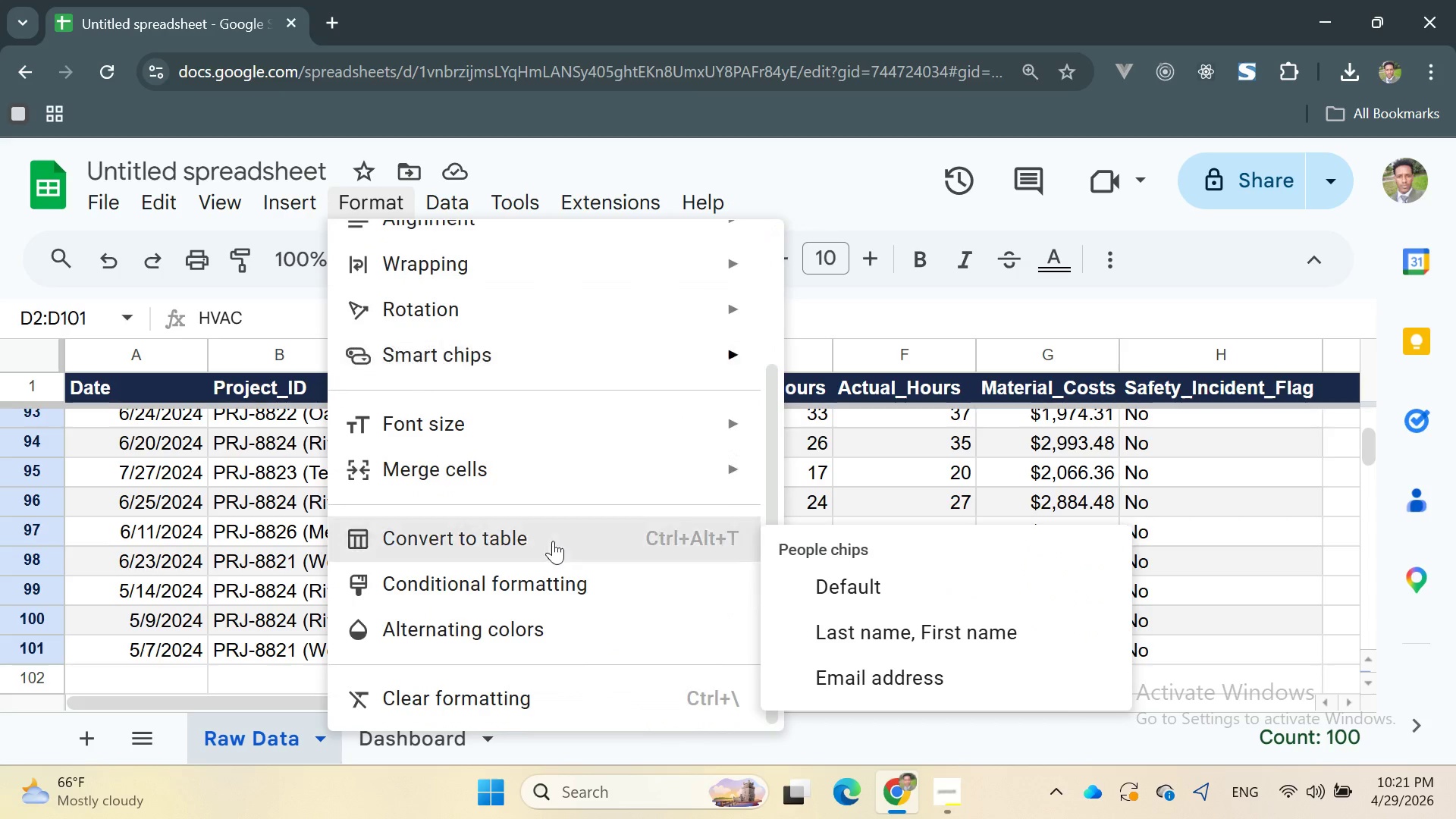 
left_click([551, 585])
 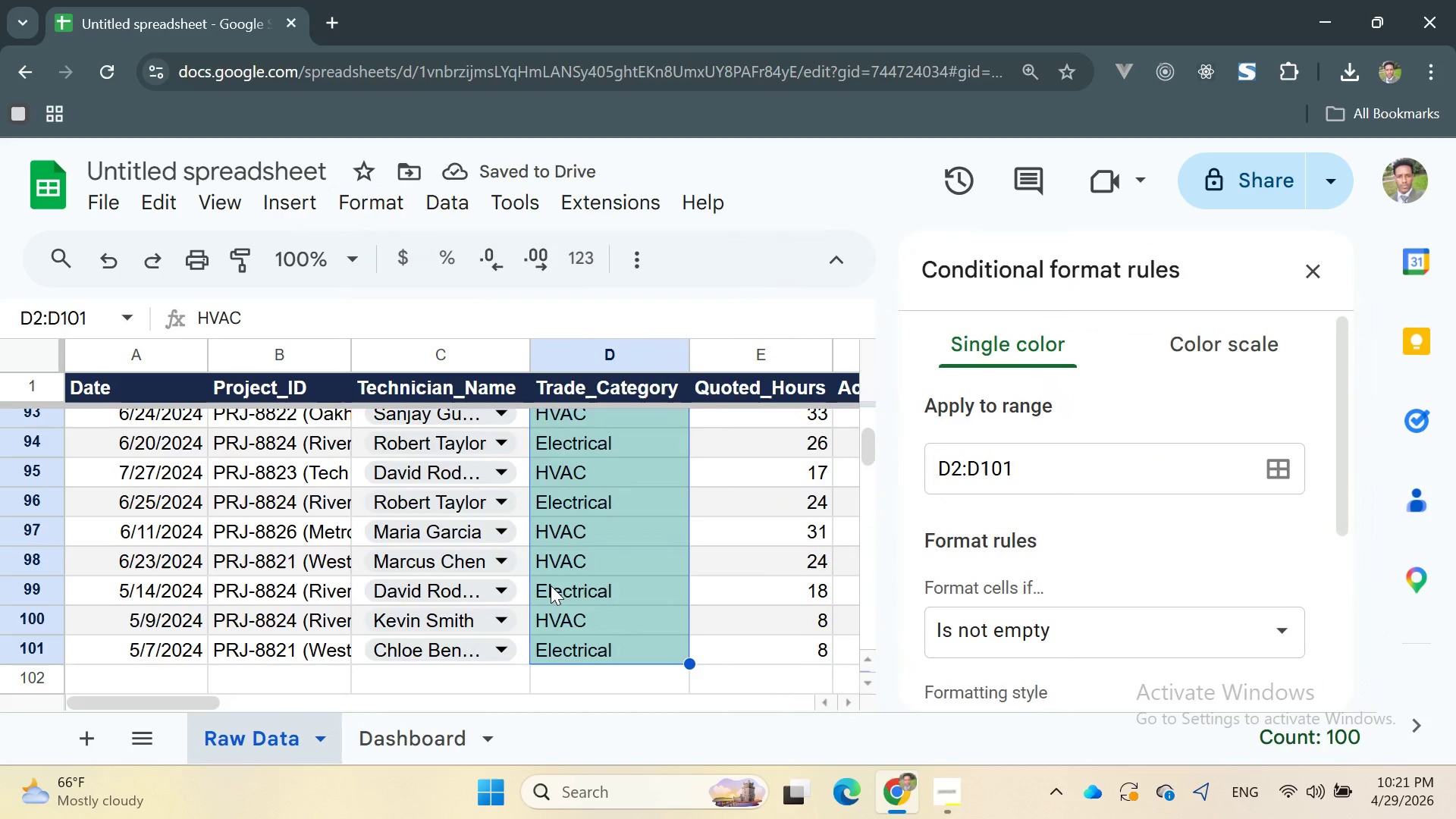 
wait(6.55)
 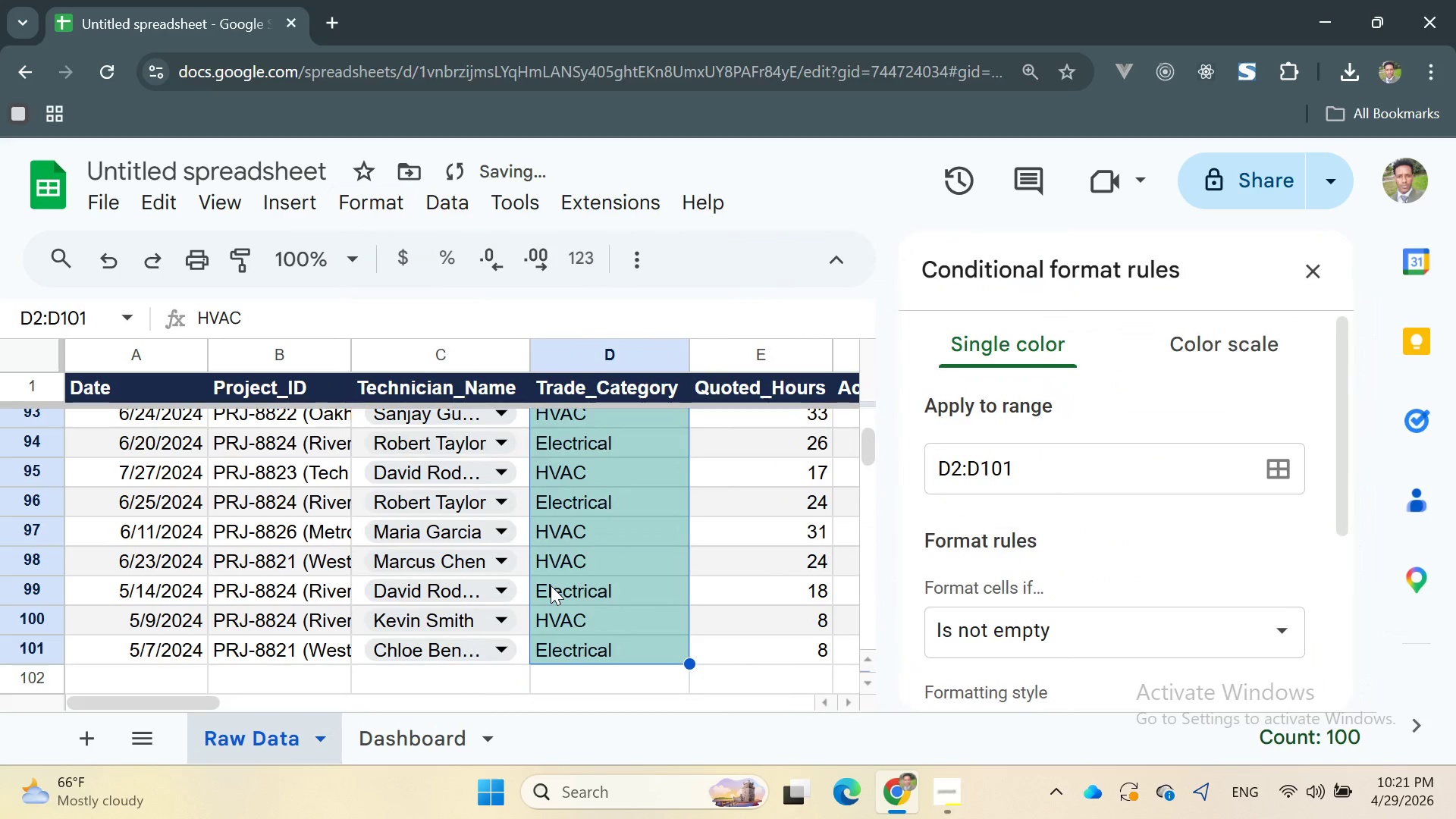 
left_click([1321, 268])
 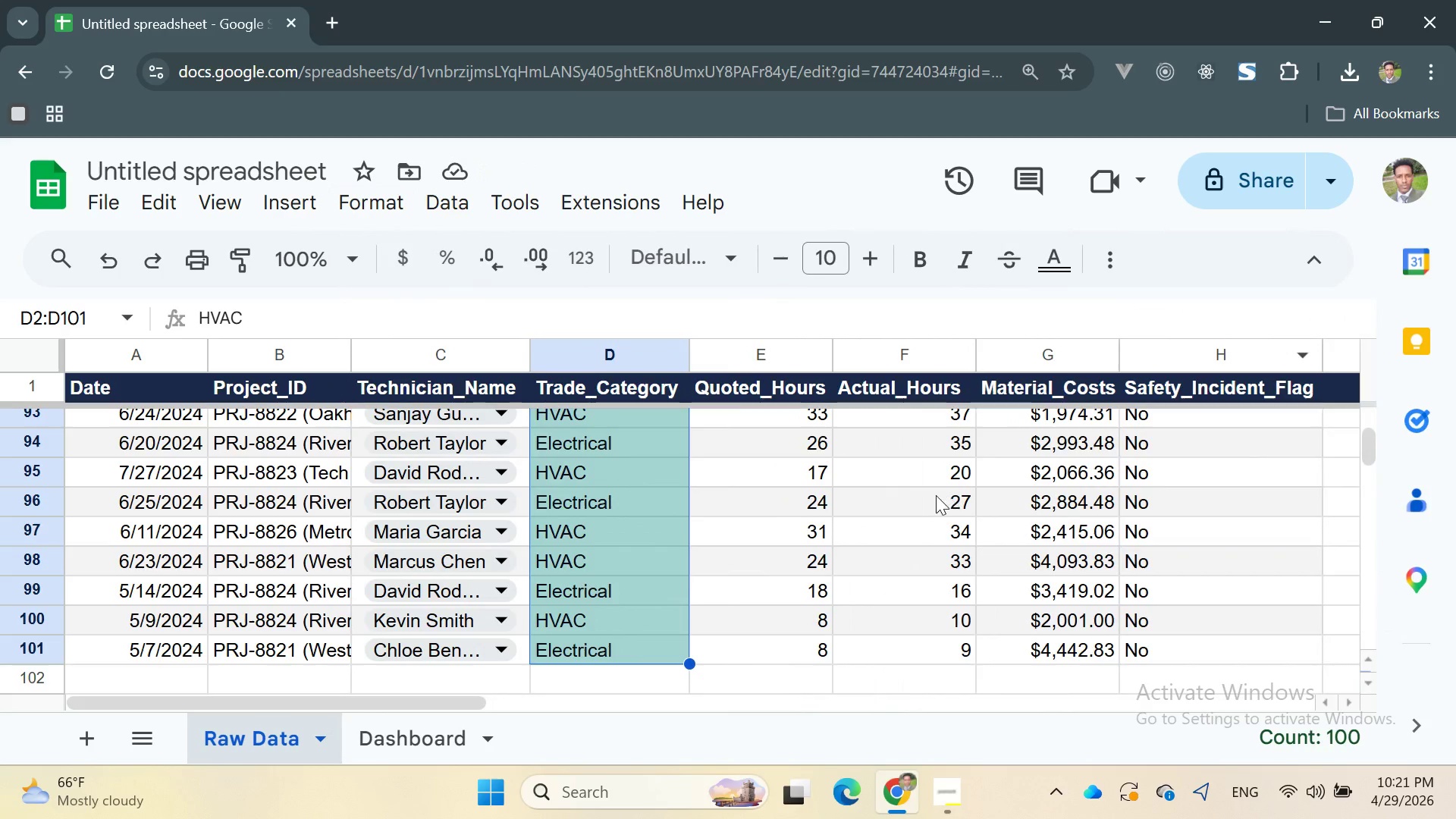 
key(Control+Z)
 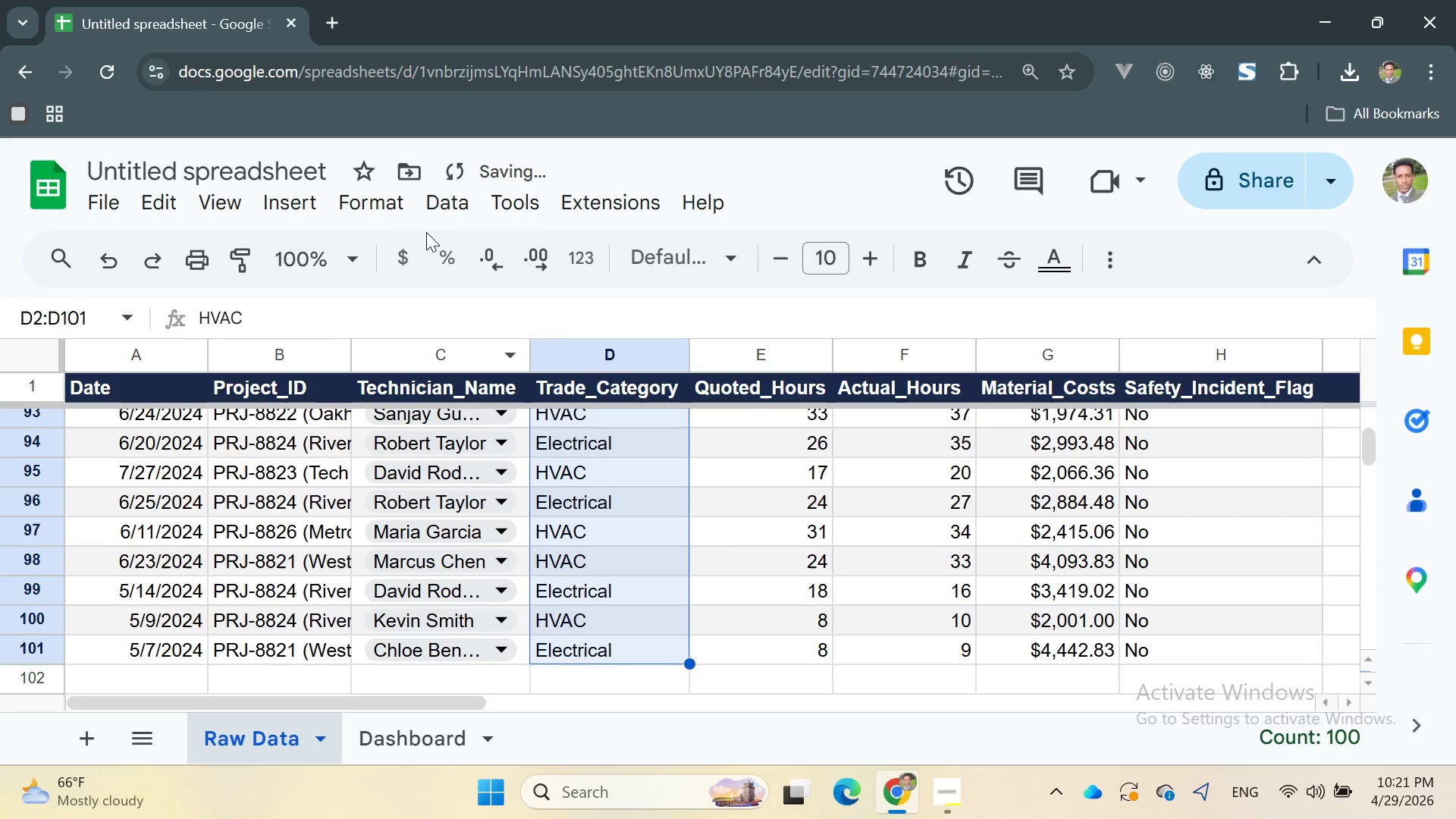 
left_click([450, 202])
 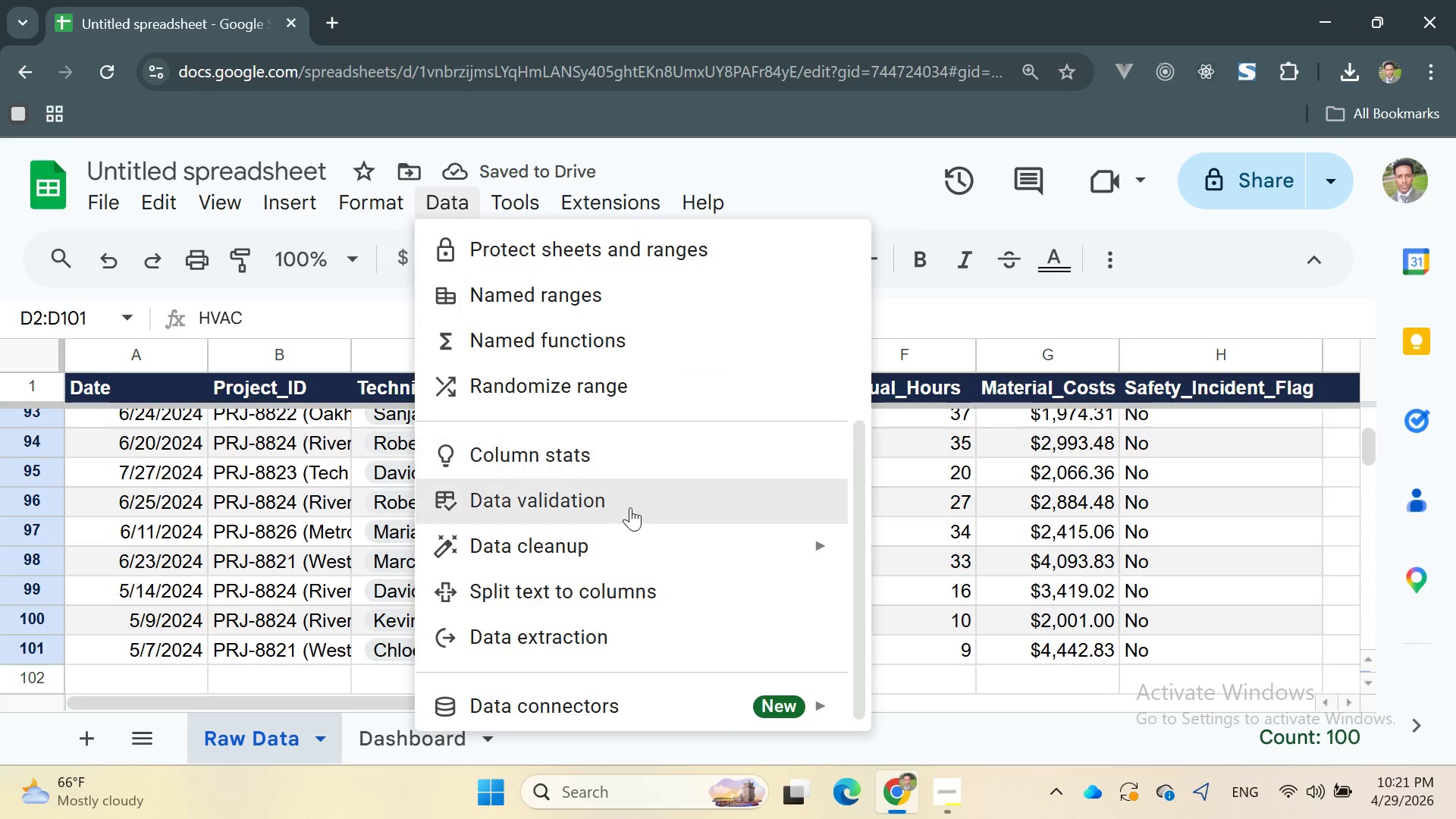 
left_click([619, 500])
 